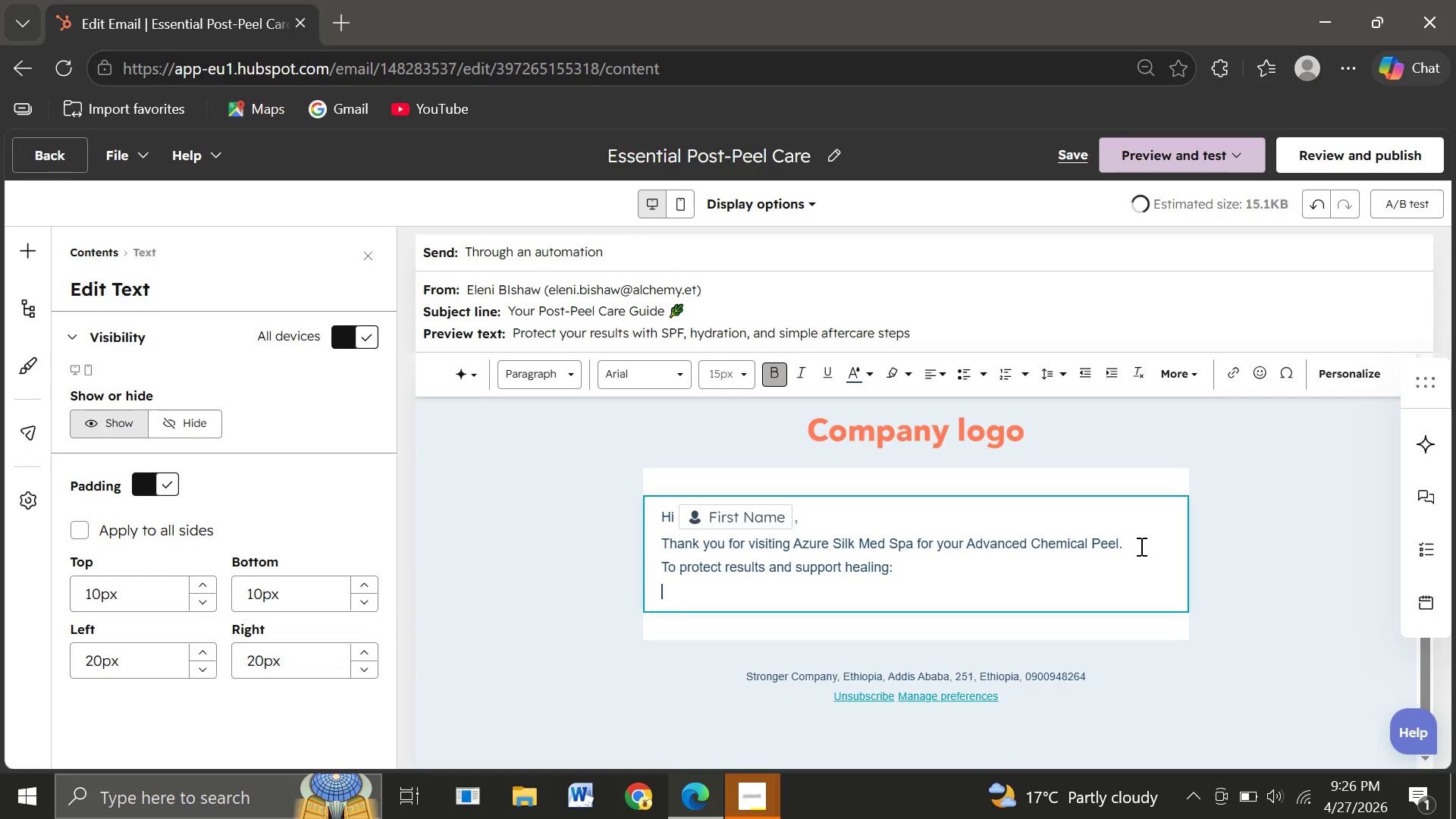 
 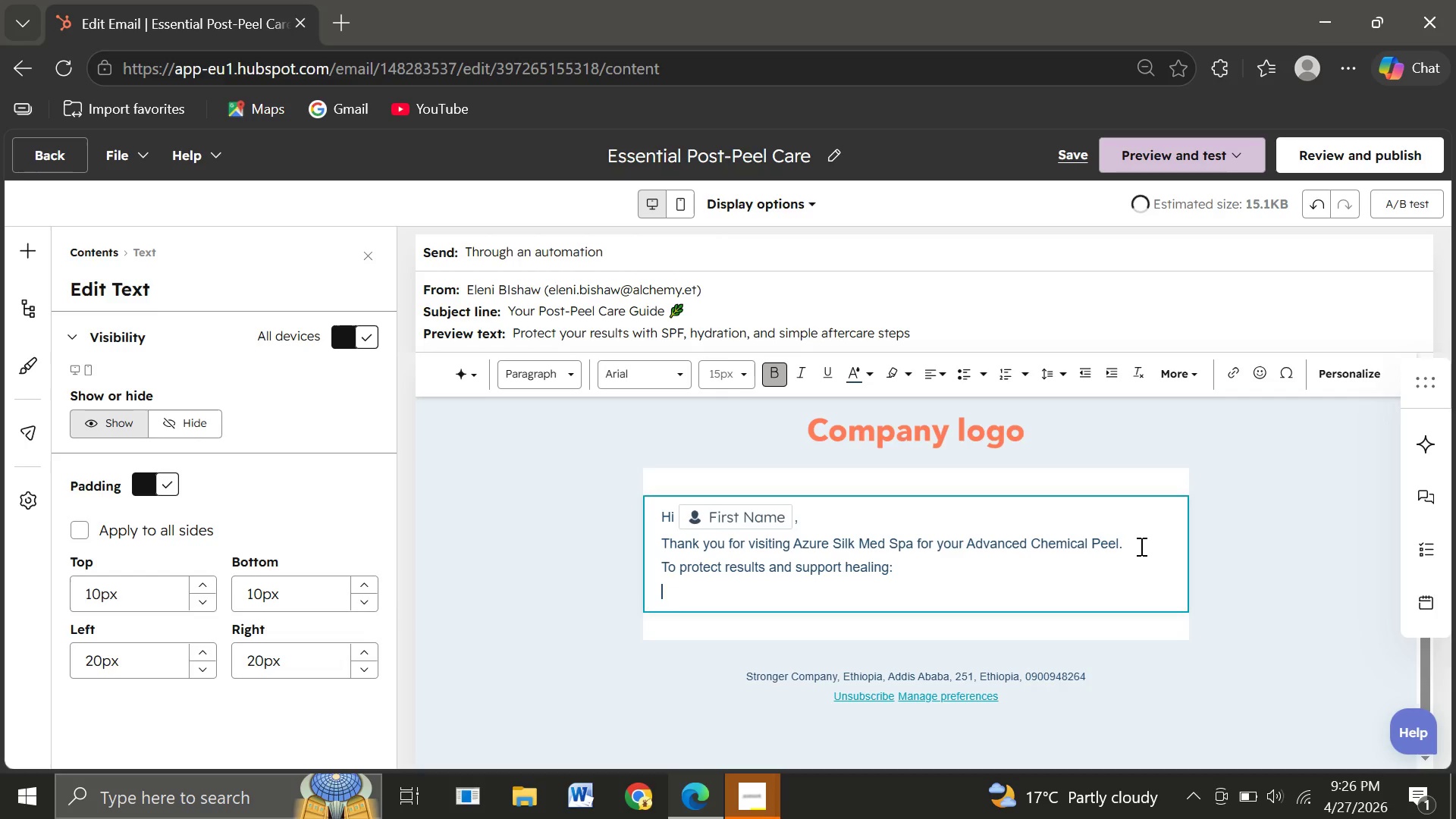 
key(Enter)
 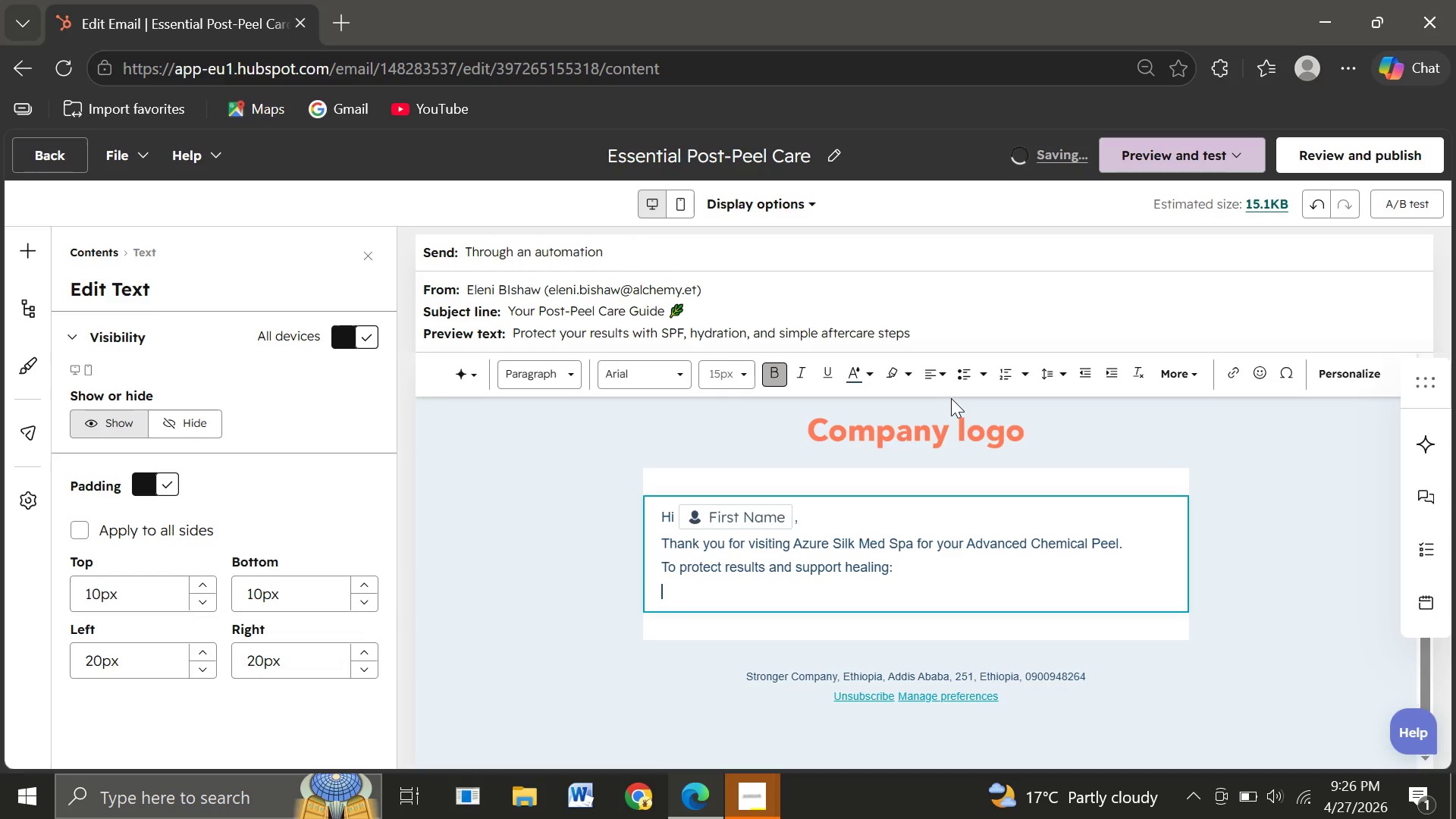 
left_click([964, 372])
 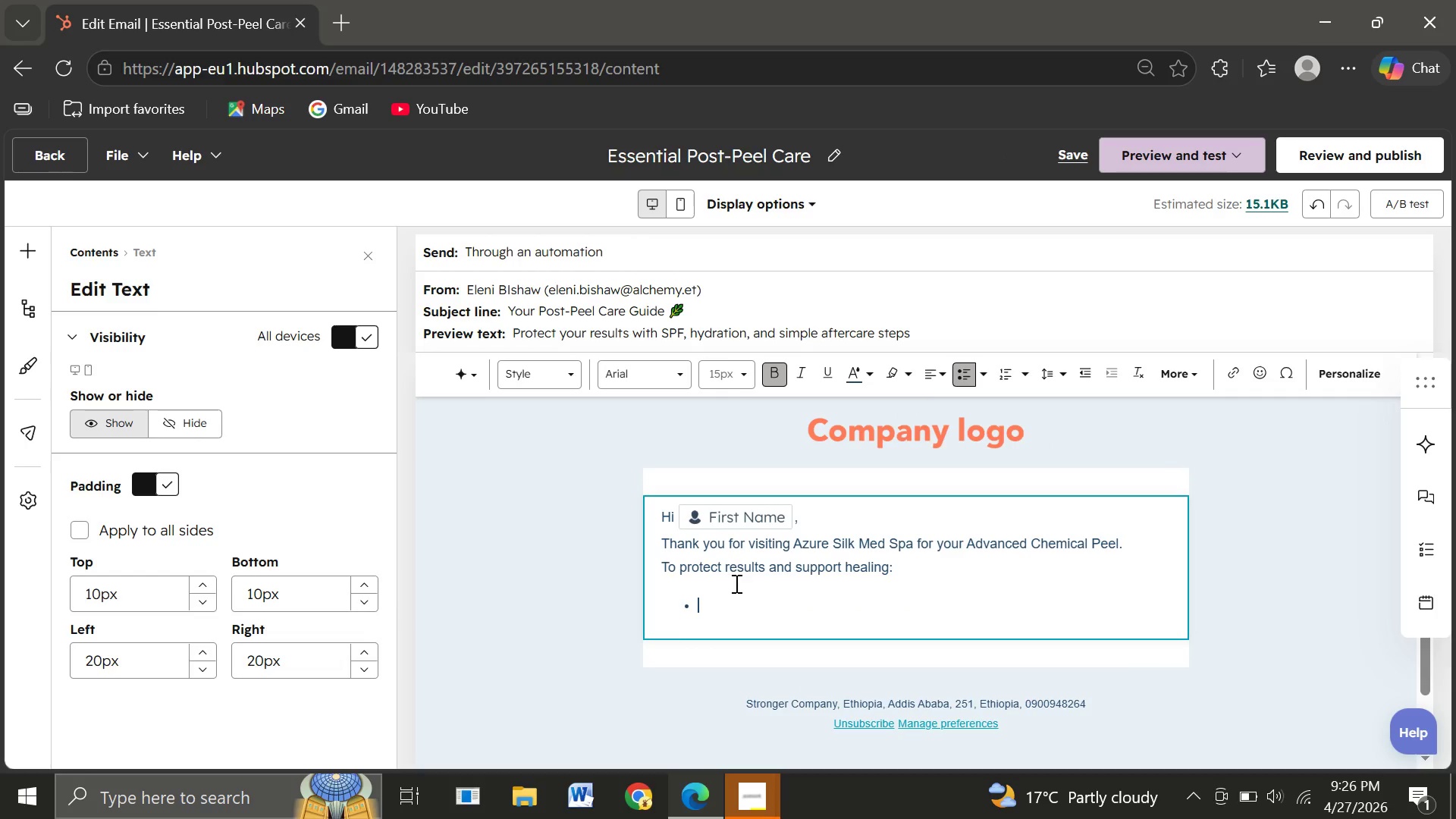 
type(Apply SPF 30+ daily (this is critical))
 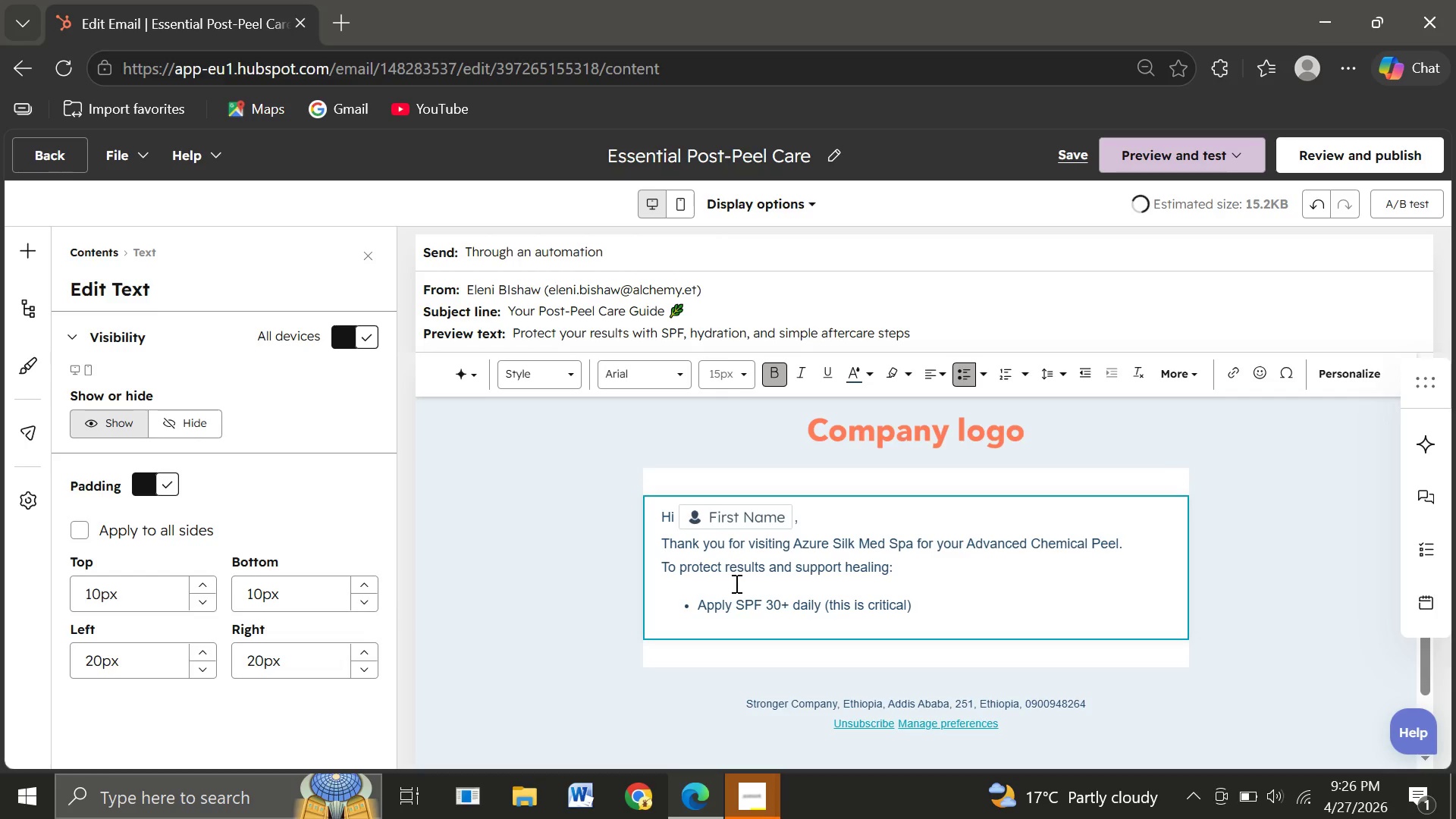 
key(Enter)
 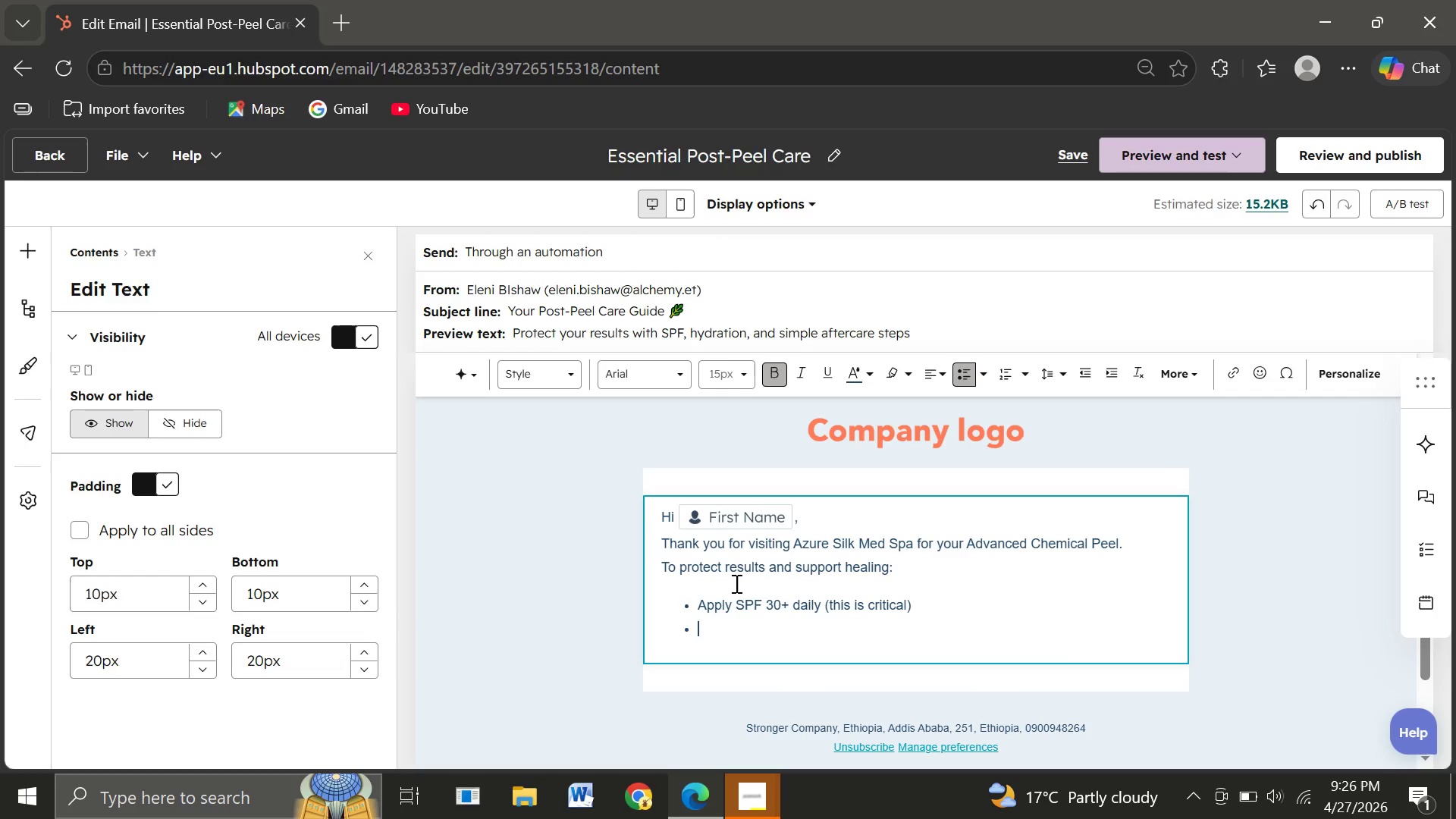 
type(Keep your skin hydrated with a gentle moisture)
key(Backspace)
type(izw)
key(Backspace)
type(er)
 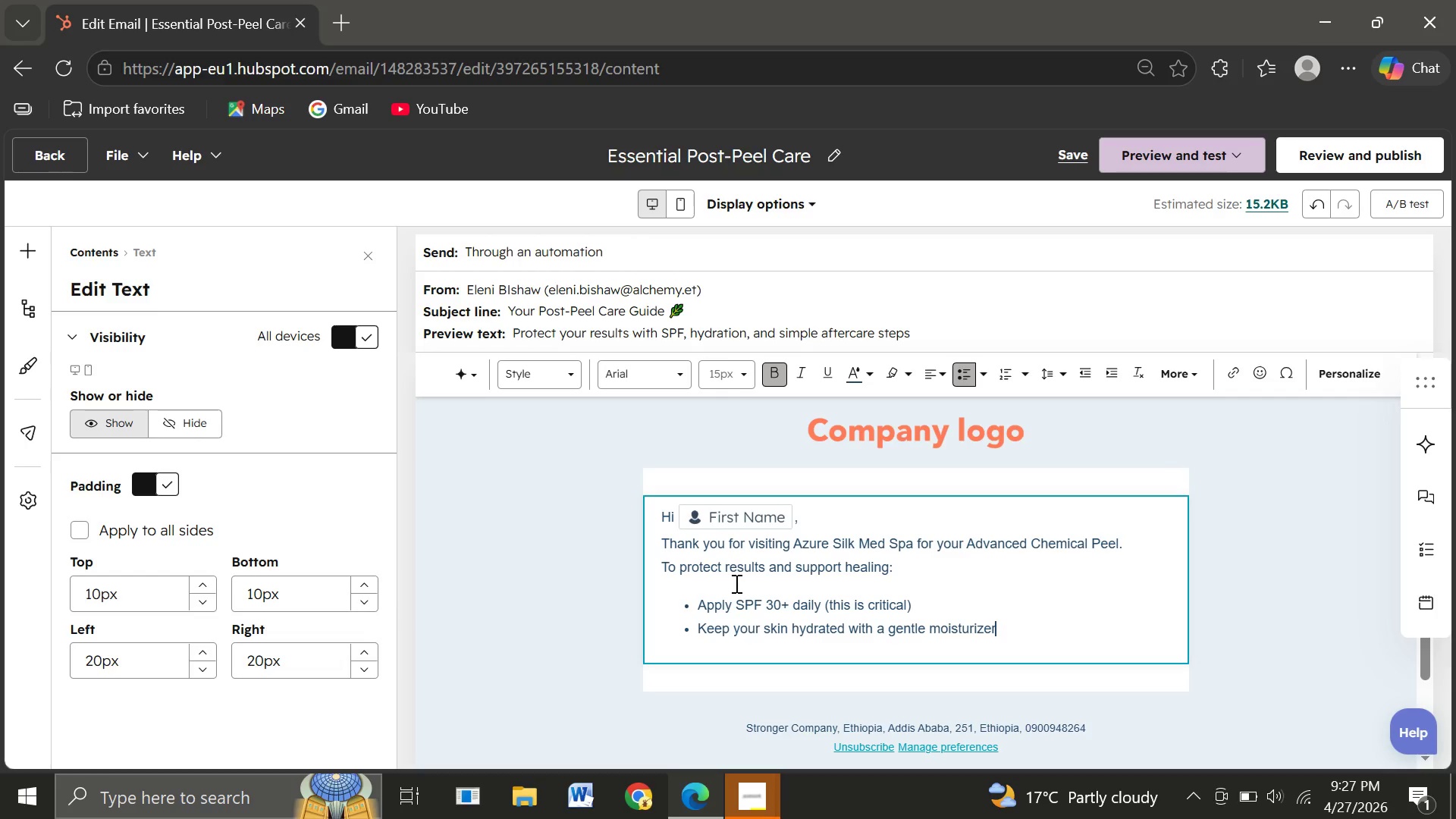 
key(Enter)
 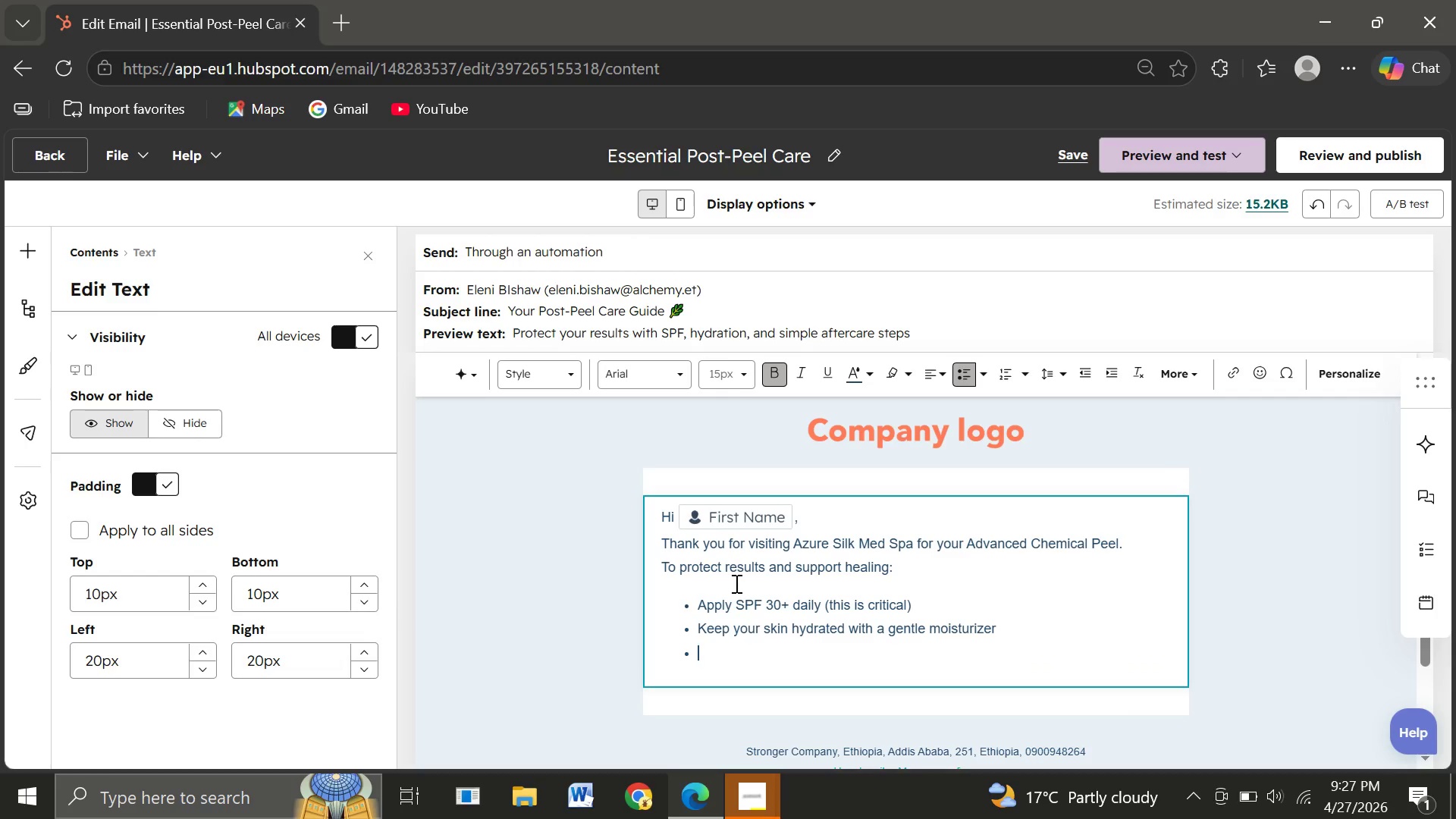 
type(Avoid direct sun exposure)
 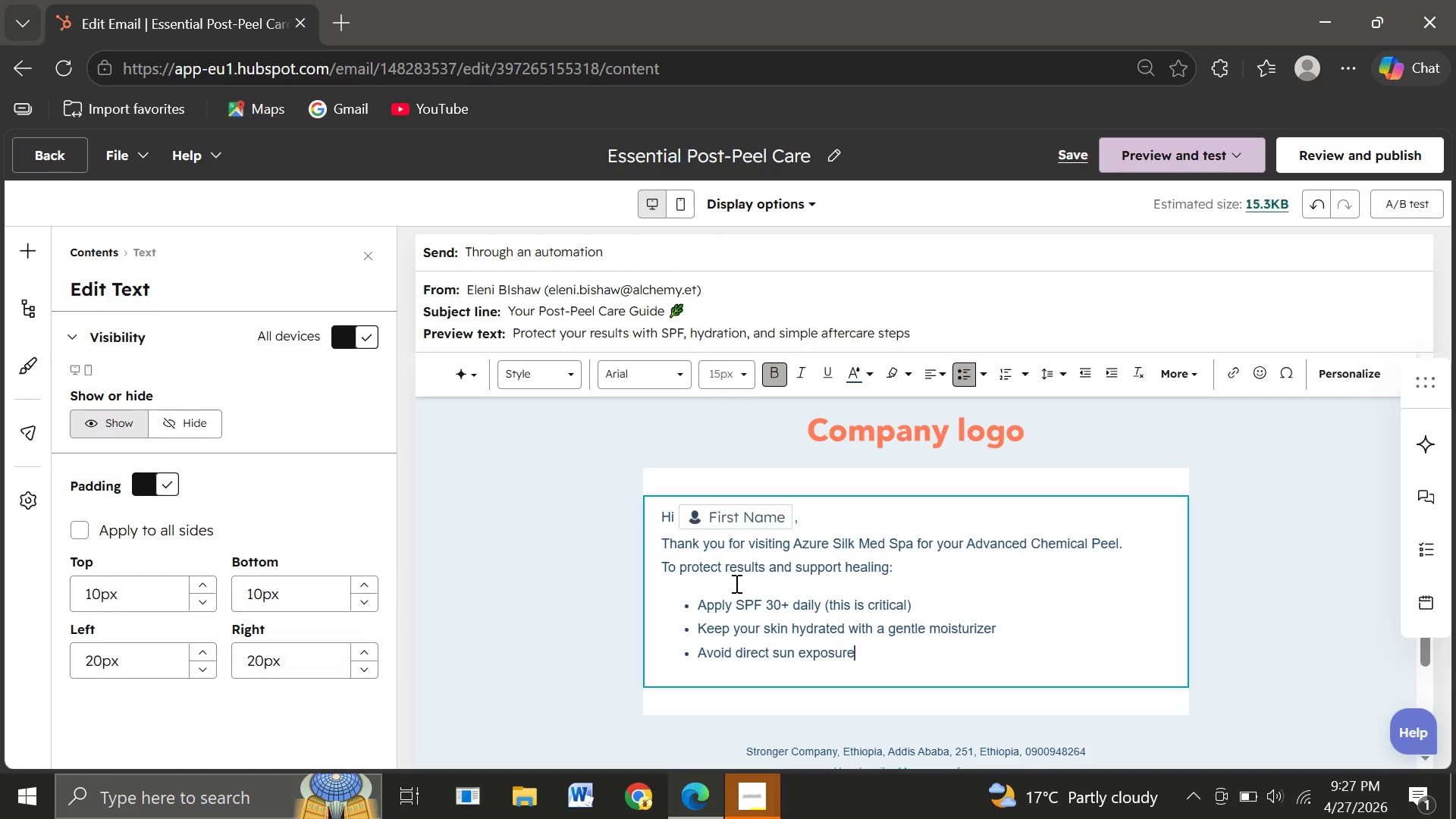 
key(Enter)
 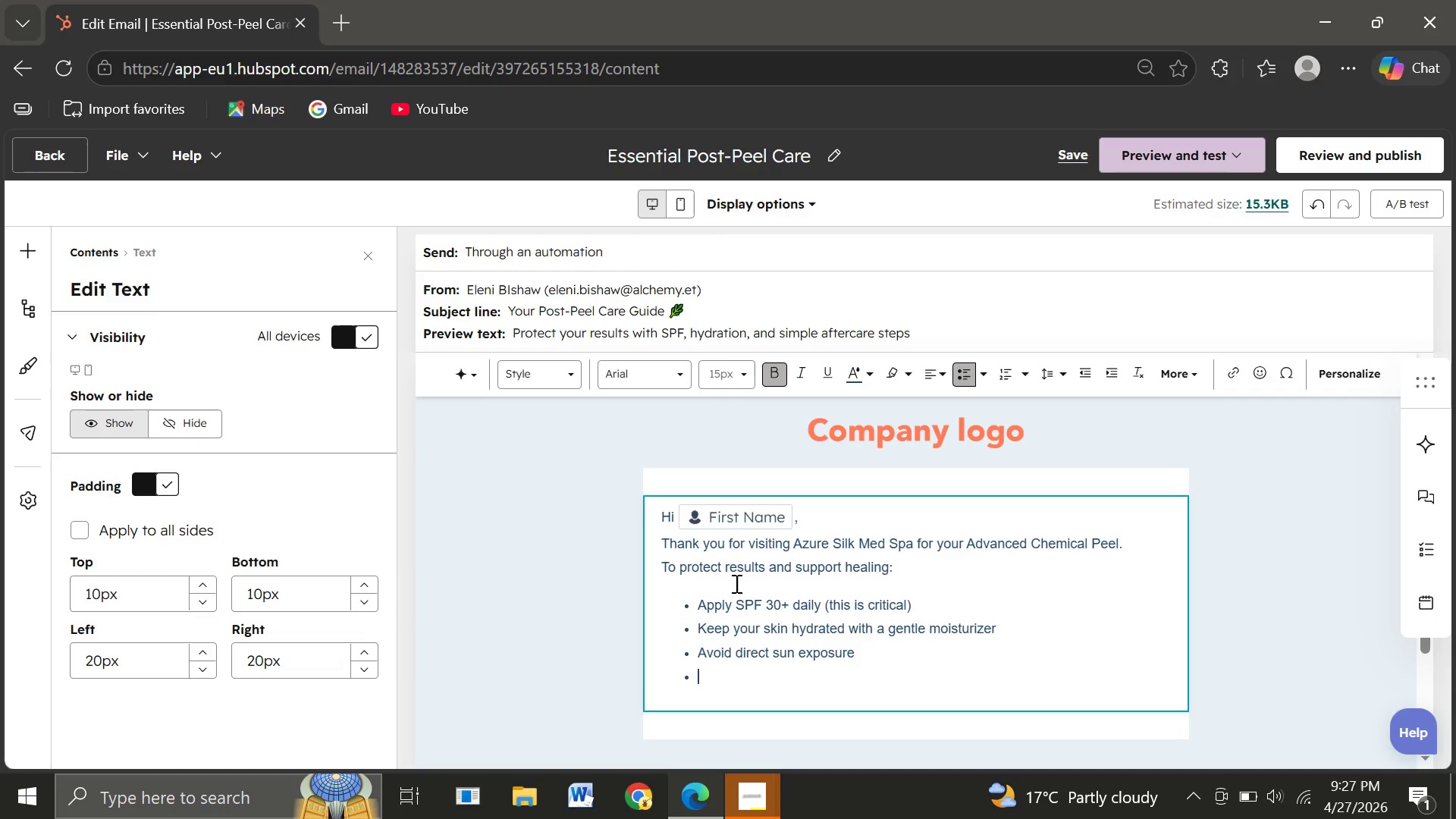 
type(Do not pick or peel your skin)
 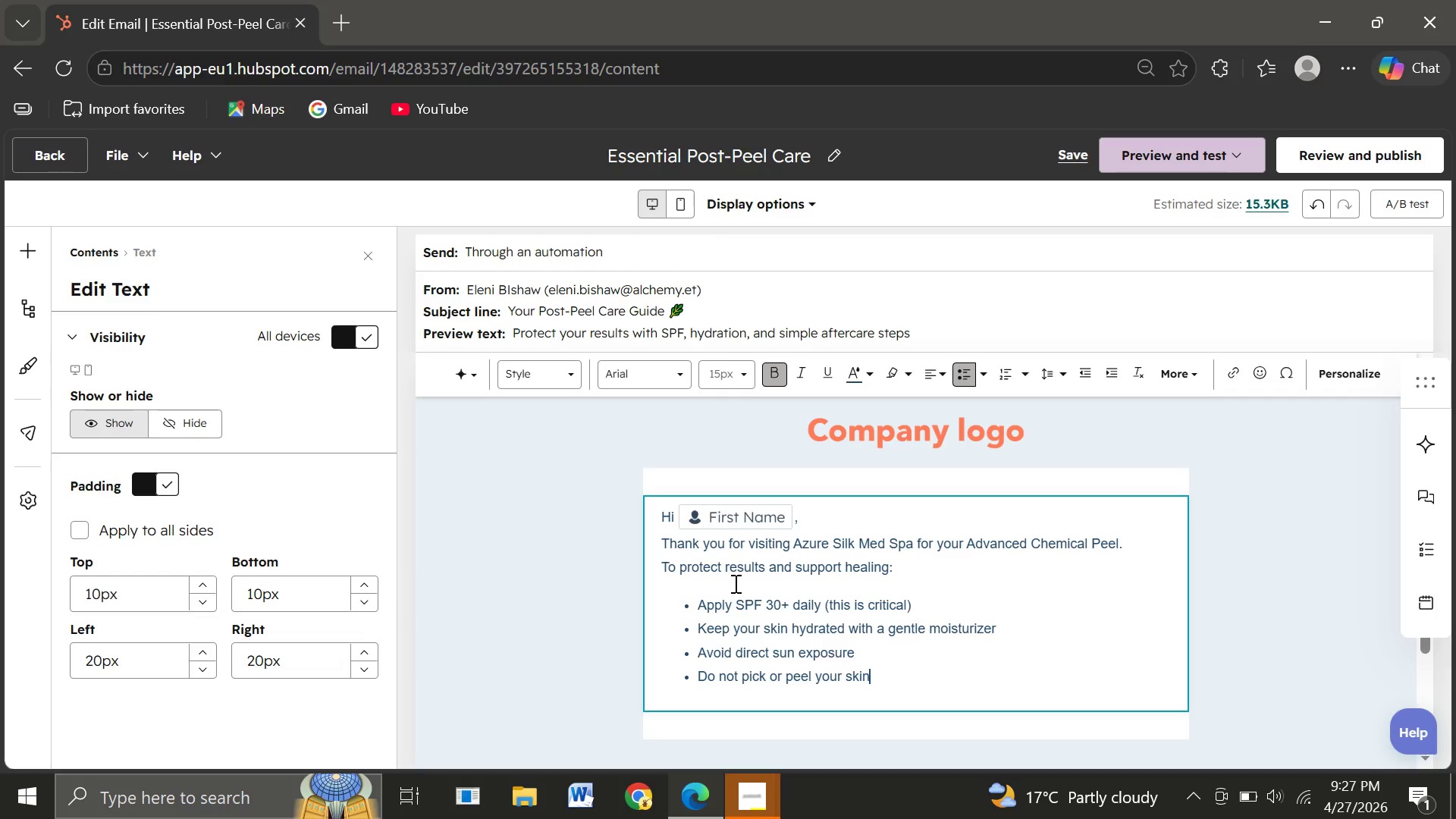 
key(Enter)
 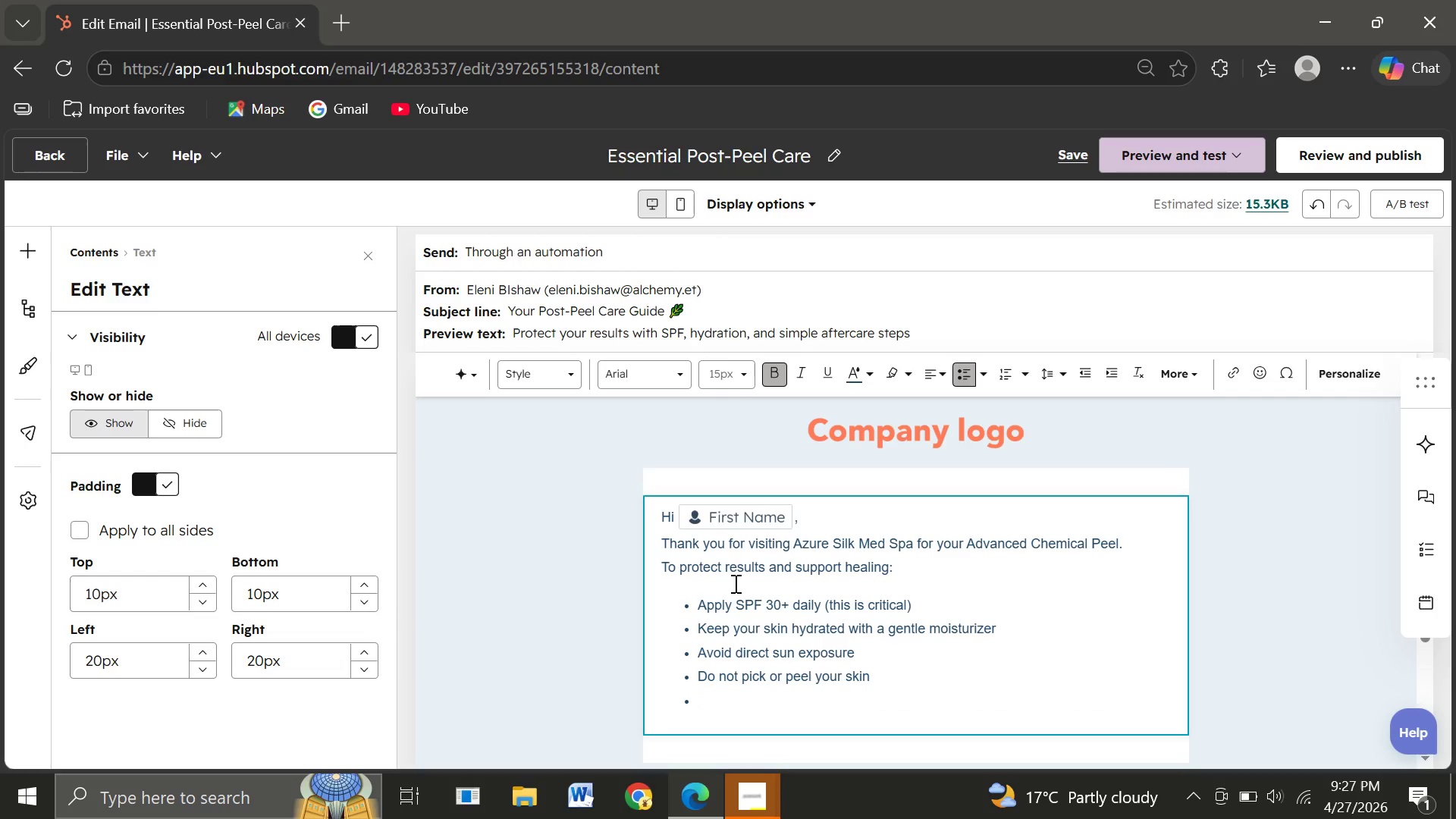 
key(K)
 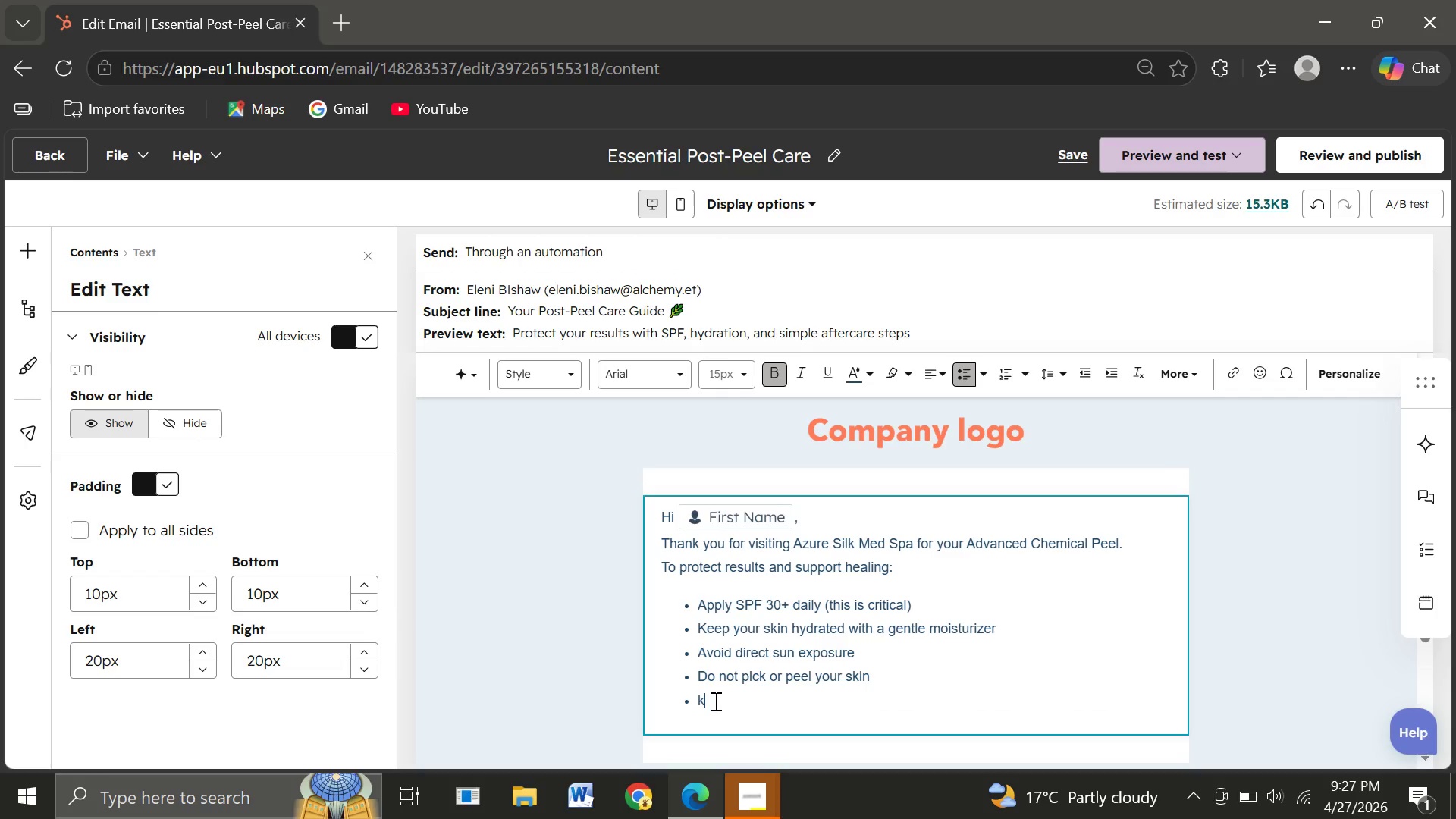 
left_click_drag(start_coordinate=[714, 701], to_coordinate=[647, 700])
 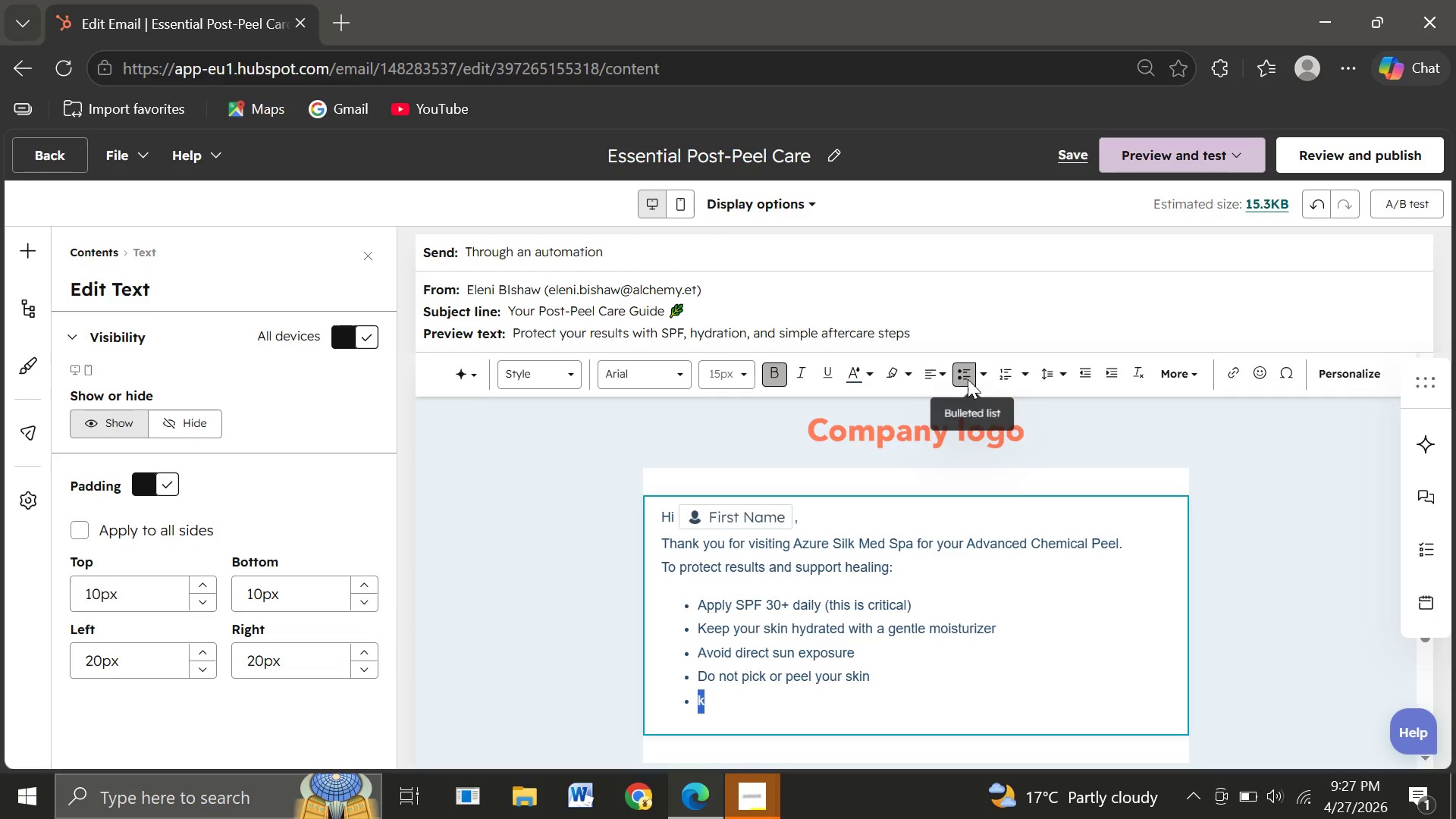 
left_click([968, 379])
 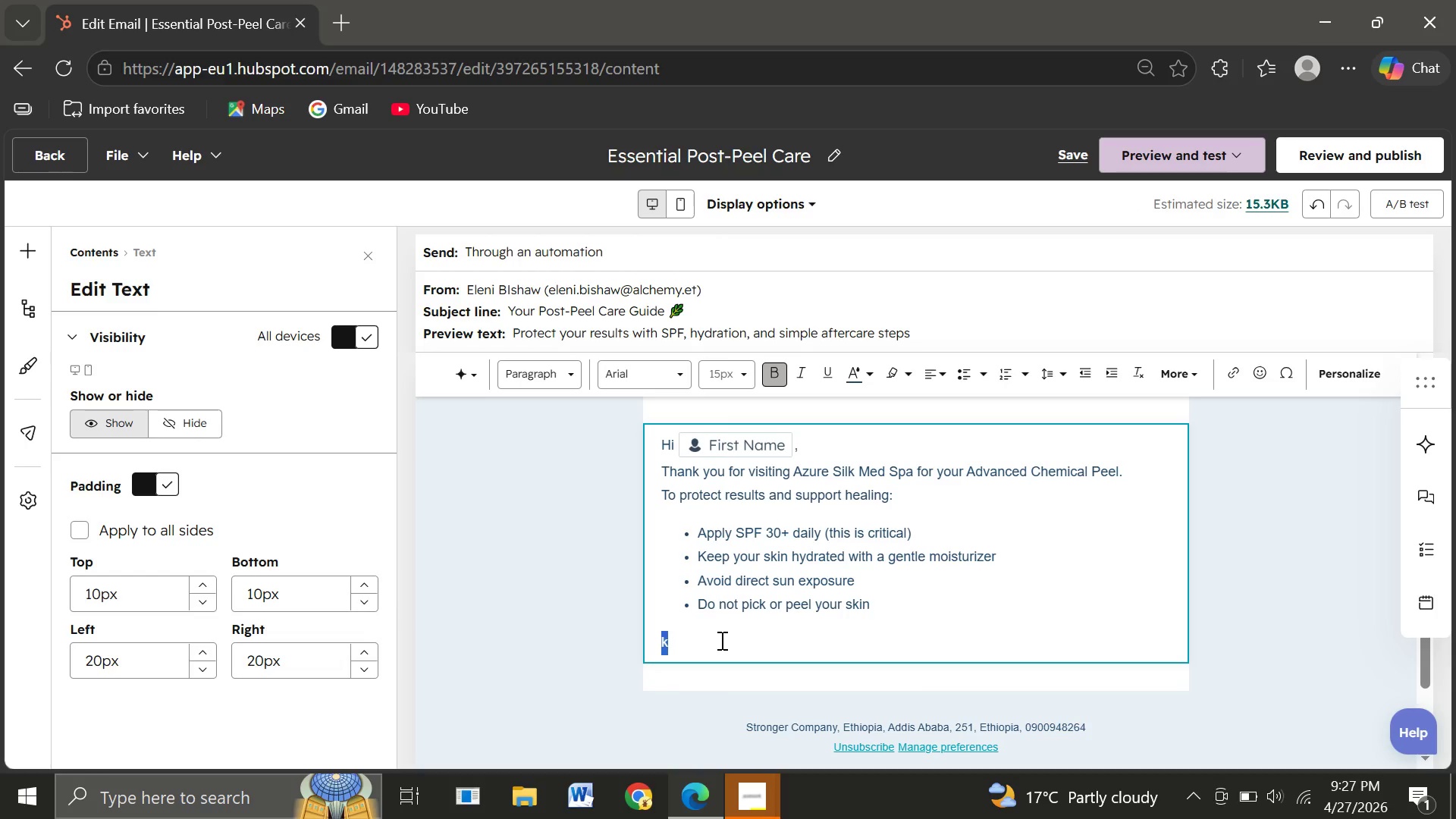 
key(Backspace)
type(Your skin is renewing )
key(Backspace)
type(-treat it gently)
 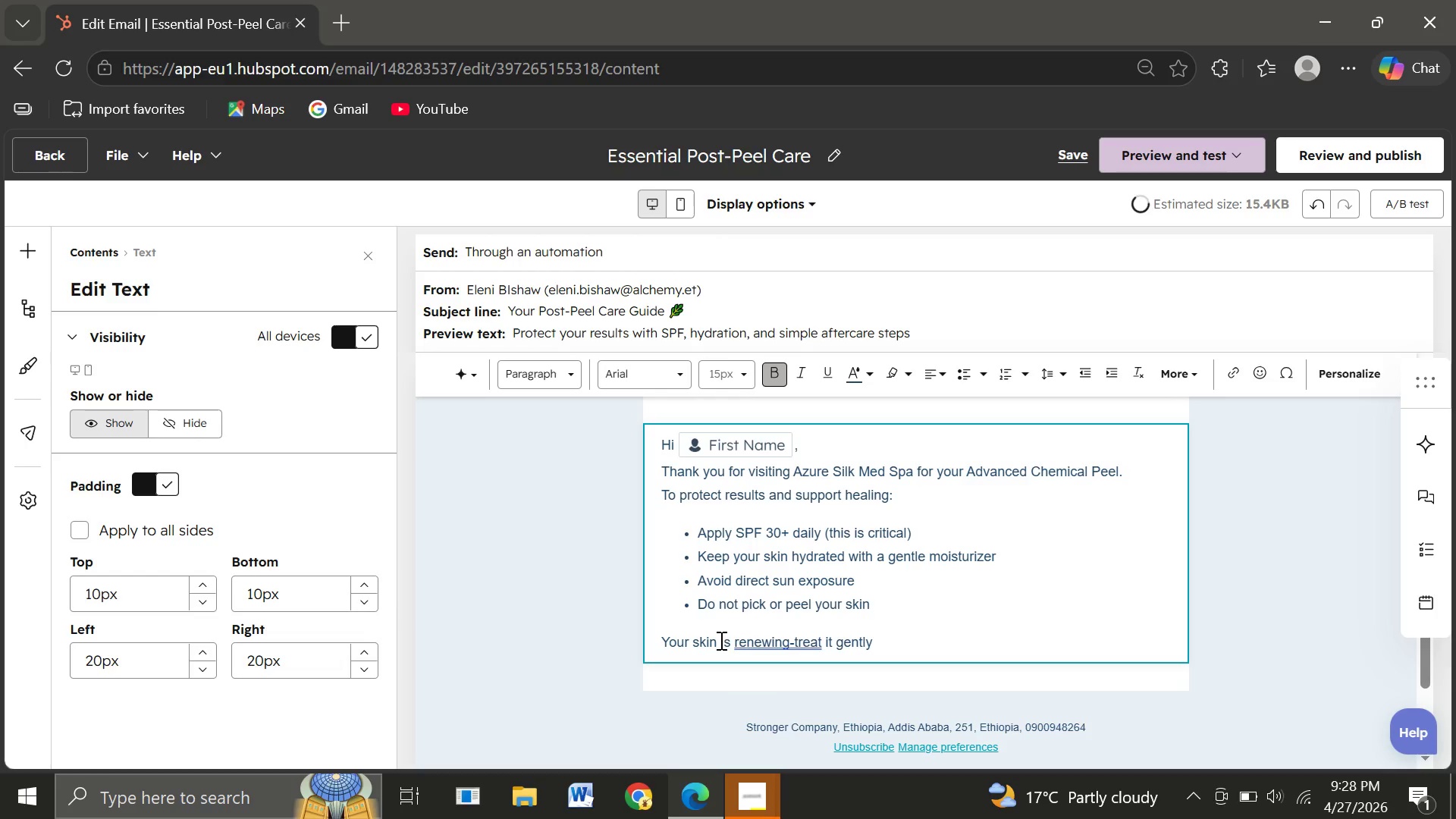 
key(Comma)
 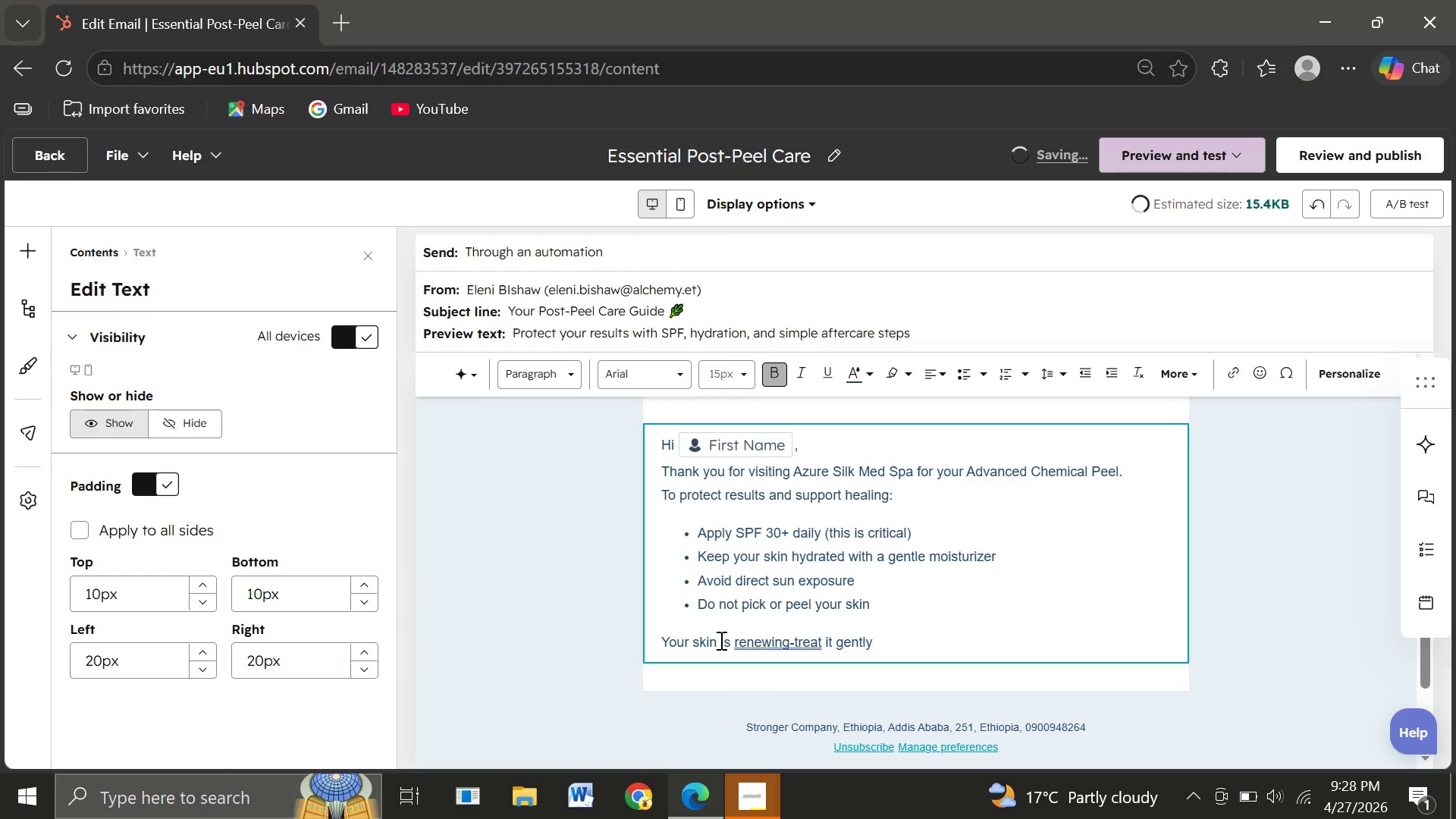 
key(Backspace)
 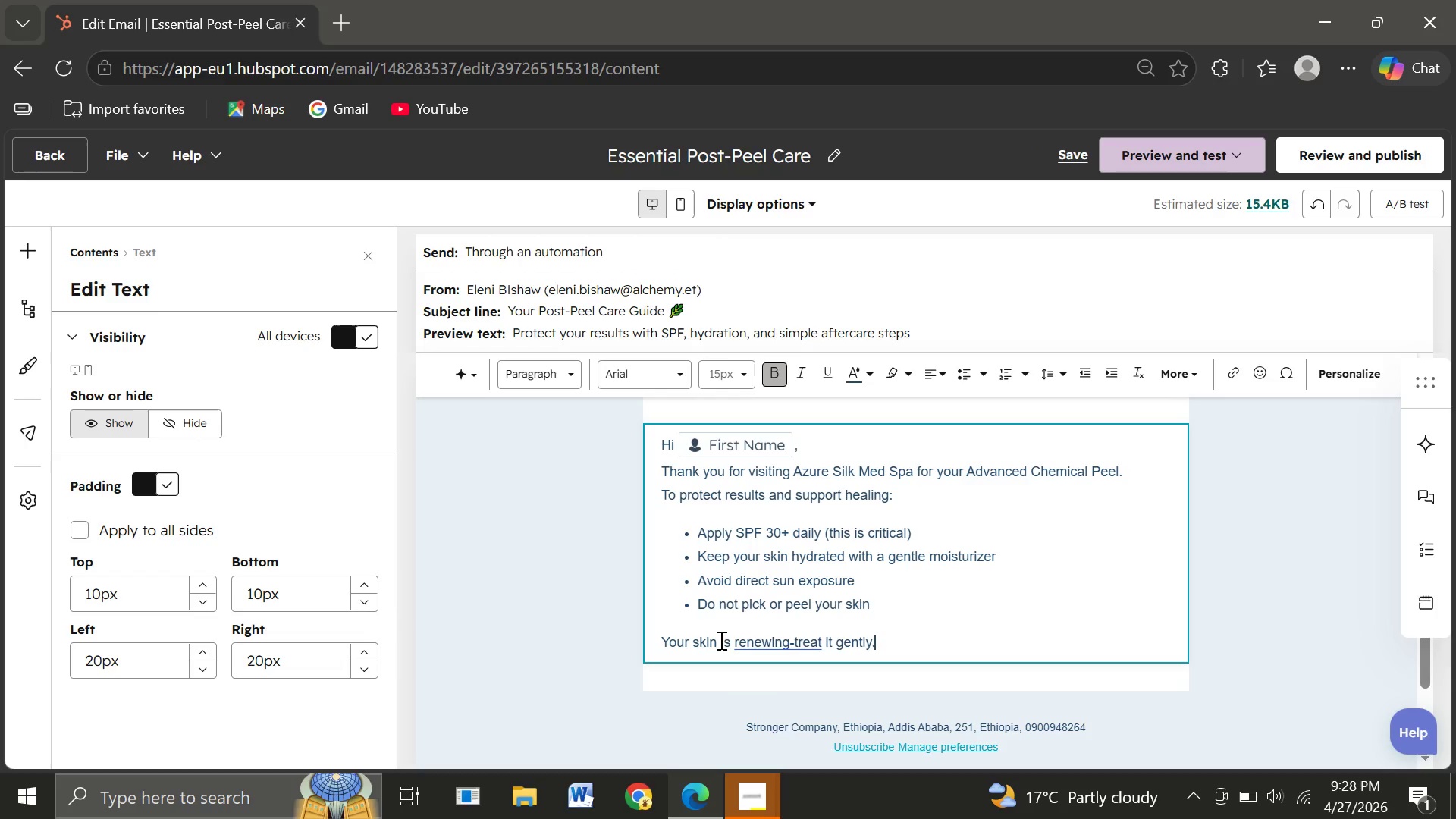 
key(Period)
 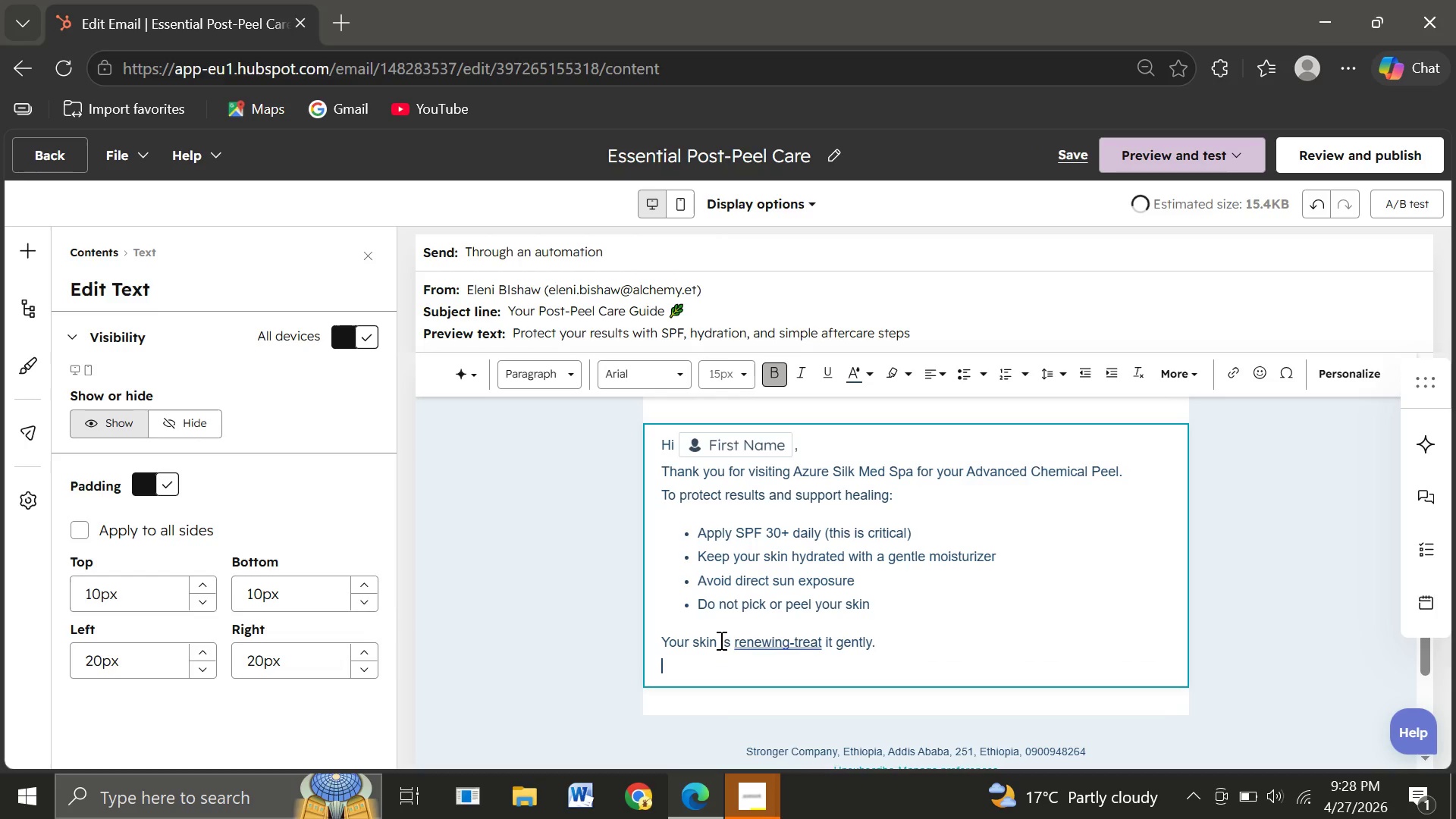 
key(Enter)
 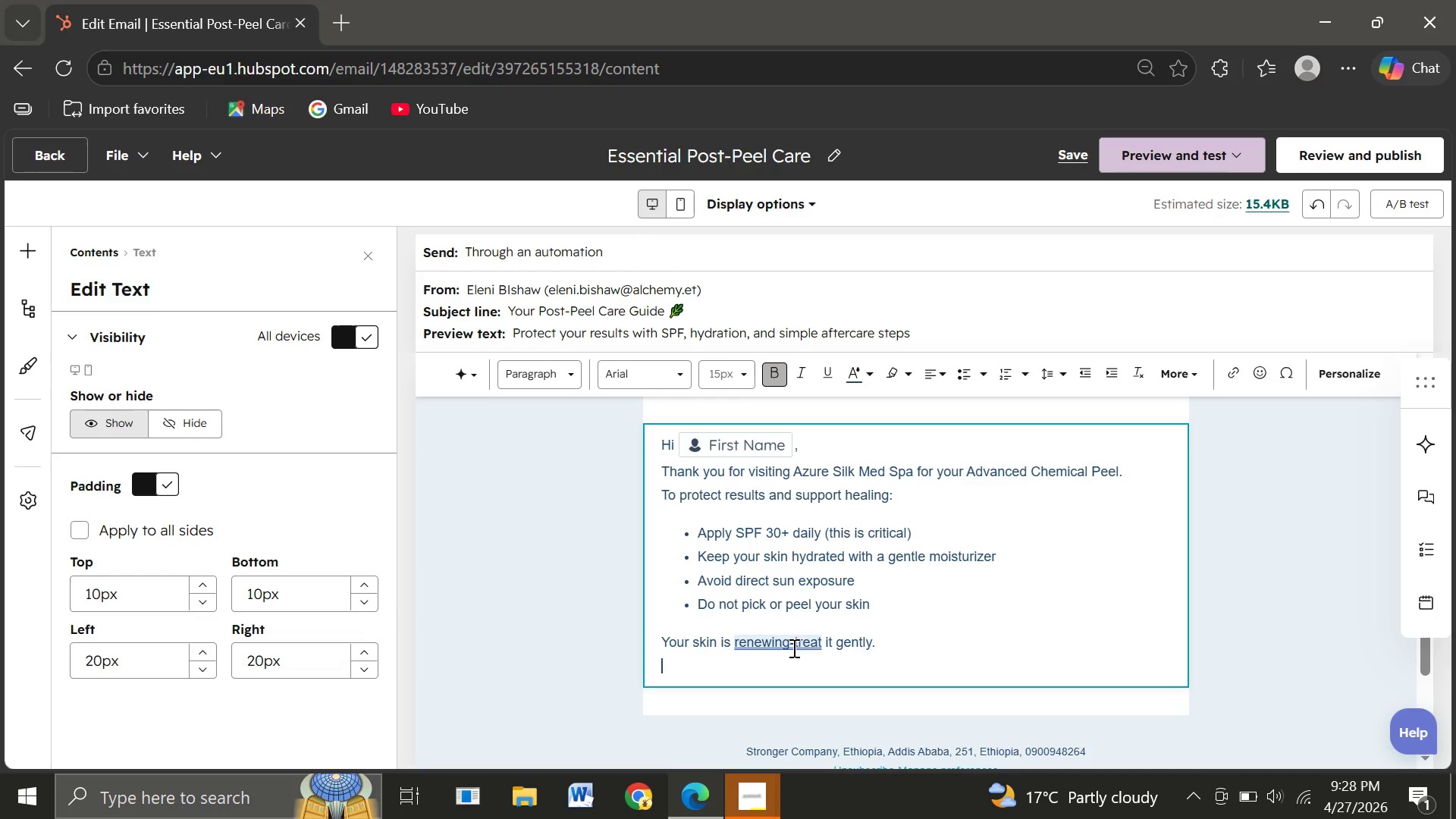 
left_click([792, 648])
 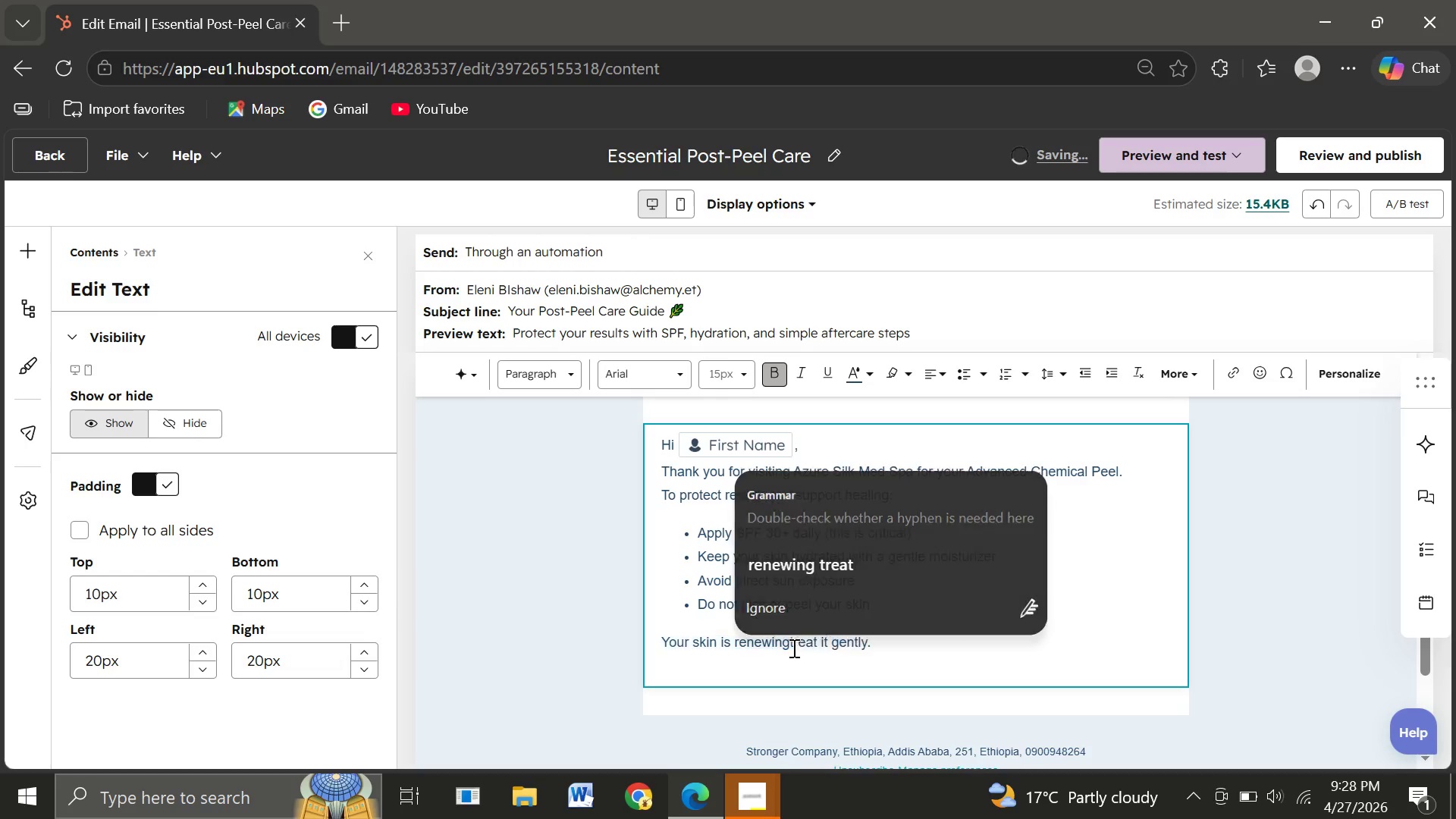 
key(Backspace)
 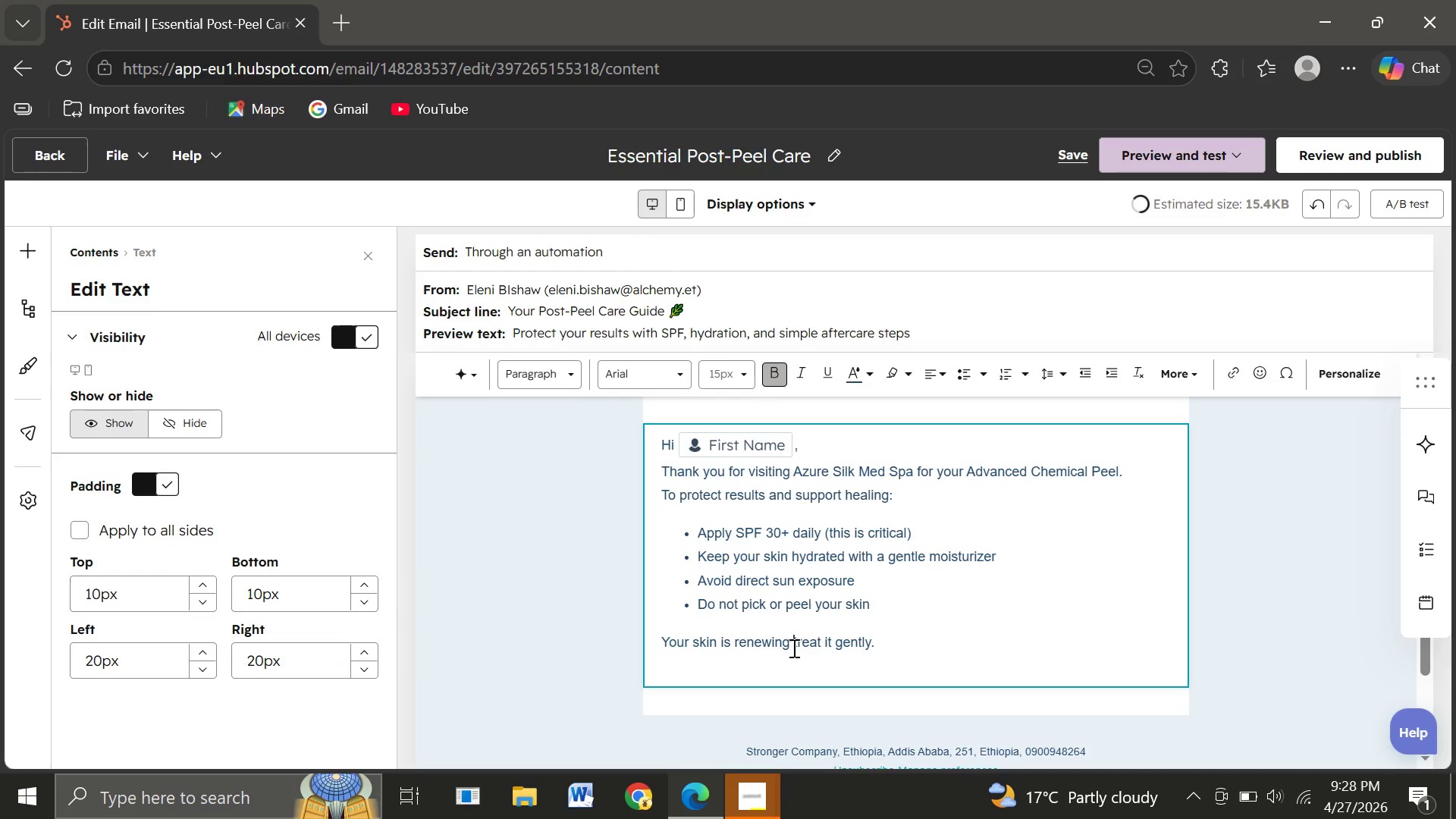 
key(Space)
 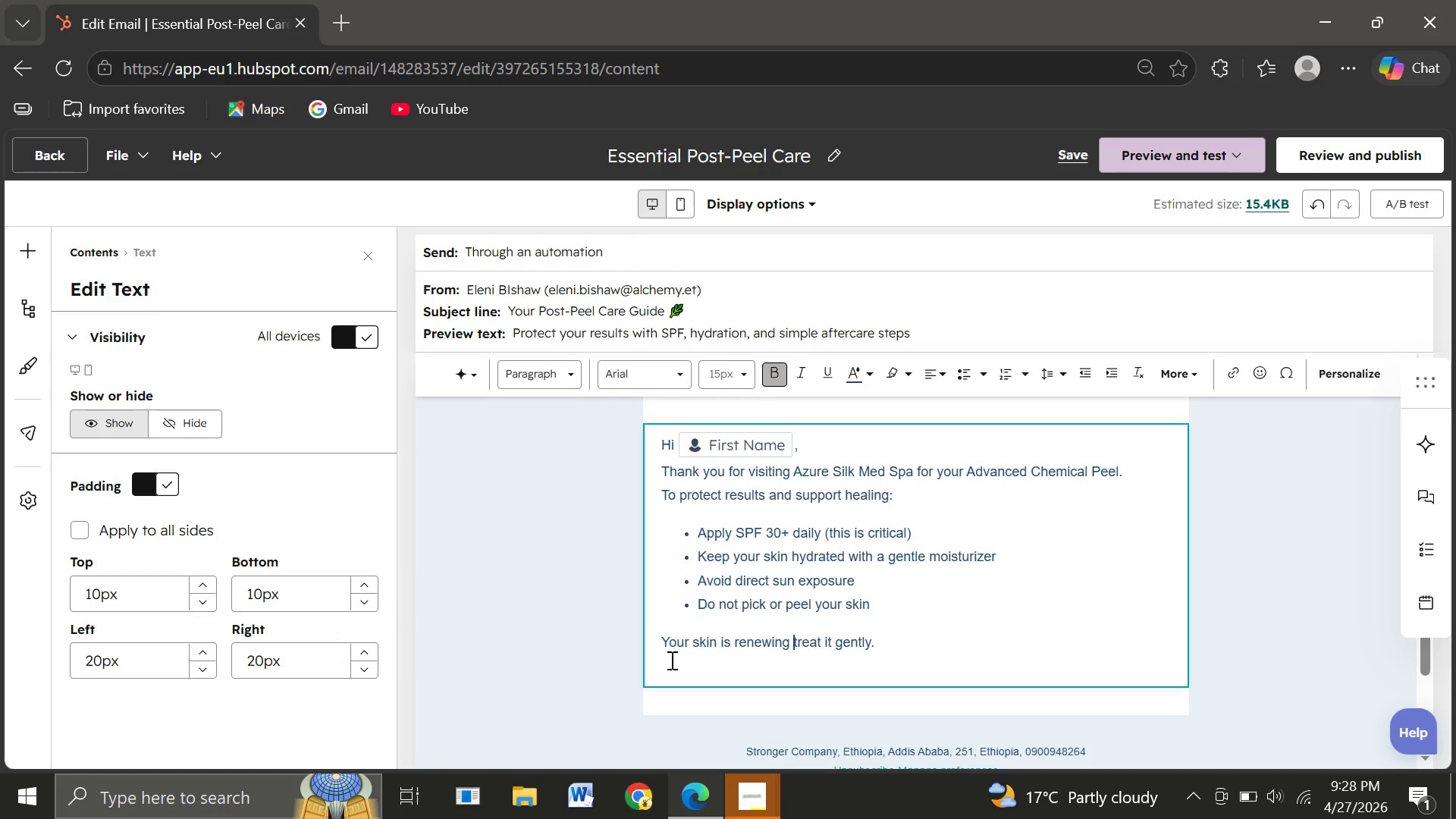 
left_click([670, 660])
 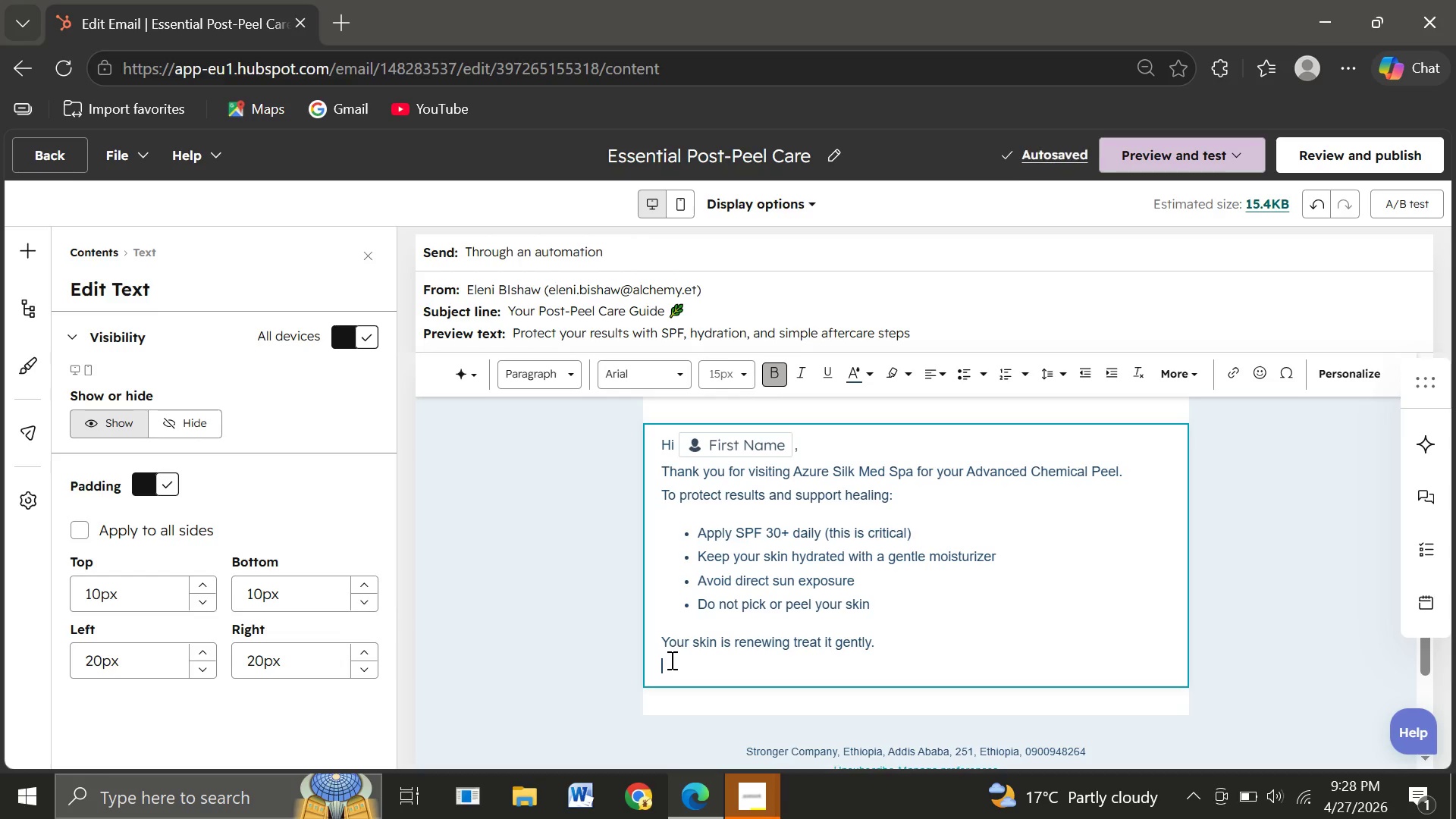 
type(If you have )
 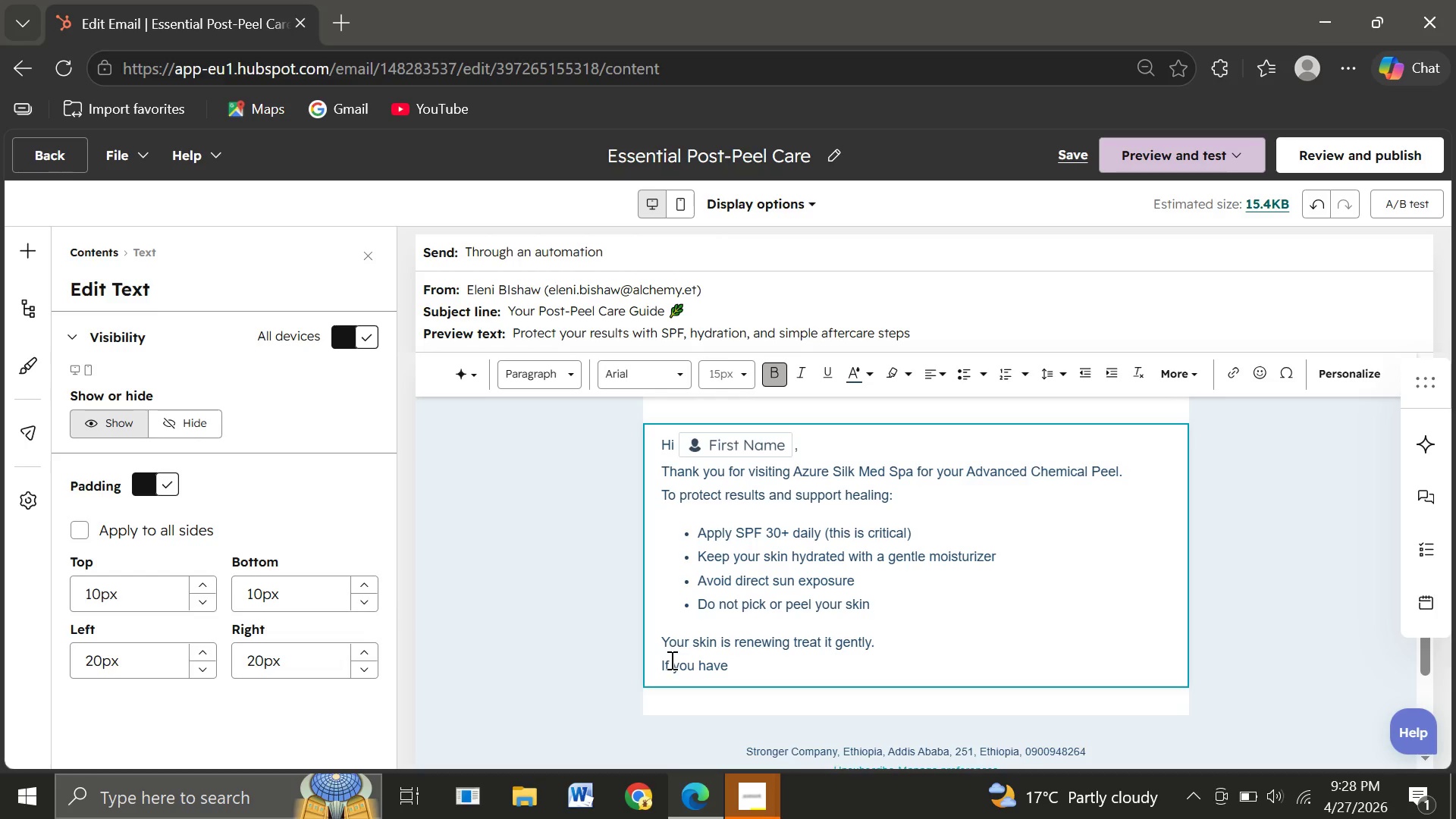 
type(any concerns )
key(Backspace)
type(, we're hr)
key(Backspace)
type(ere for you.)
 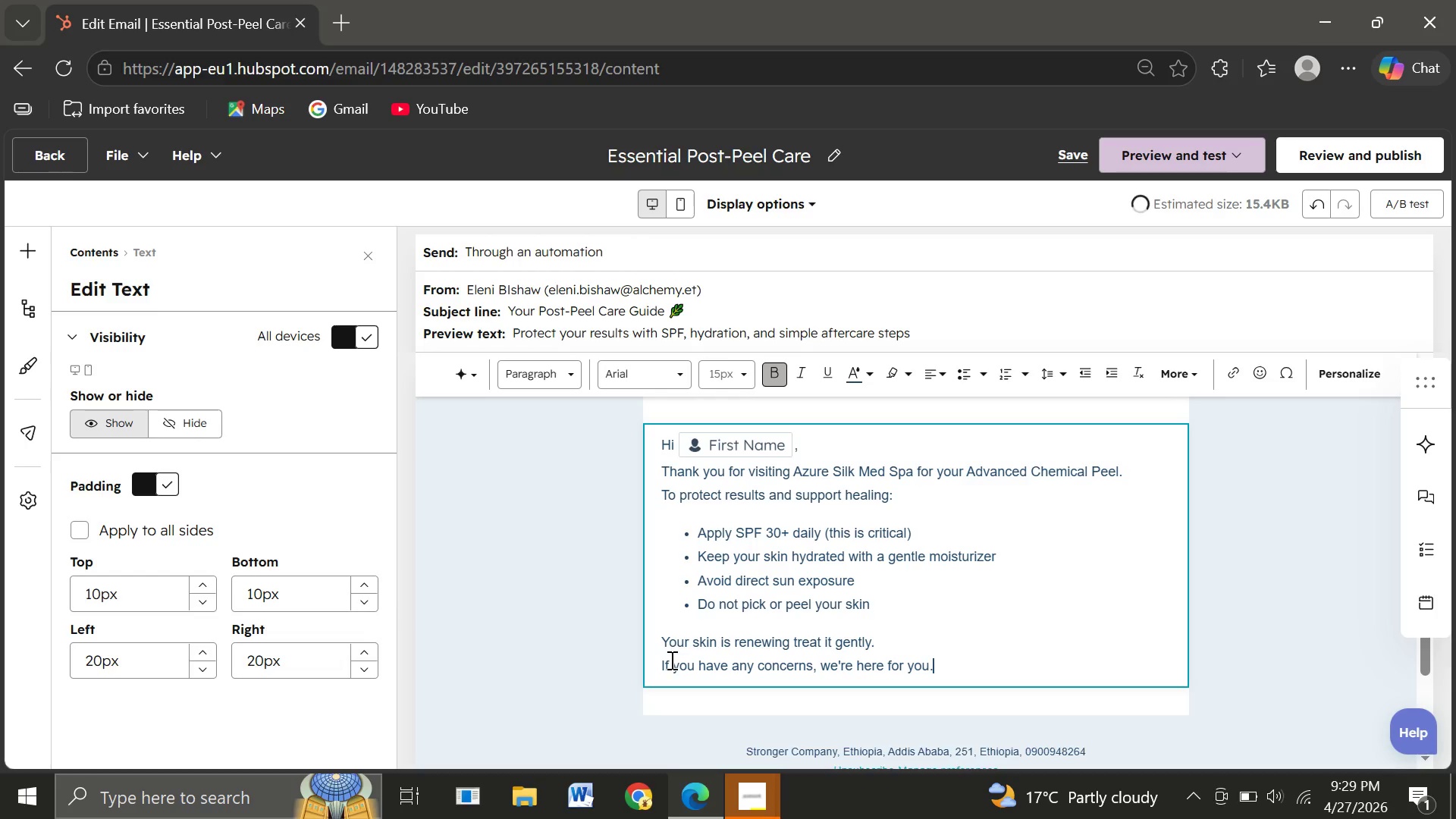 
key(Enter)
 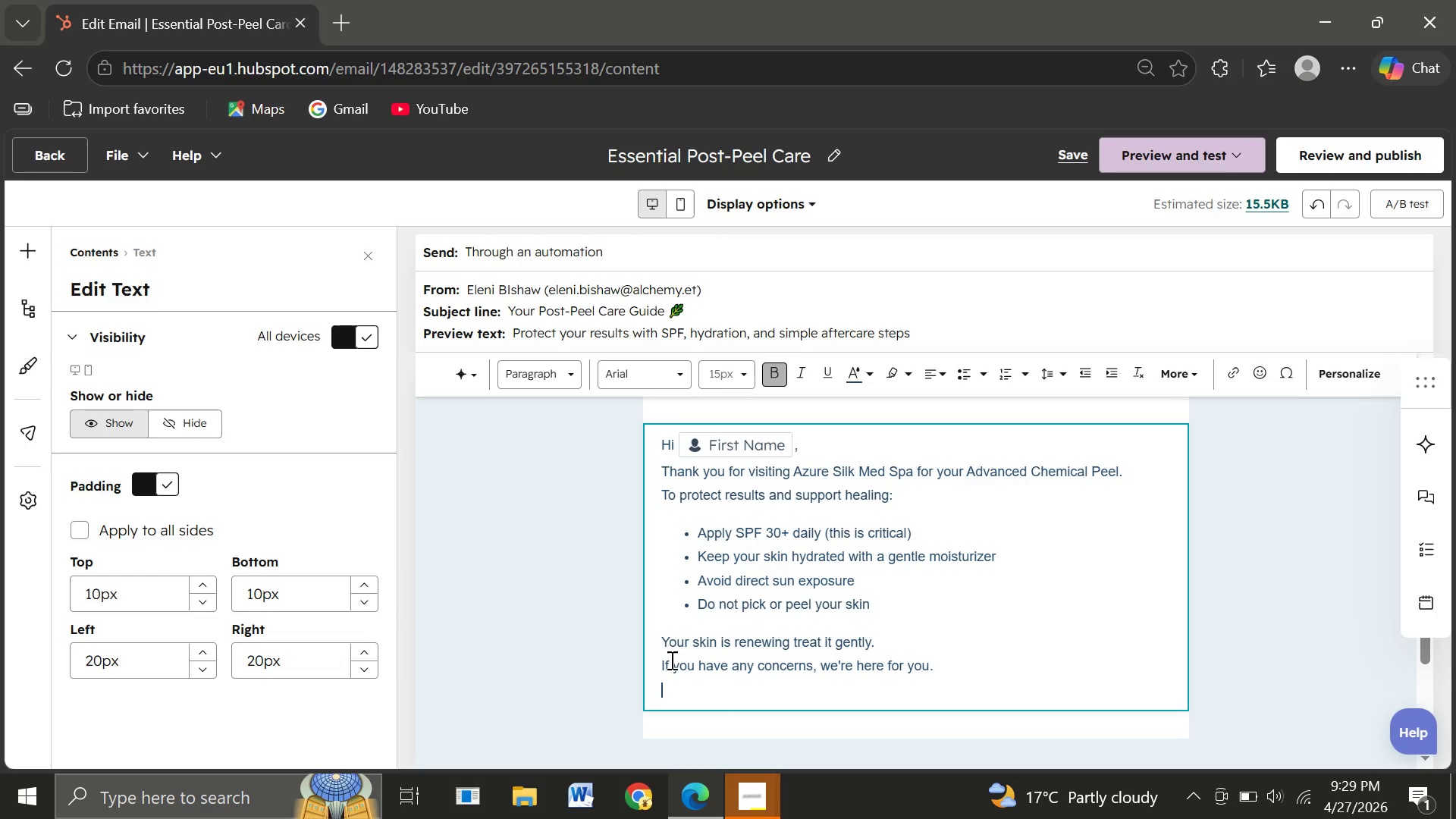 
key(Enter)
 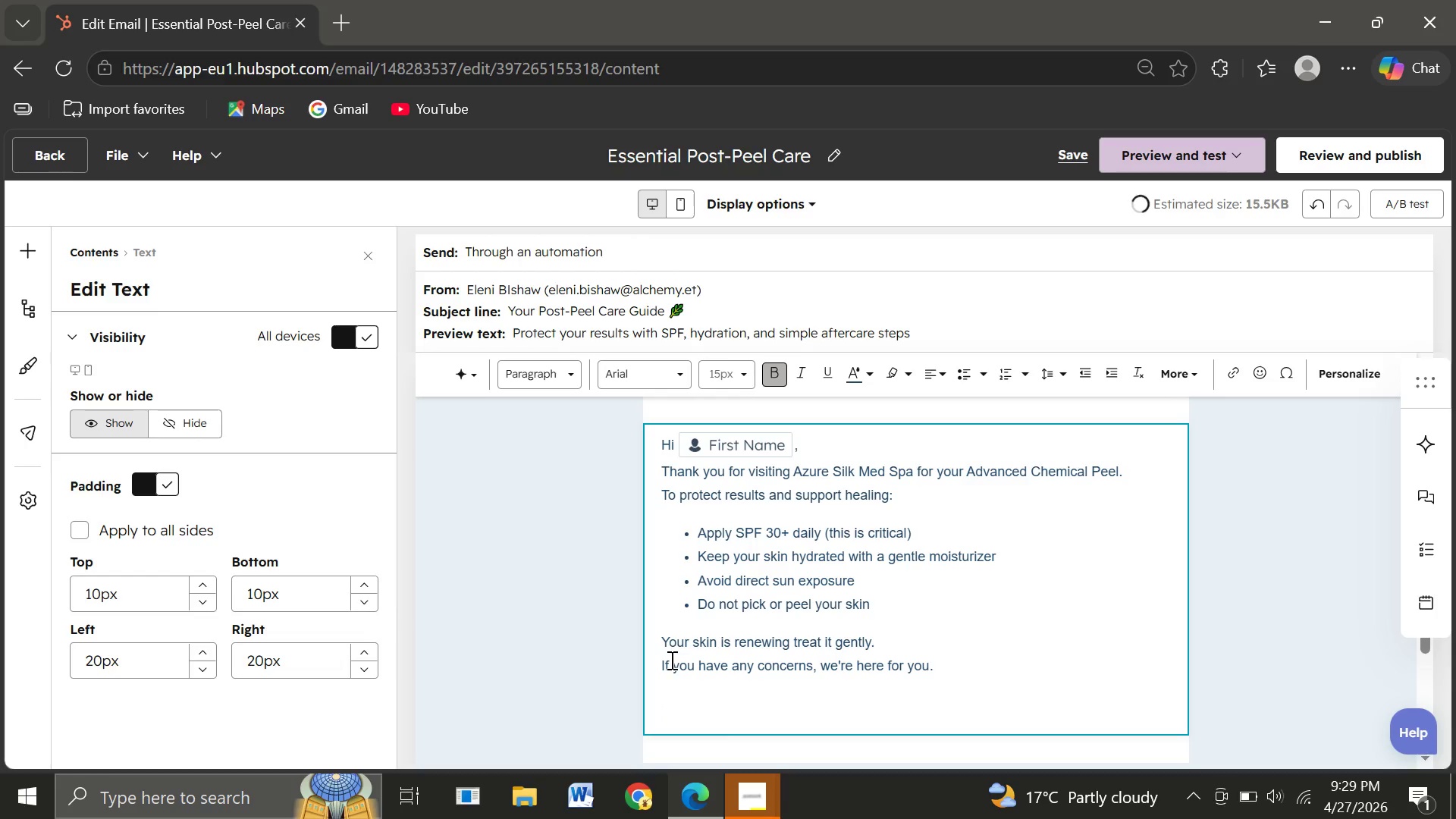 
type(Warm regards,)
 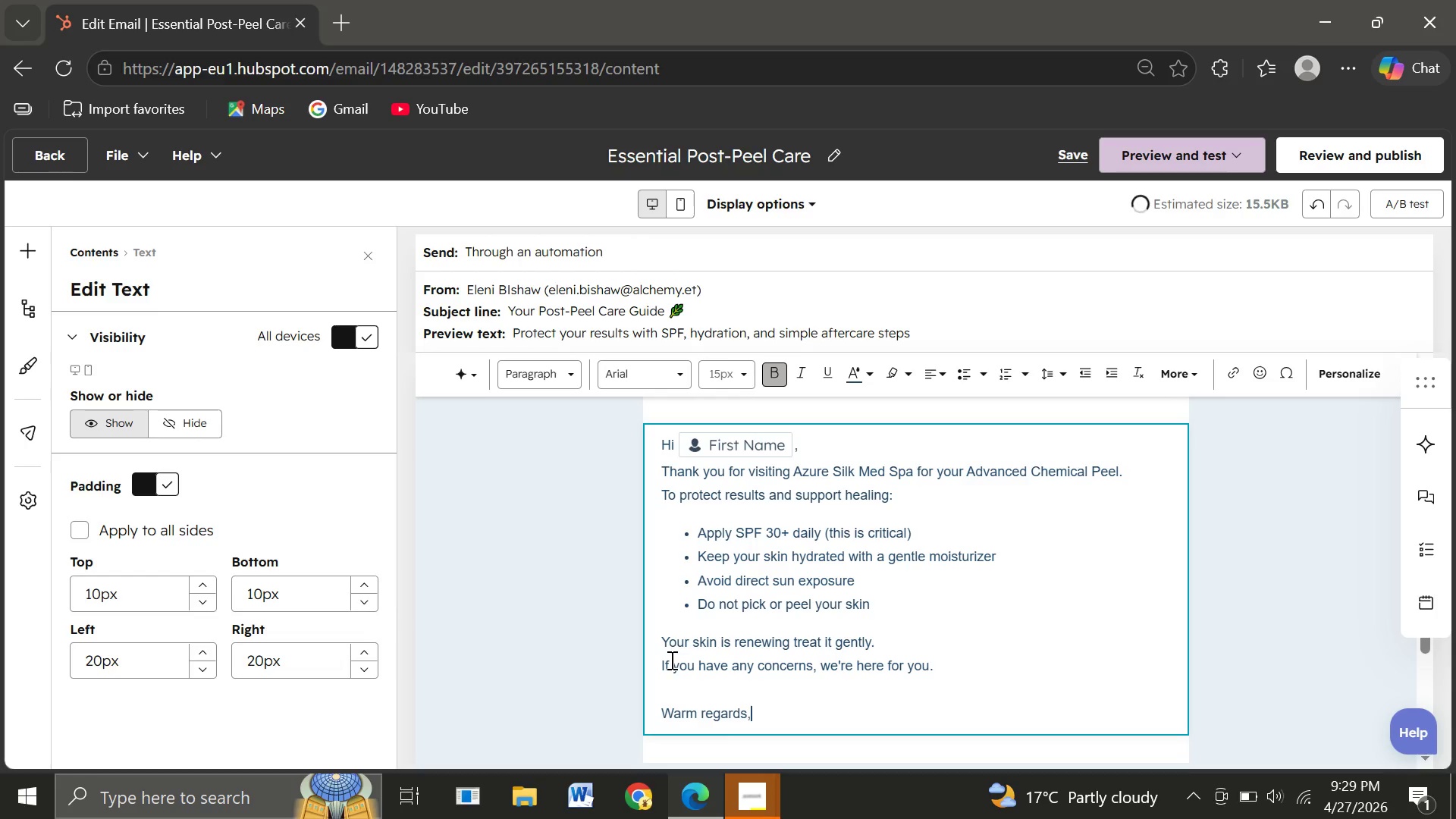 
key(Enter)
 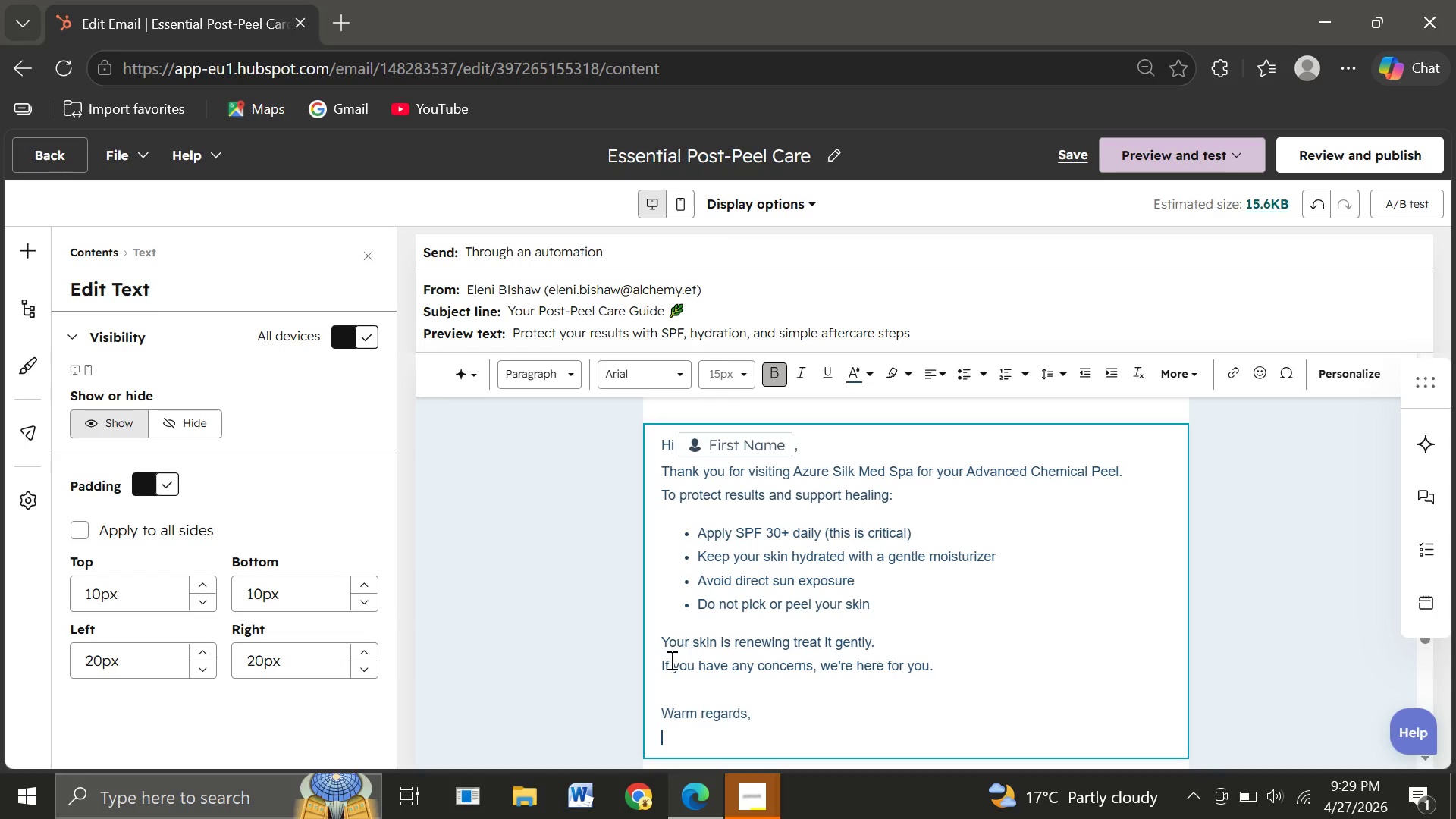 
type(Azure Silk Med Spa)
 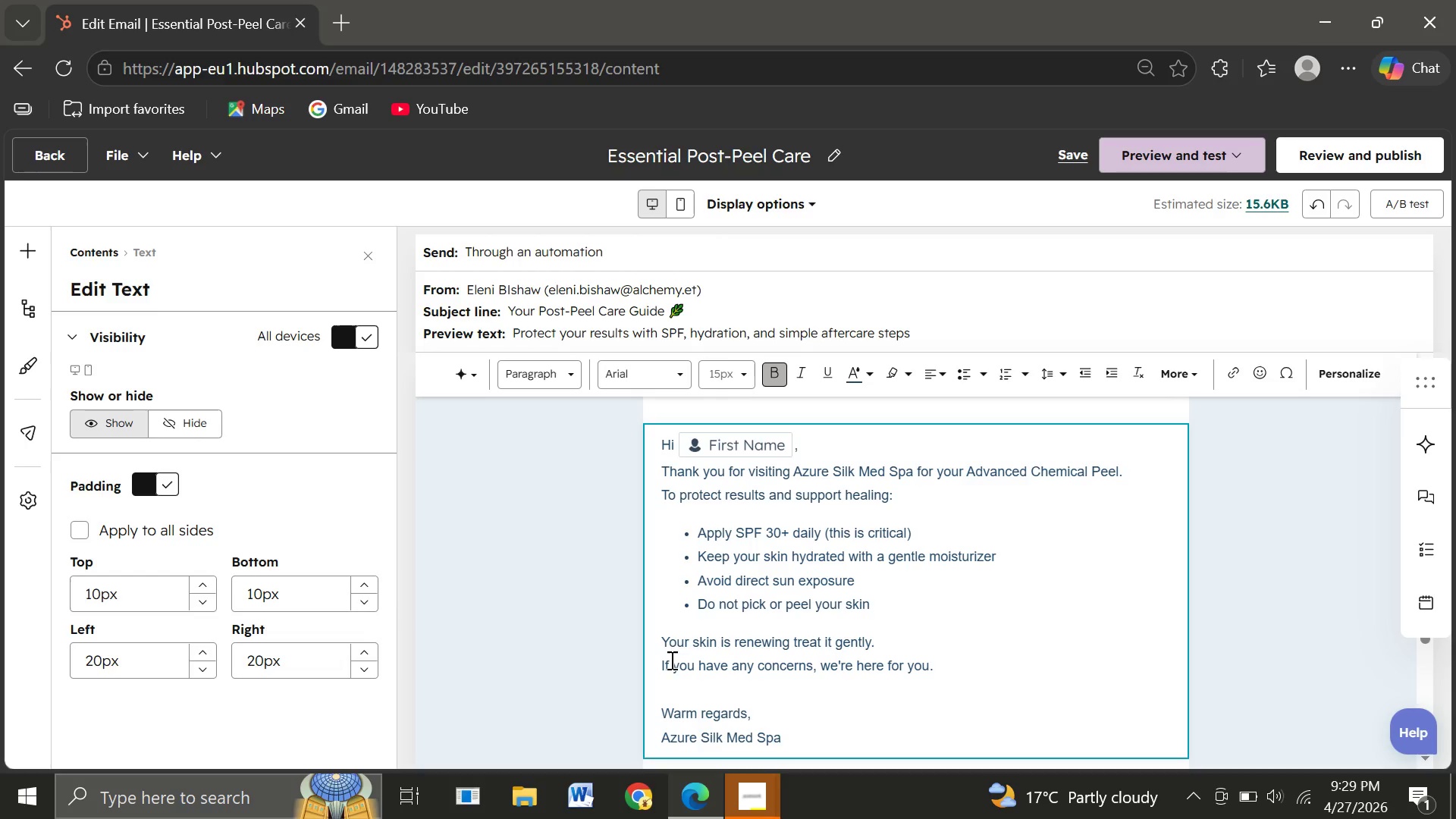 
wait(7.52)
 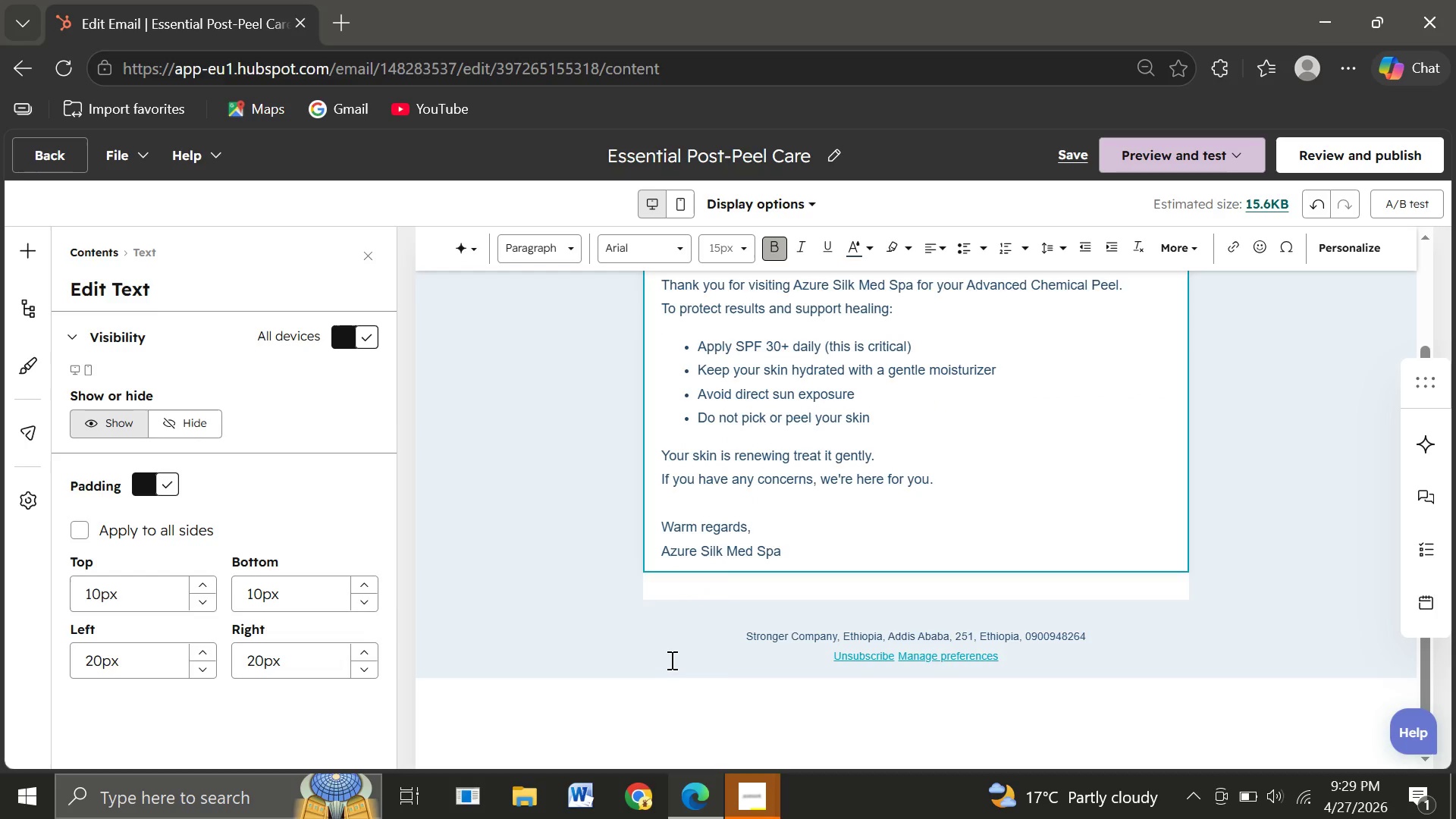 
left_click([51, 152])
 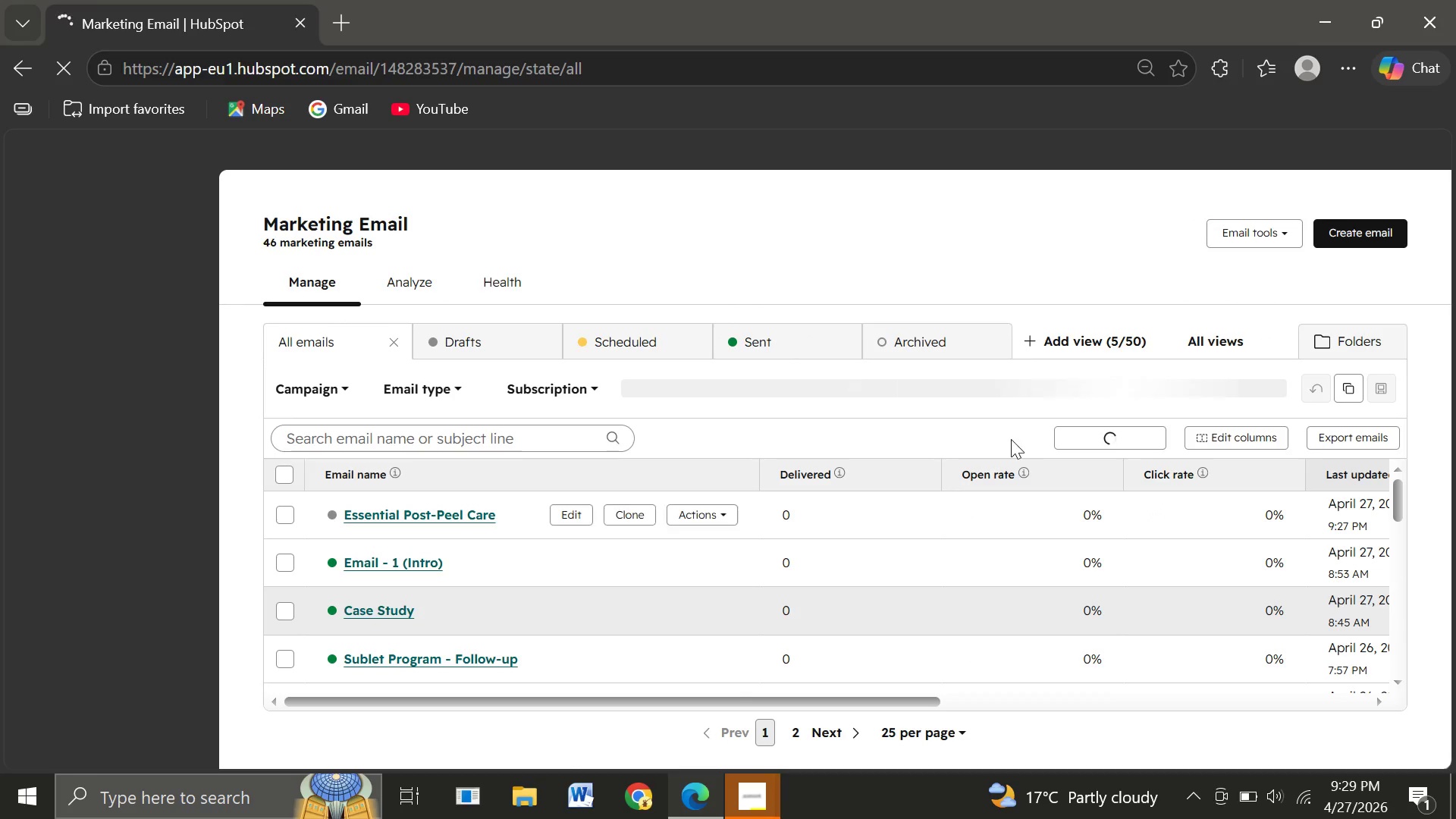 
wait(16.72)
 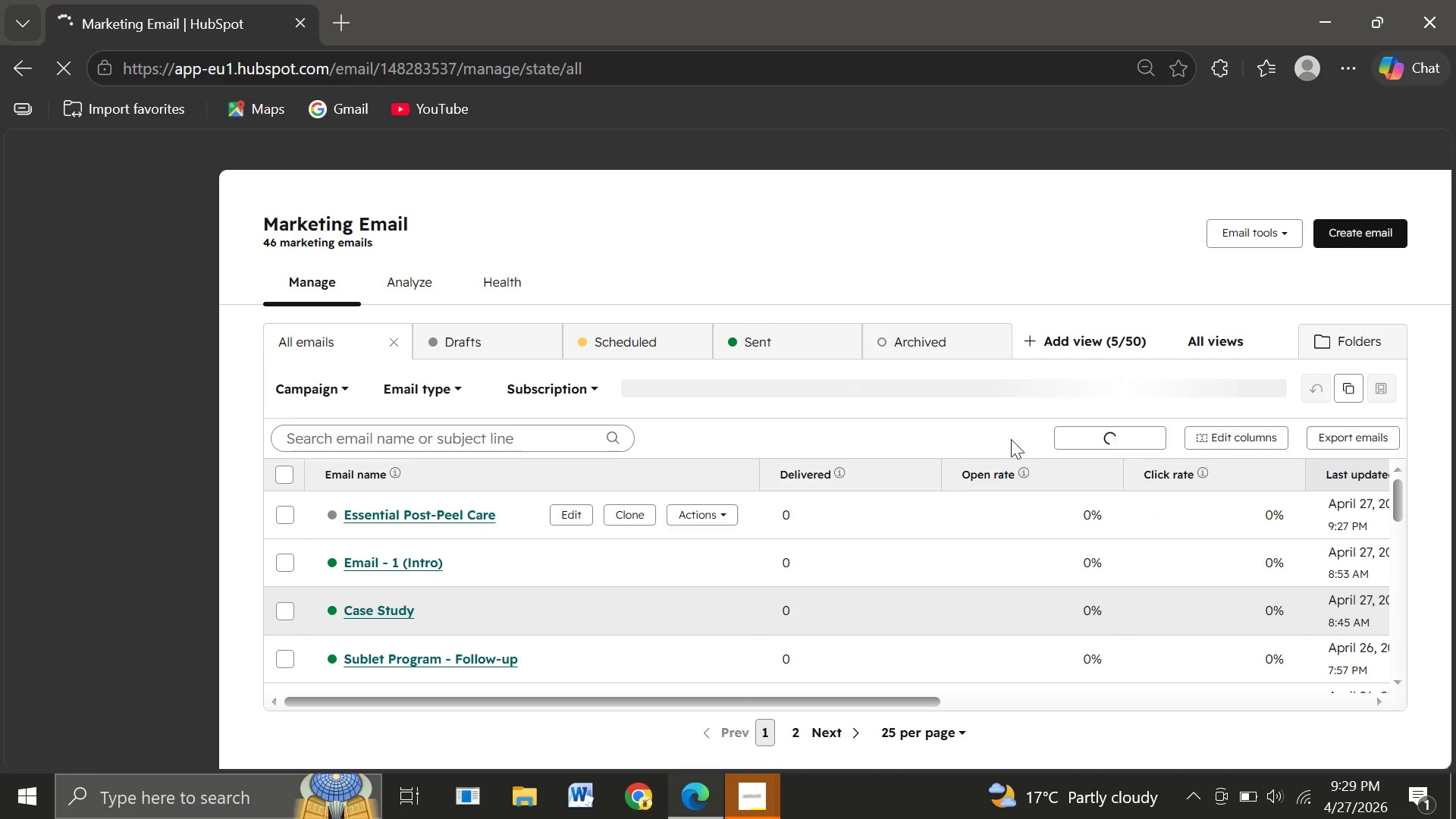 
left_click([1329, 246])
 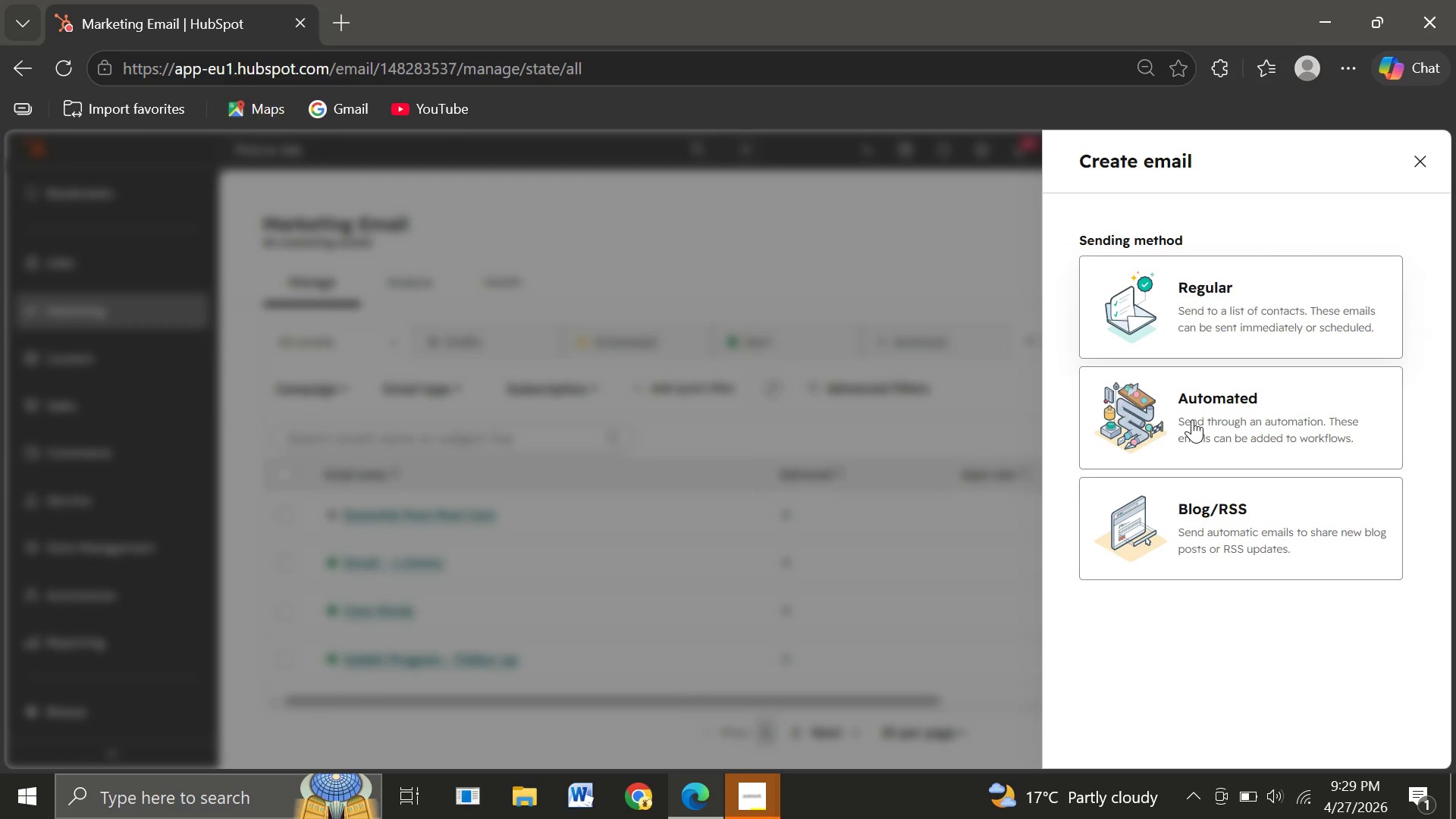 
left_click([1192, 419])
 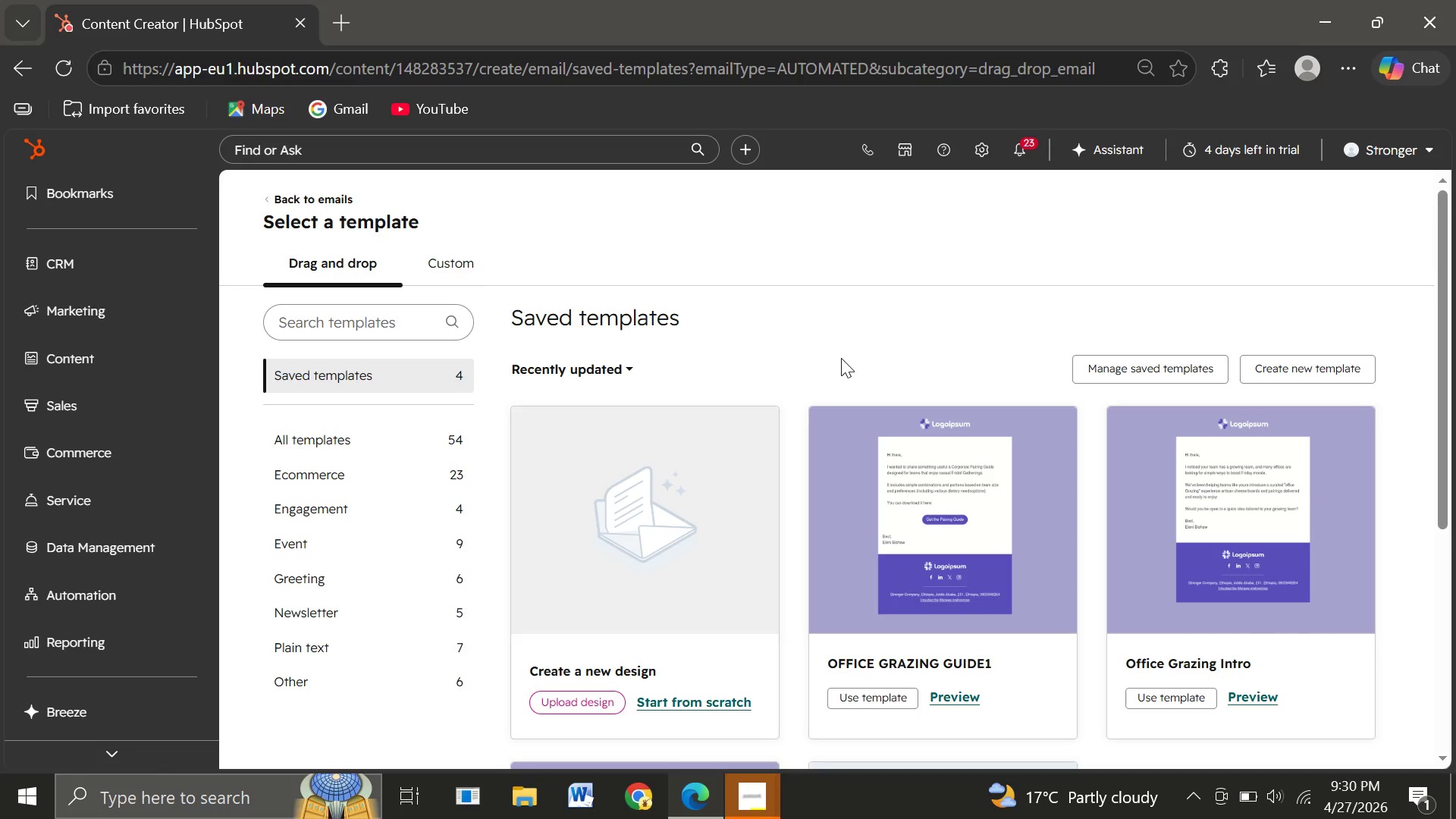 
wait(10.33)
 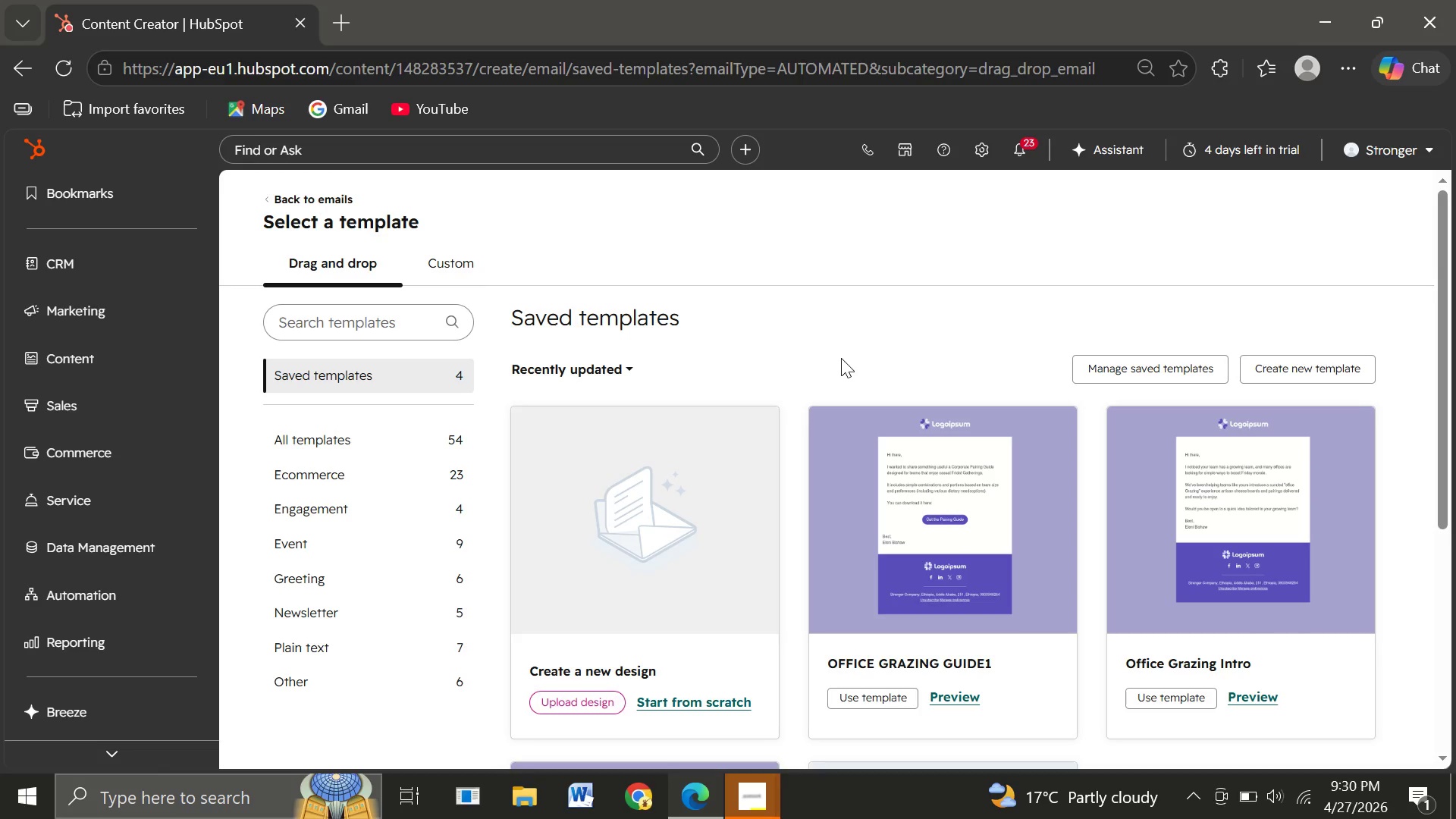 
left_click([291, 595])
 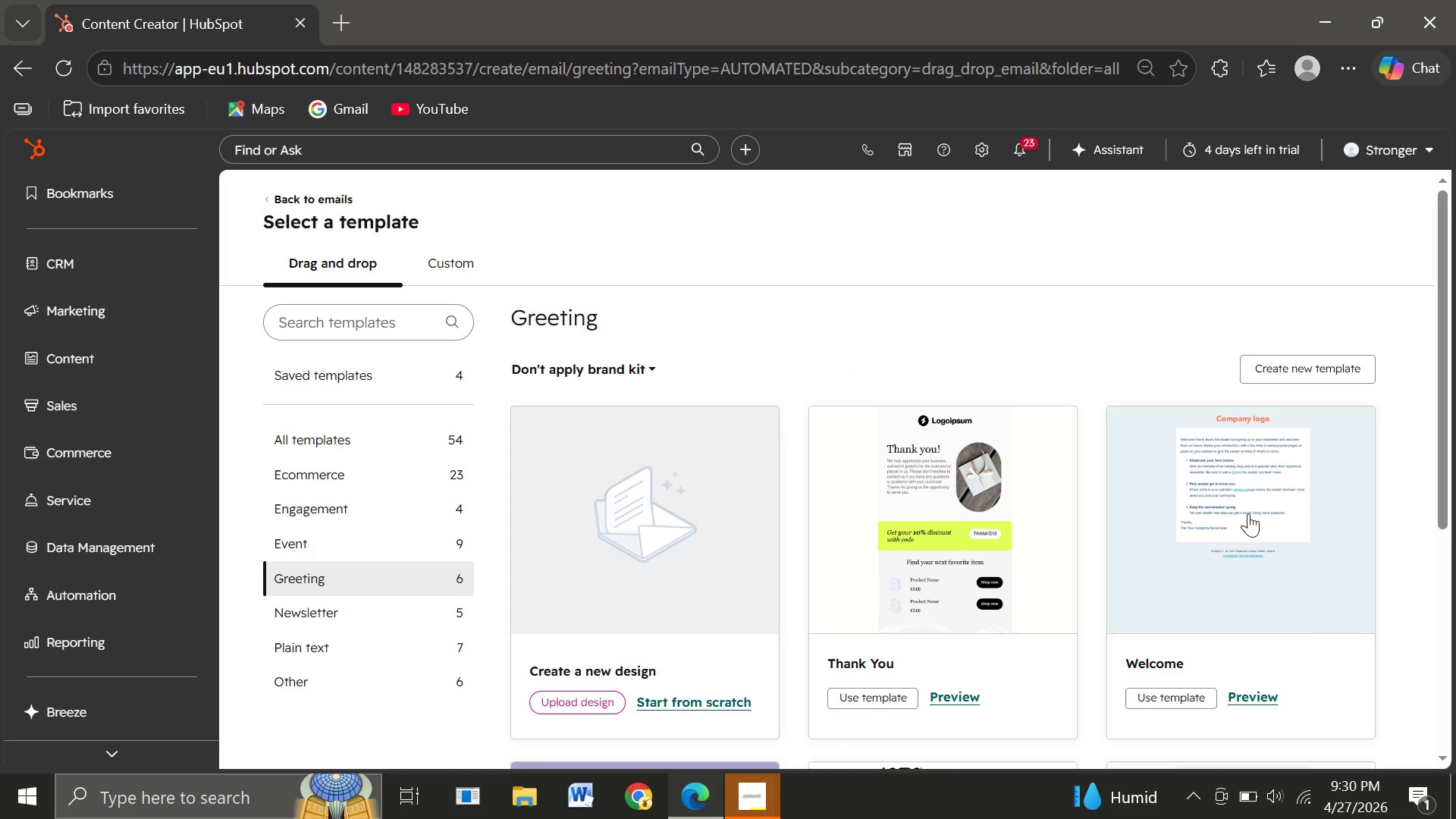 
left_click([1248, 513])
 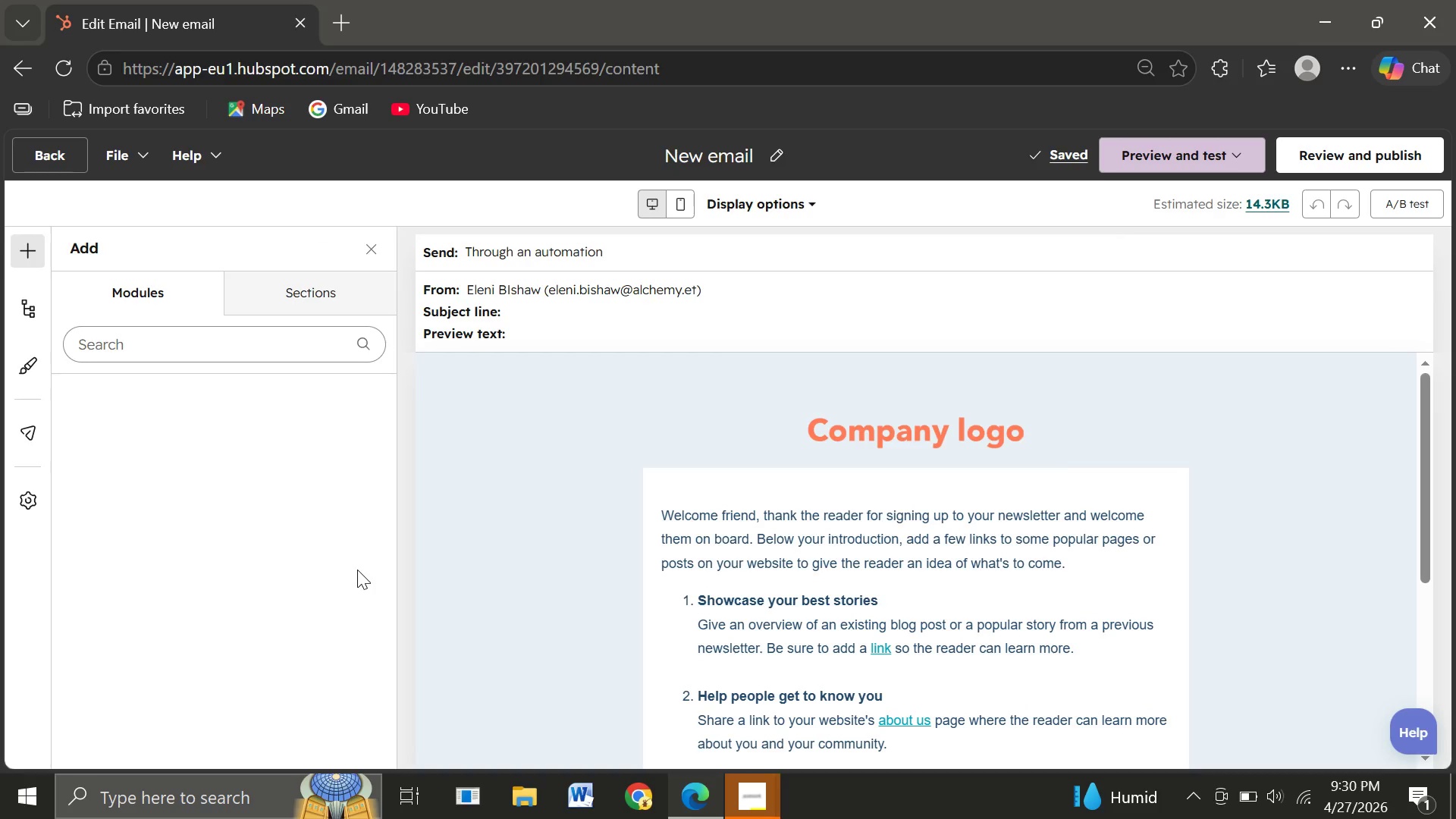 
wait(13.31)
 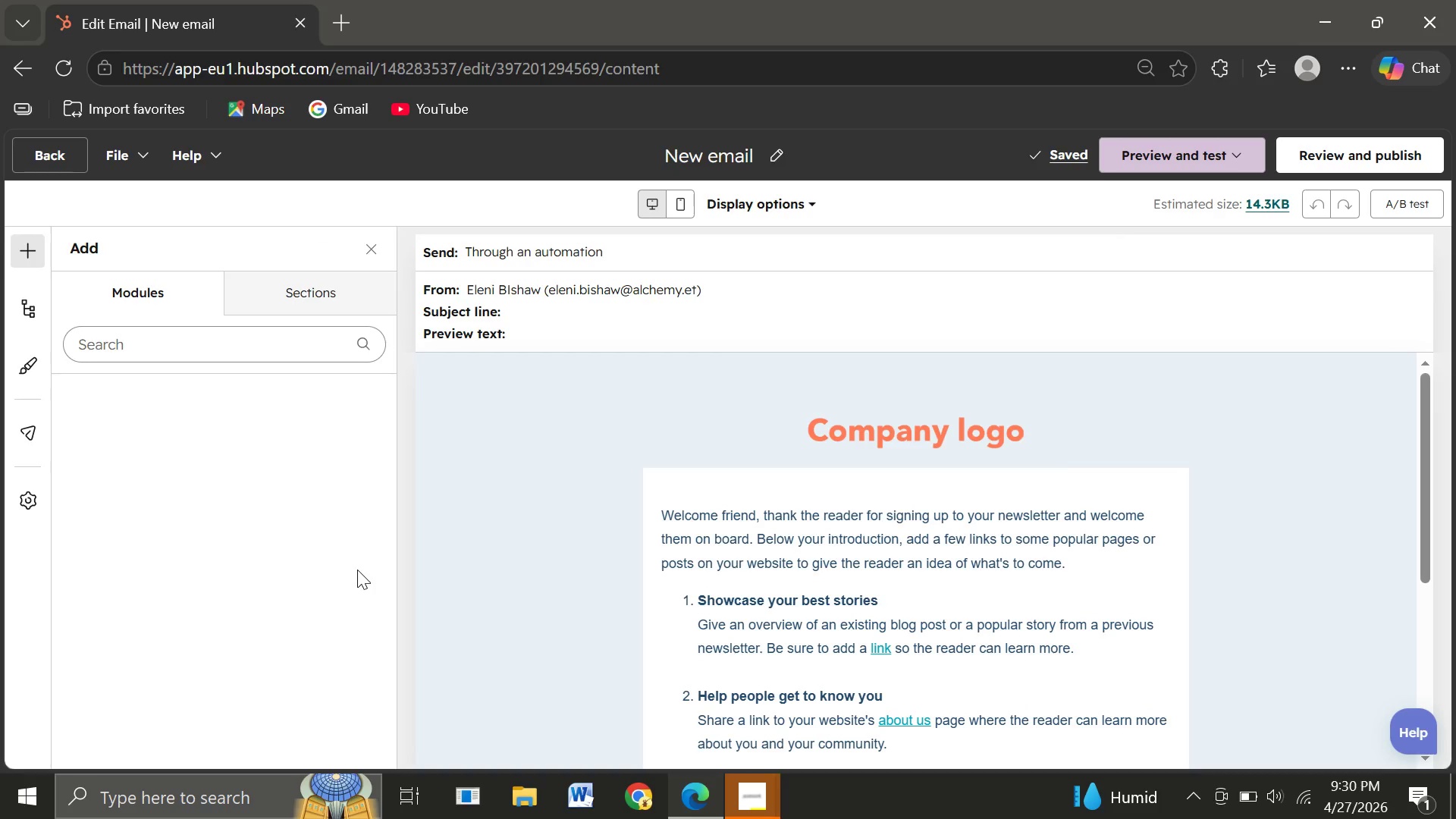 
left_click([835, 649])
 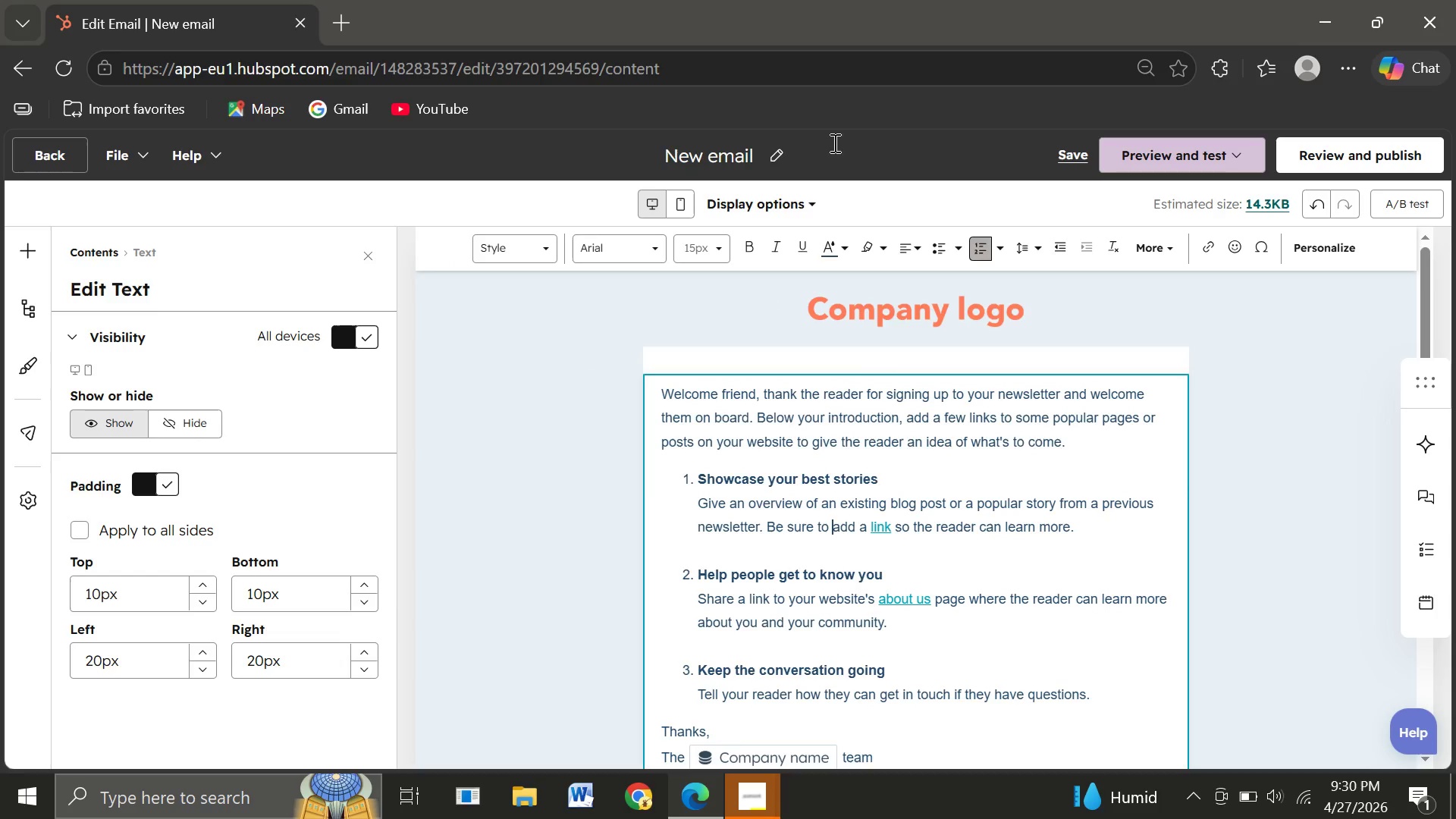 
left_click([770, 144])
 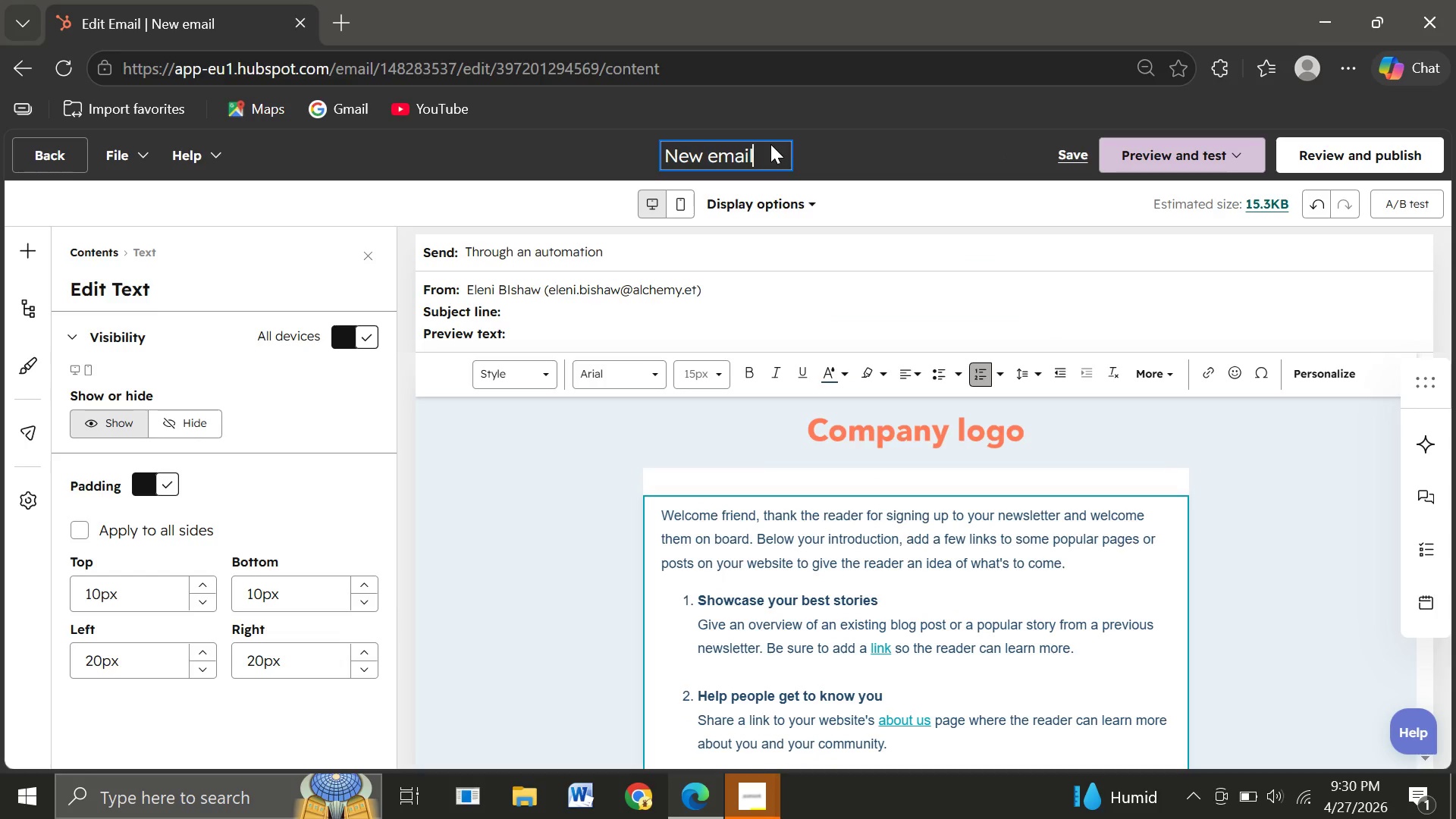 
left_click([770, 144])
 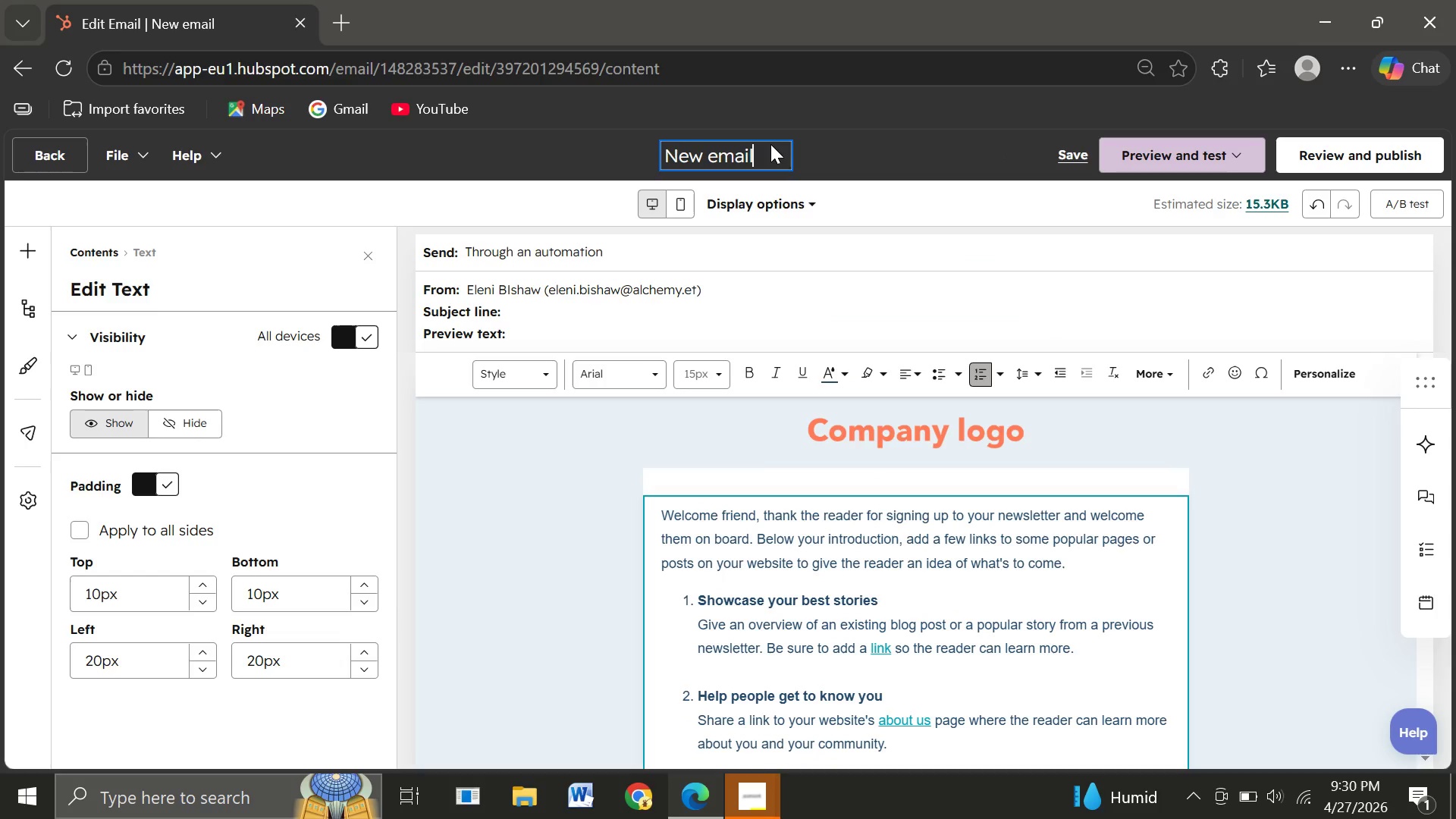 
key(Backspace)
 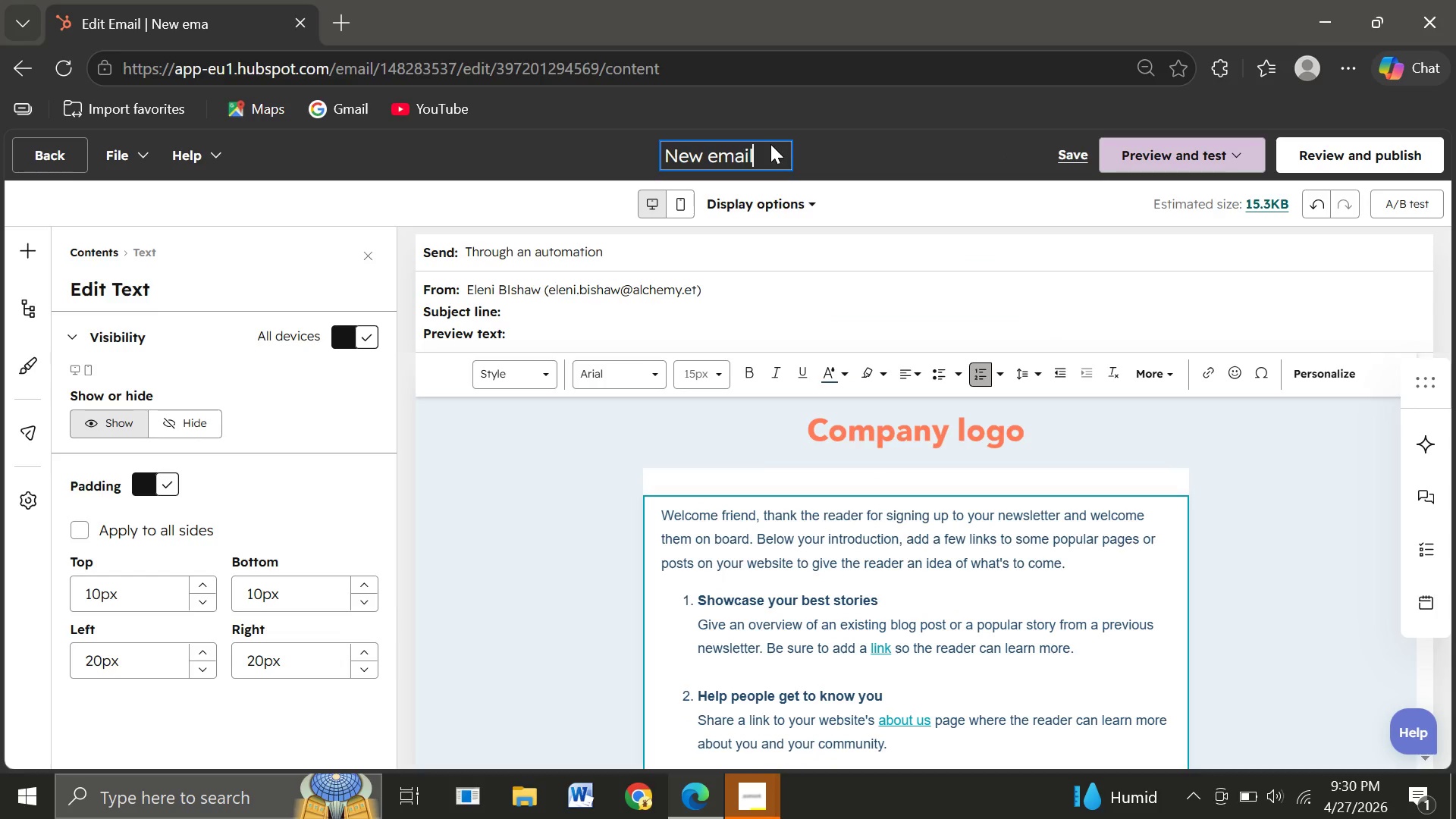 
key(Backspace)
 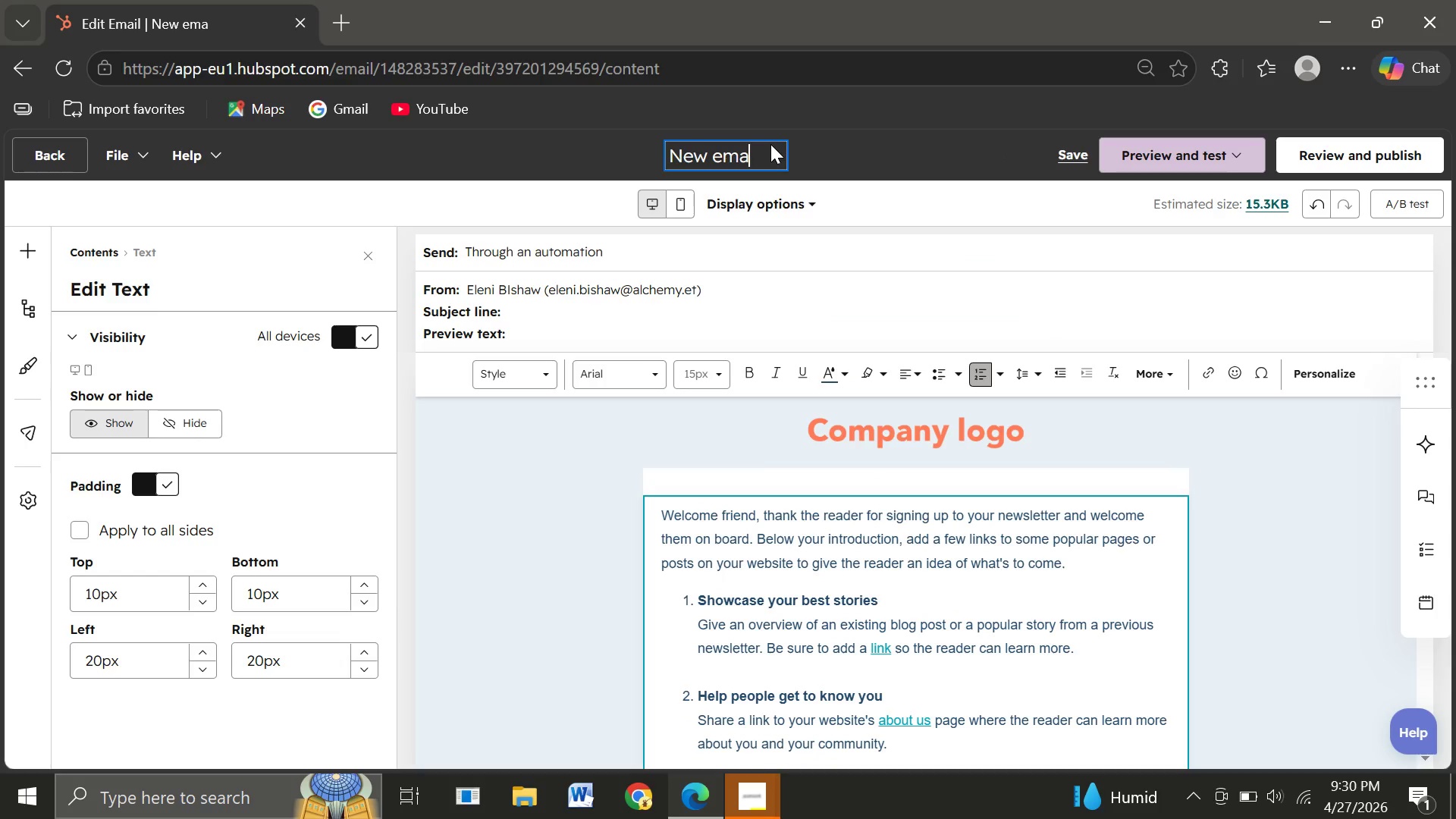 
key(Backspace)
 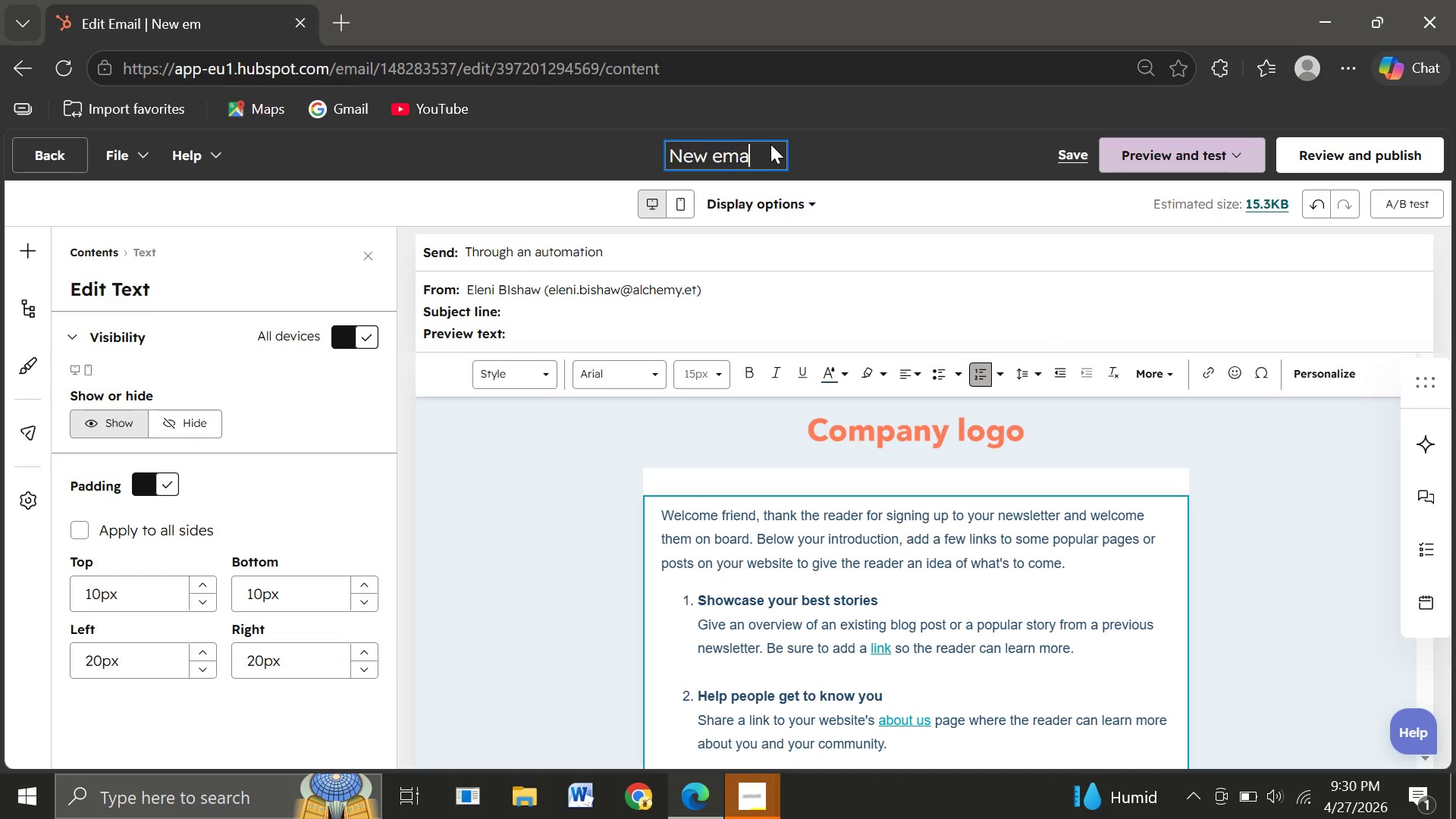 
key(Backspace)
 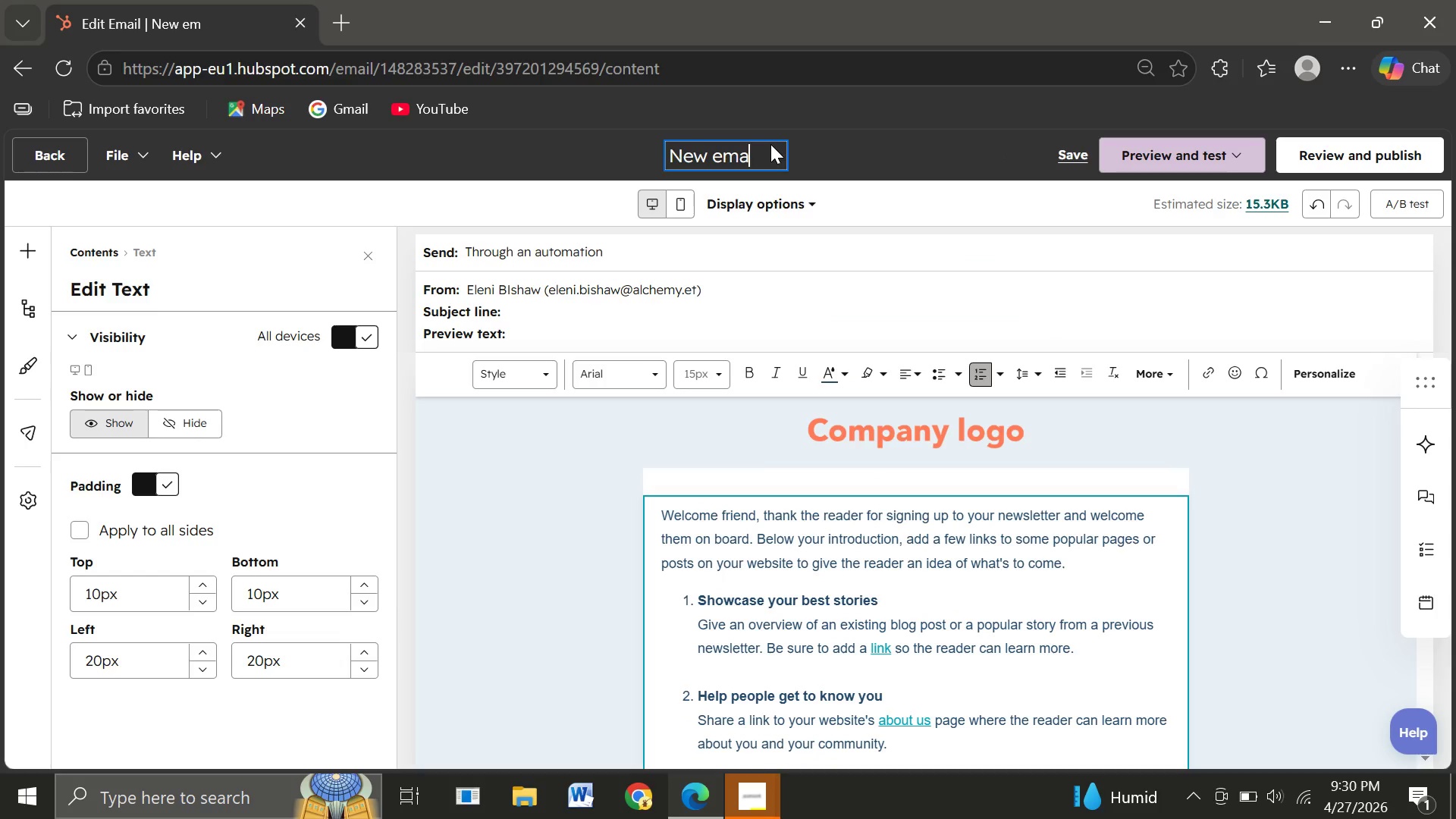 
key(Backspace)
 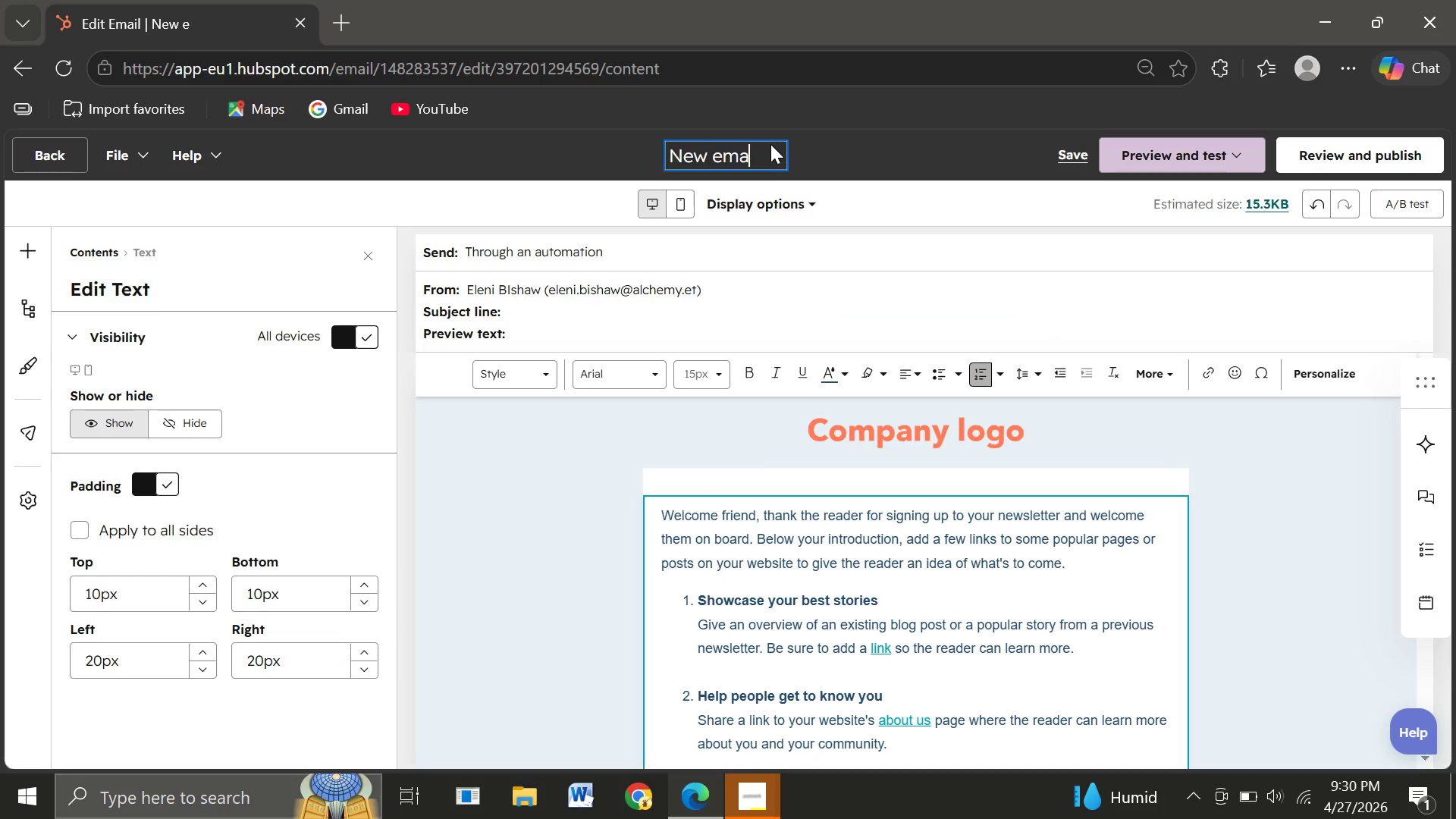 
key(Backspace)
 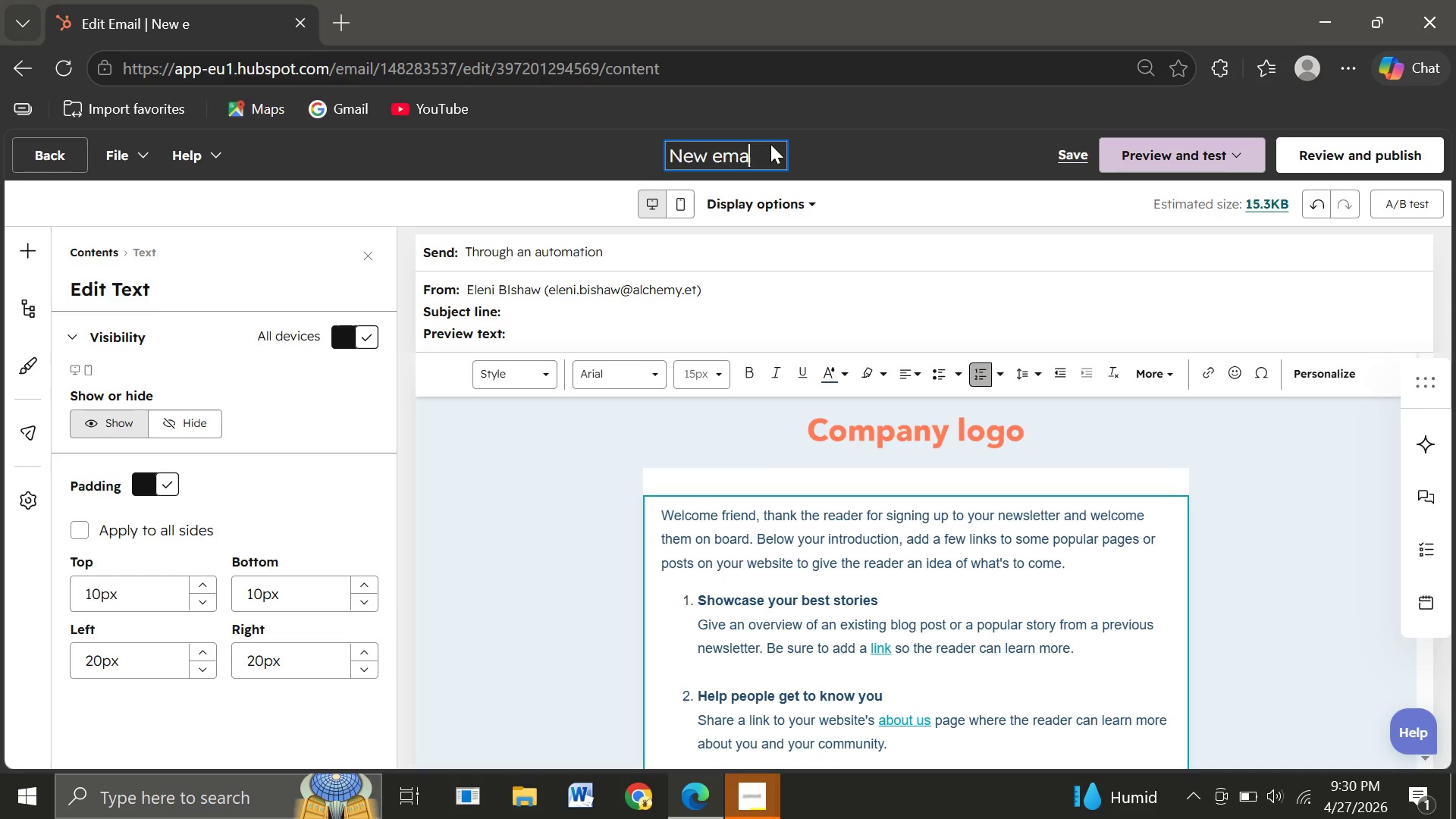 
key(Backspace)
 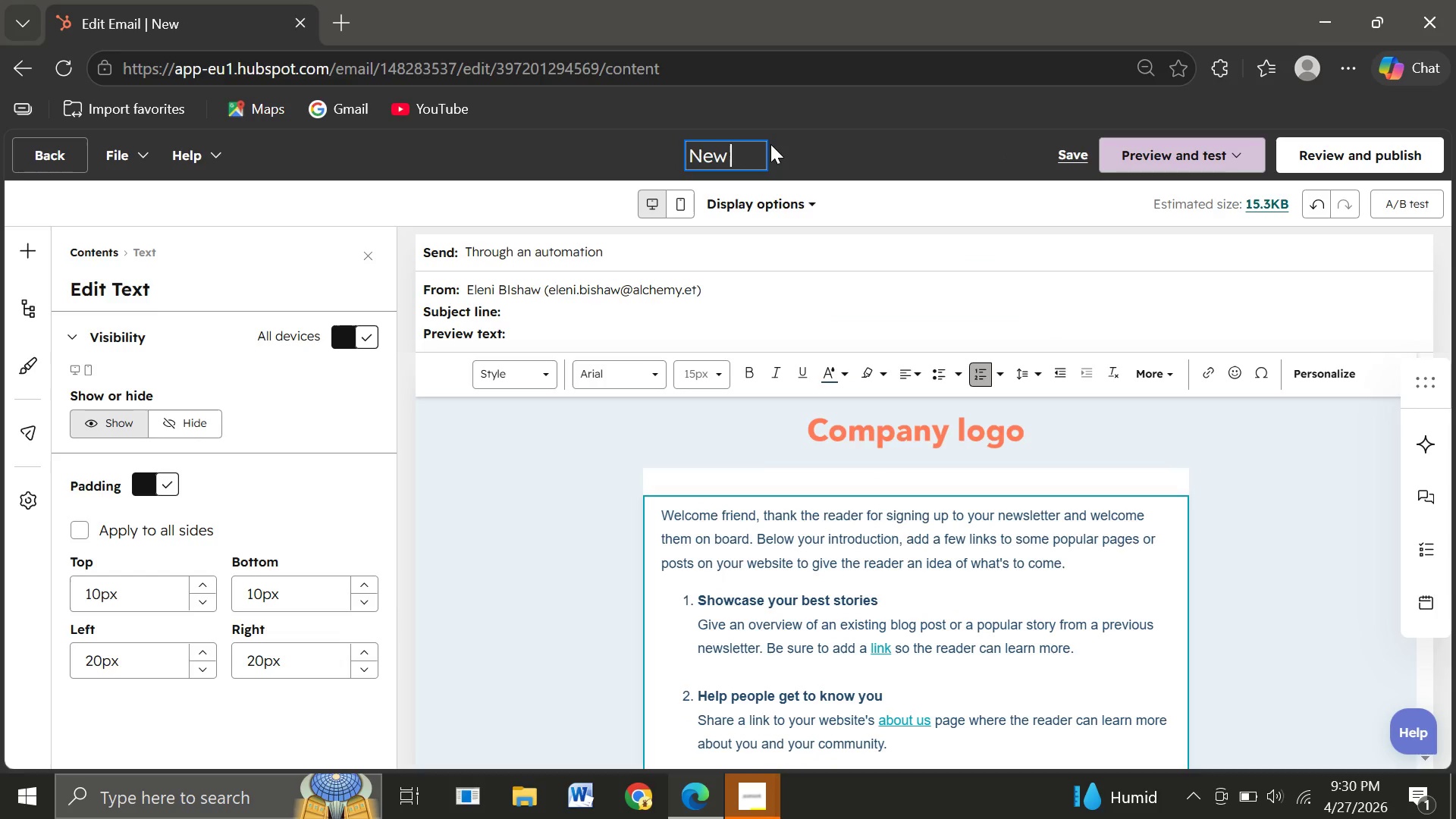 
key(Backspace)
 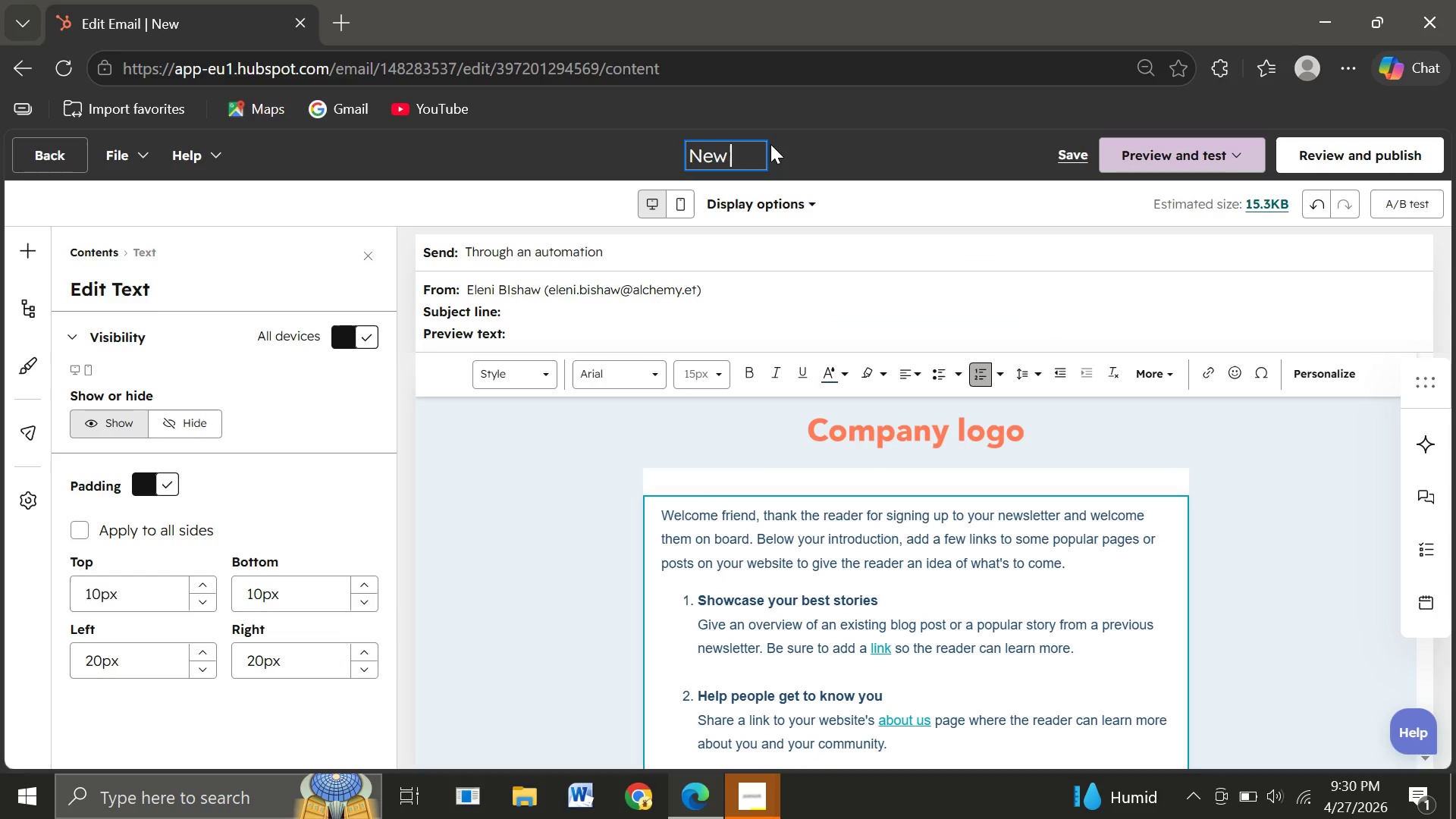 
key(Backspace)
 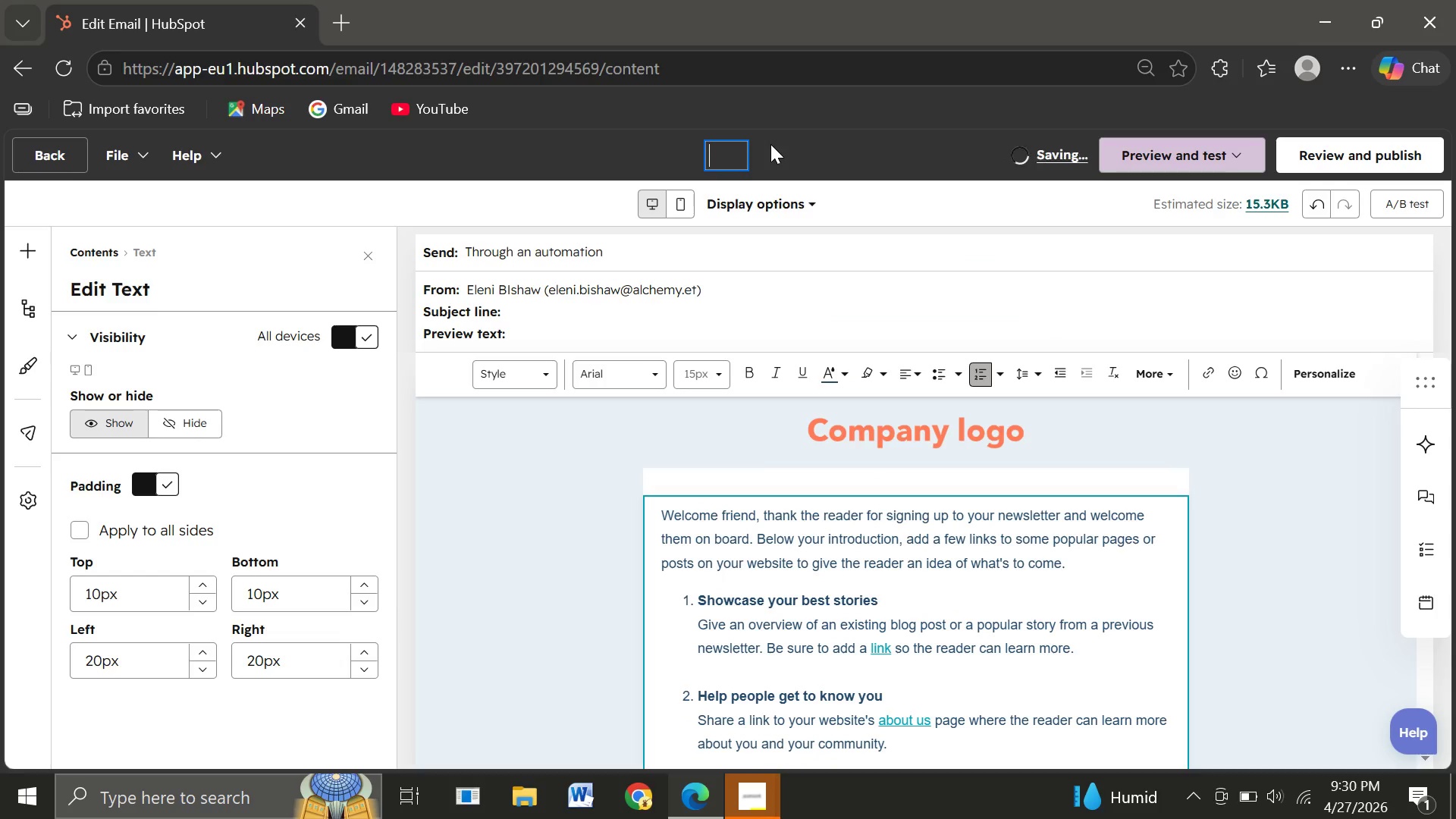 
type(Skin Check )
key(Backspace)
type(-In)
 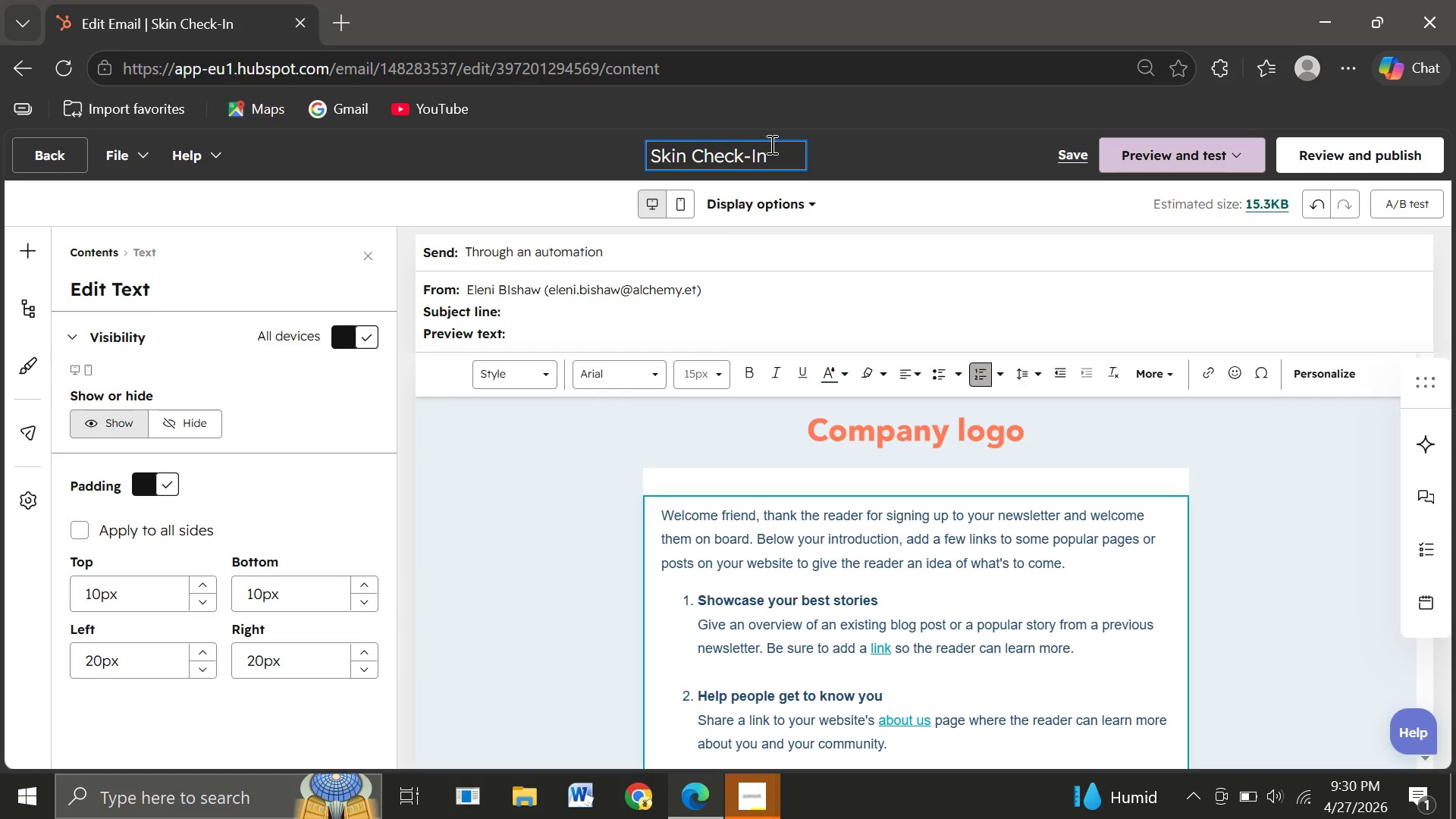 
left_click([545, 309])
 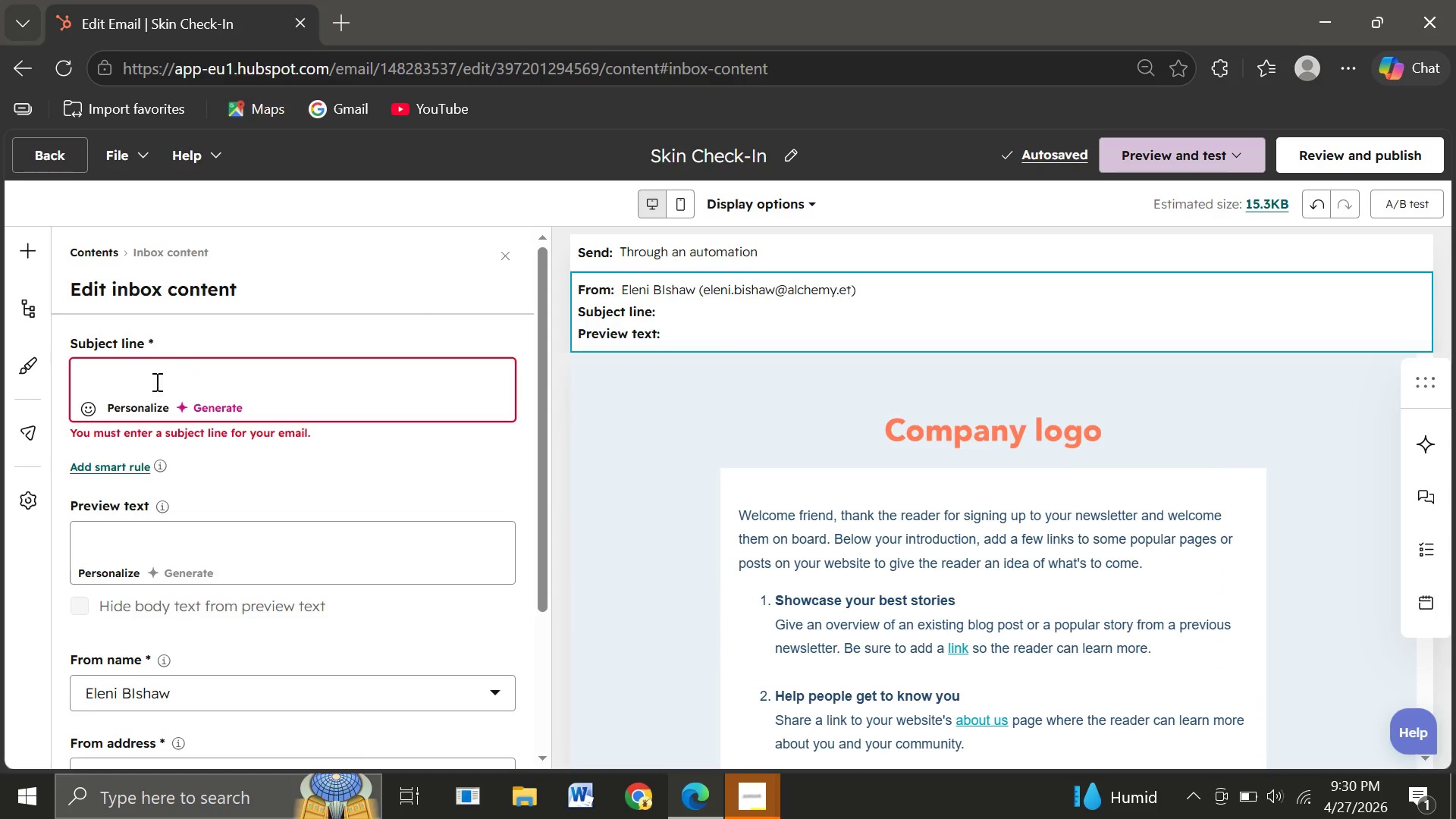 
left_click([92, 378])
 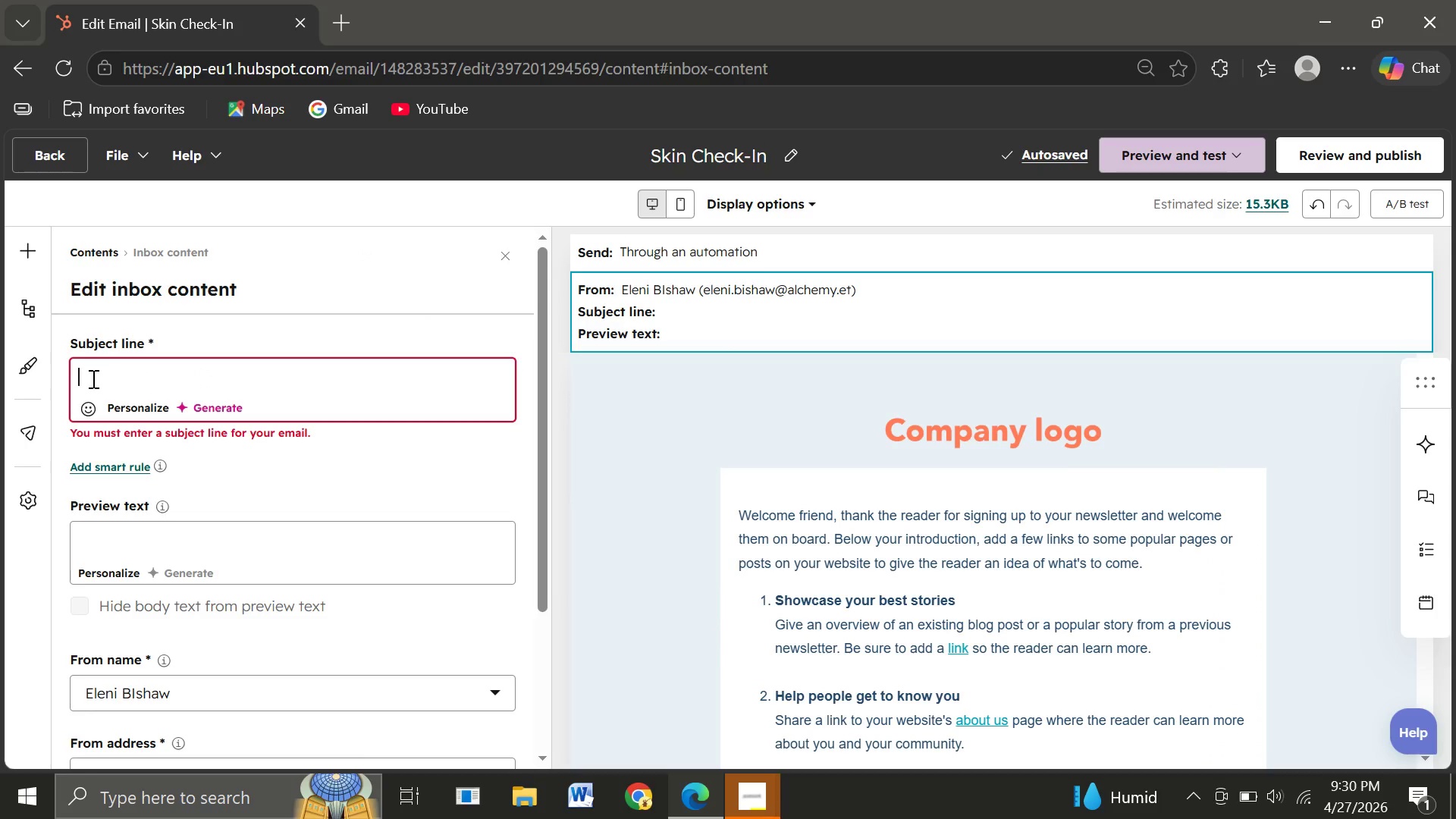 
type(How is your skin feeling todat)
key(Backspace)
type(y)
 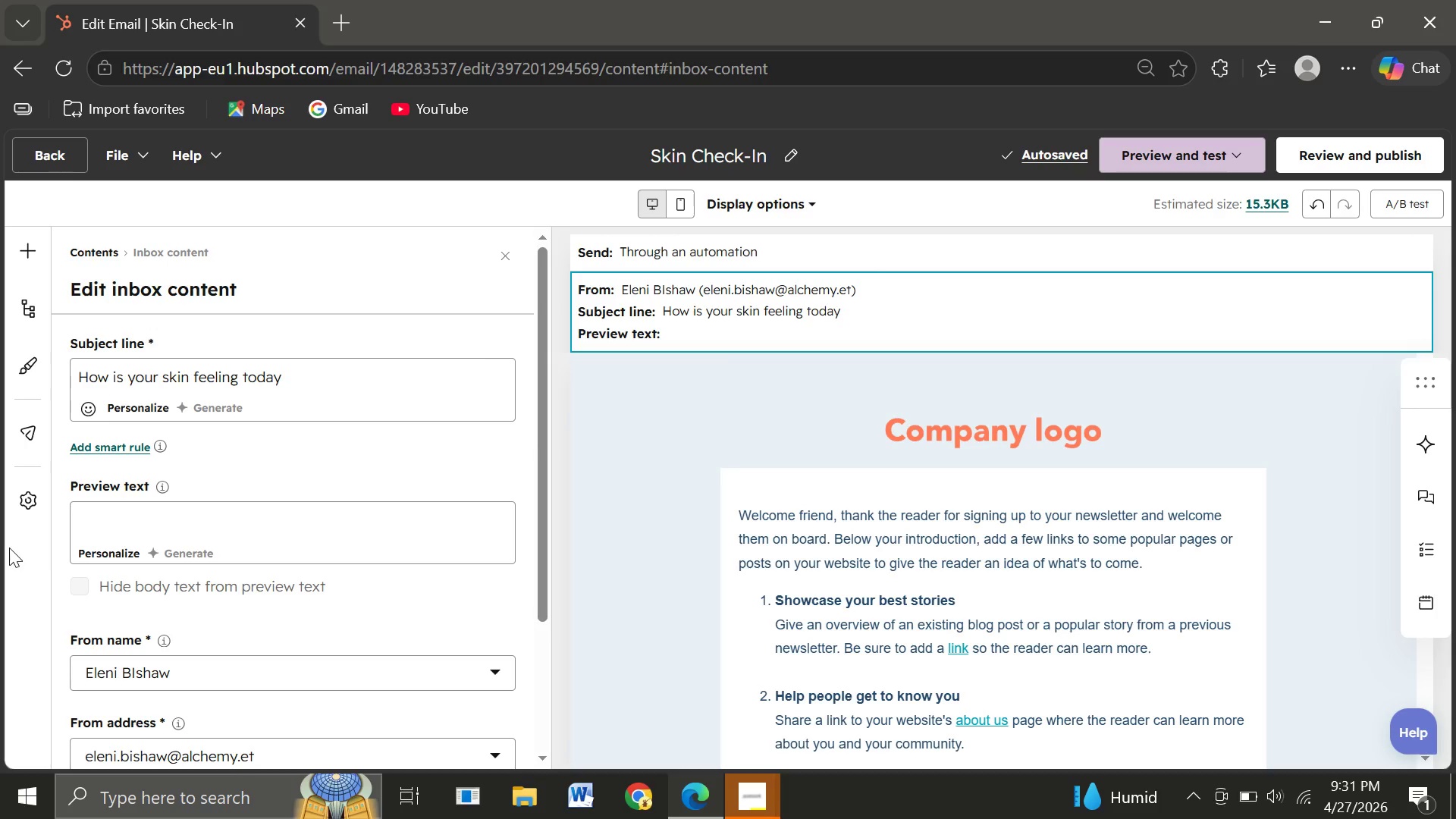 
left_click([93, 521])
 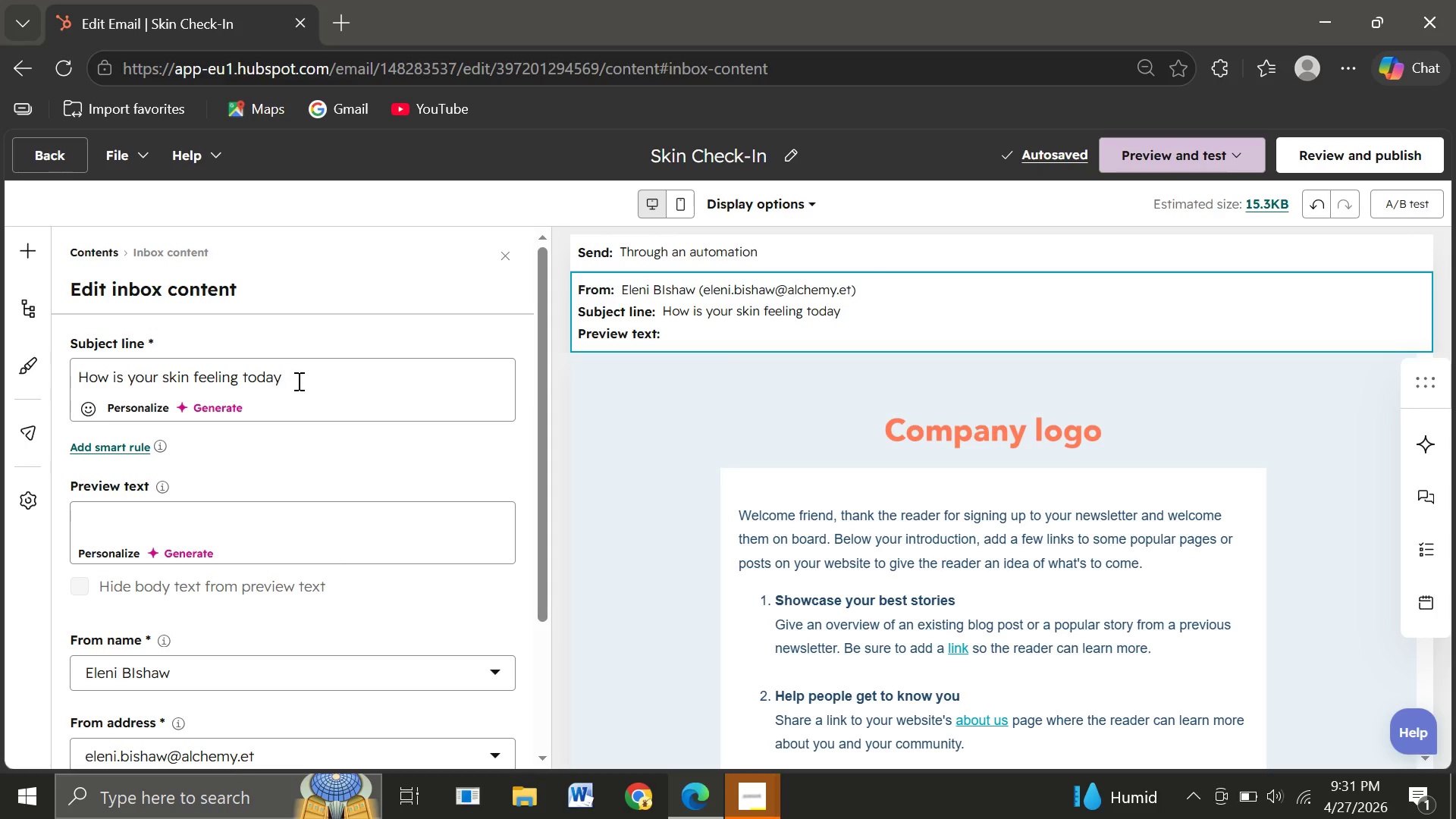 
left_click([297, 381])
 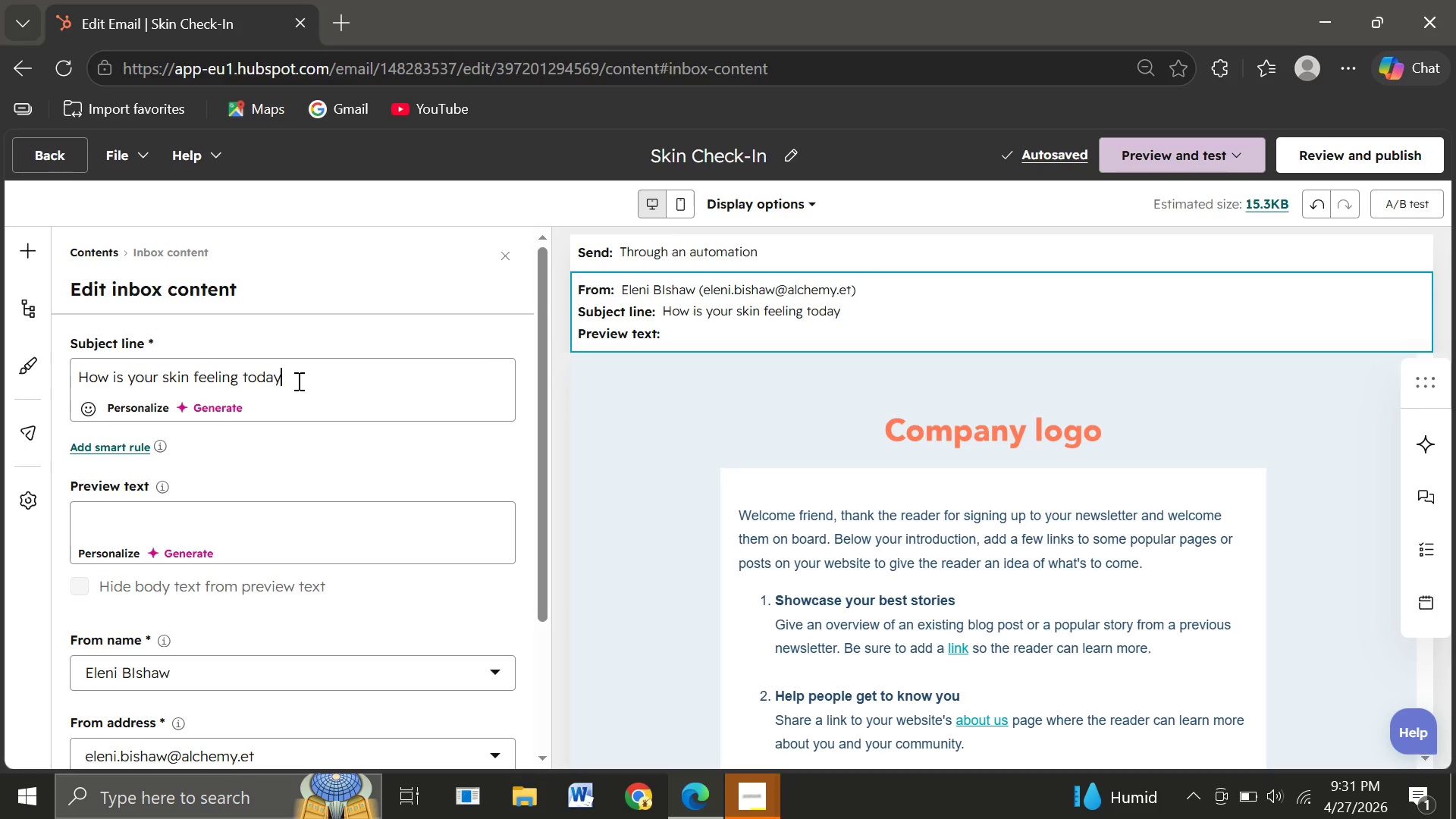 
key(Shift+Slash)
 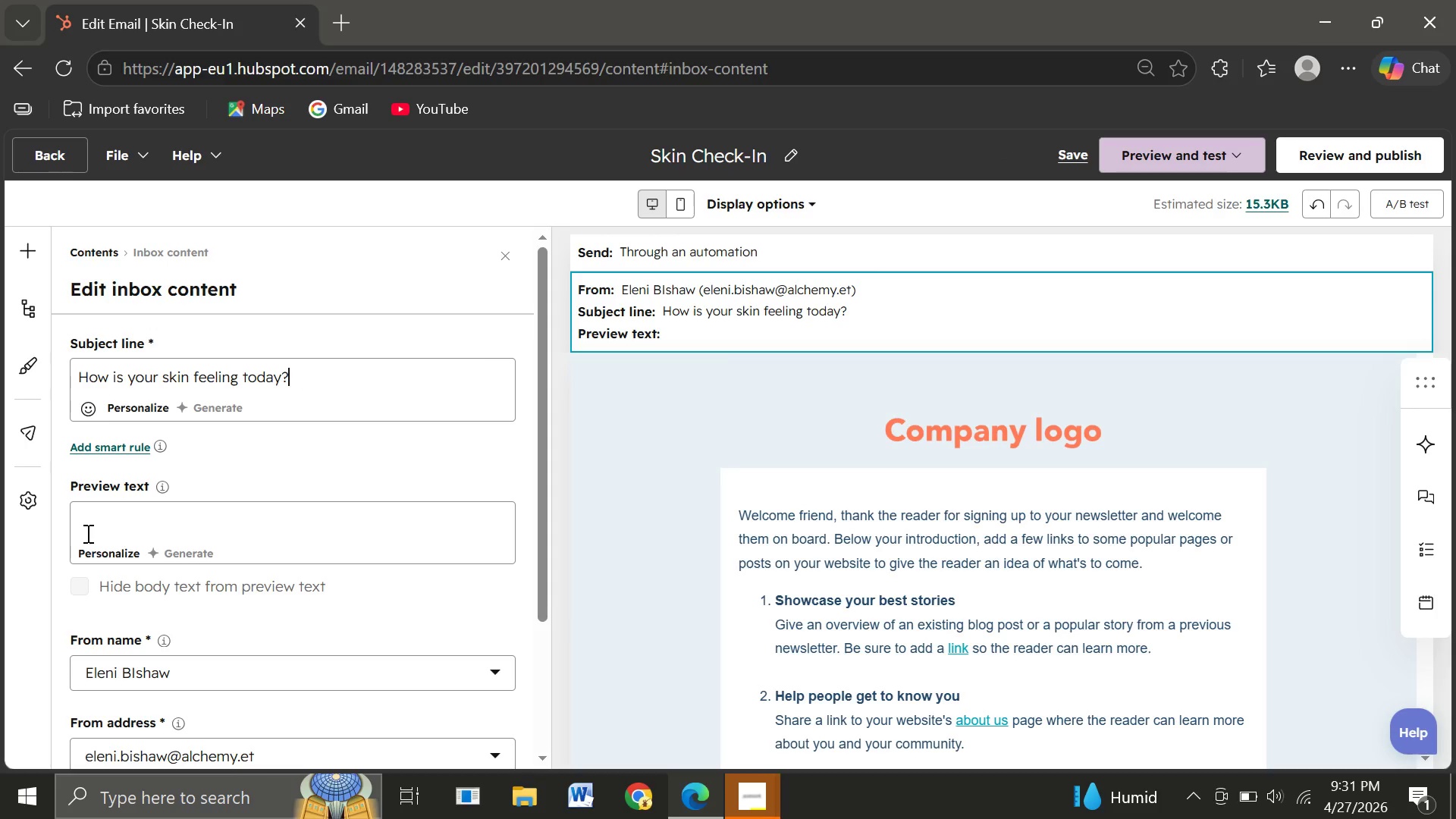 
left_click([86, 533])
 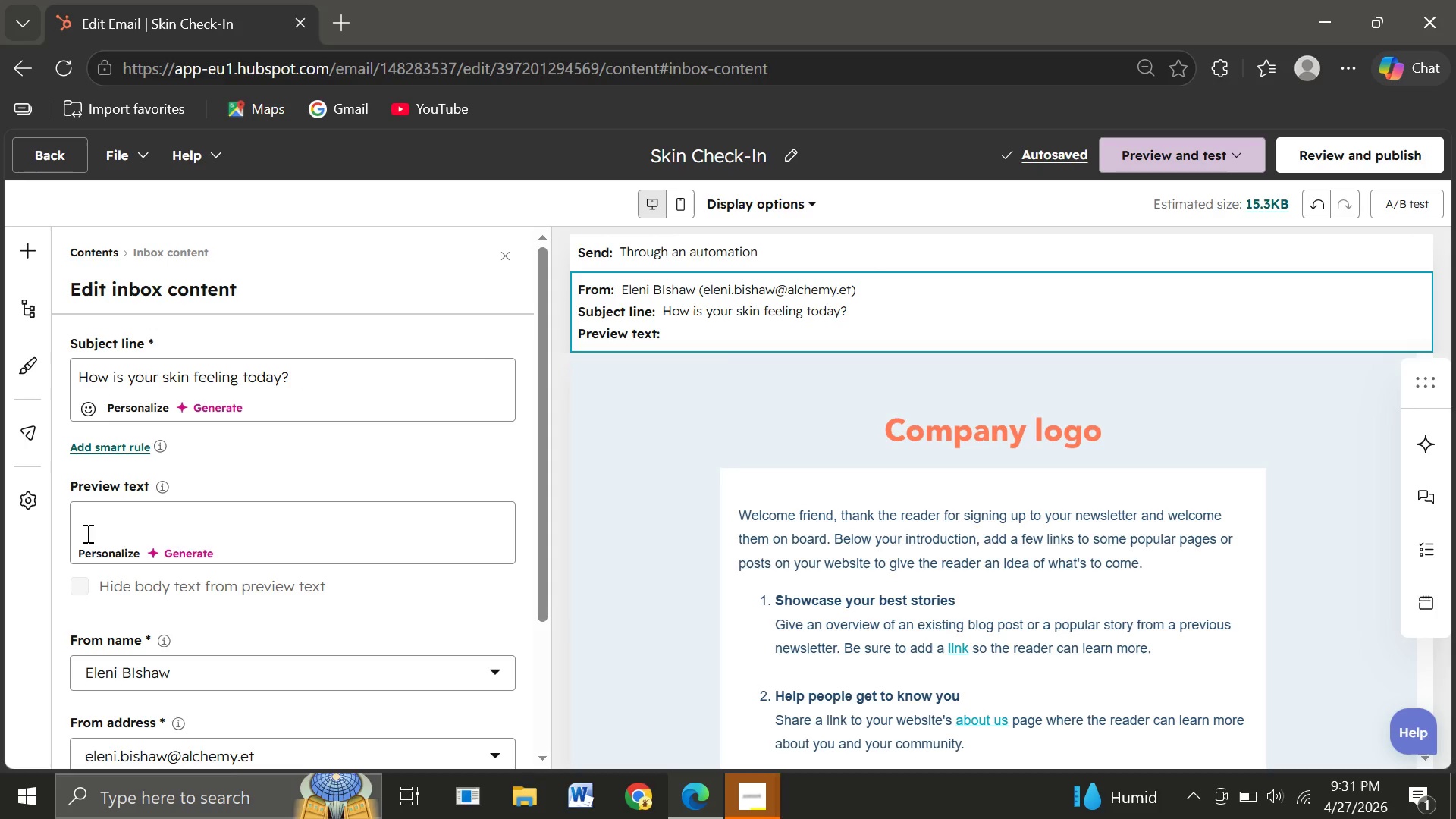 
wait(5.42)
 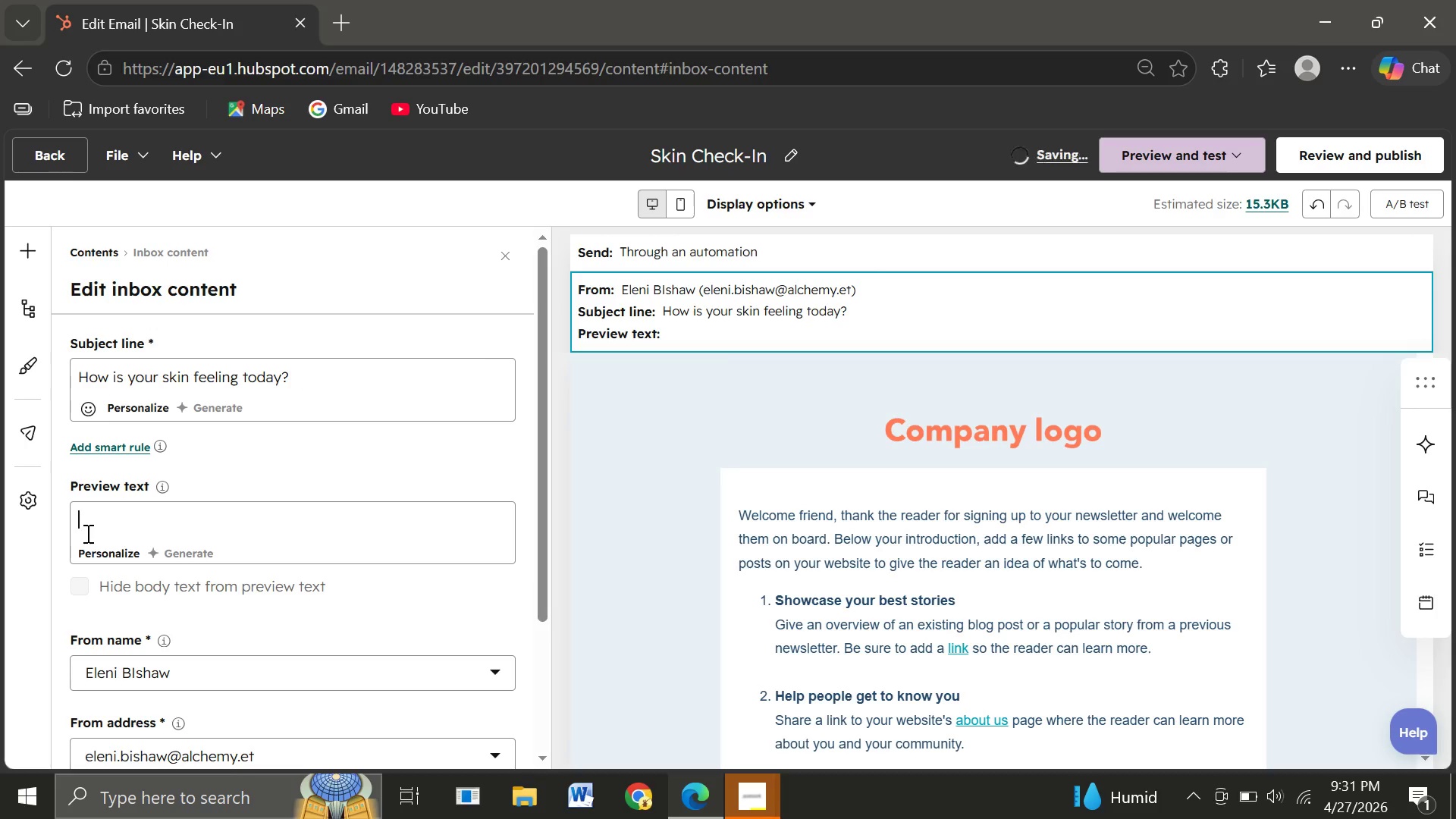 
type(Peeling and sense)
key(Backspace)
type(itivity are normal here's how to care for your sjin now.)
 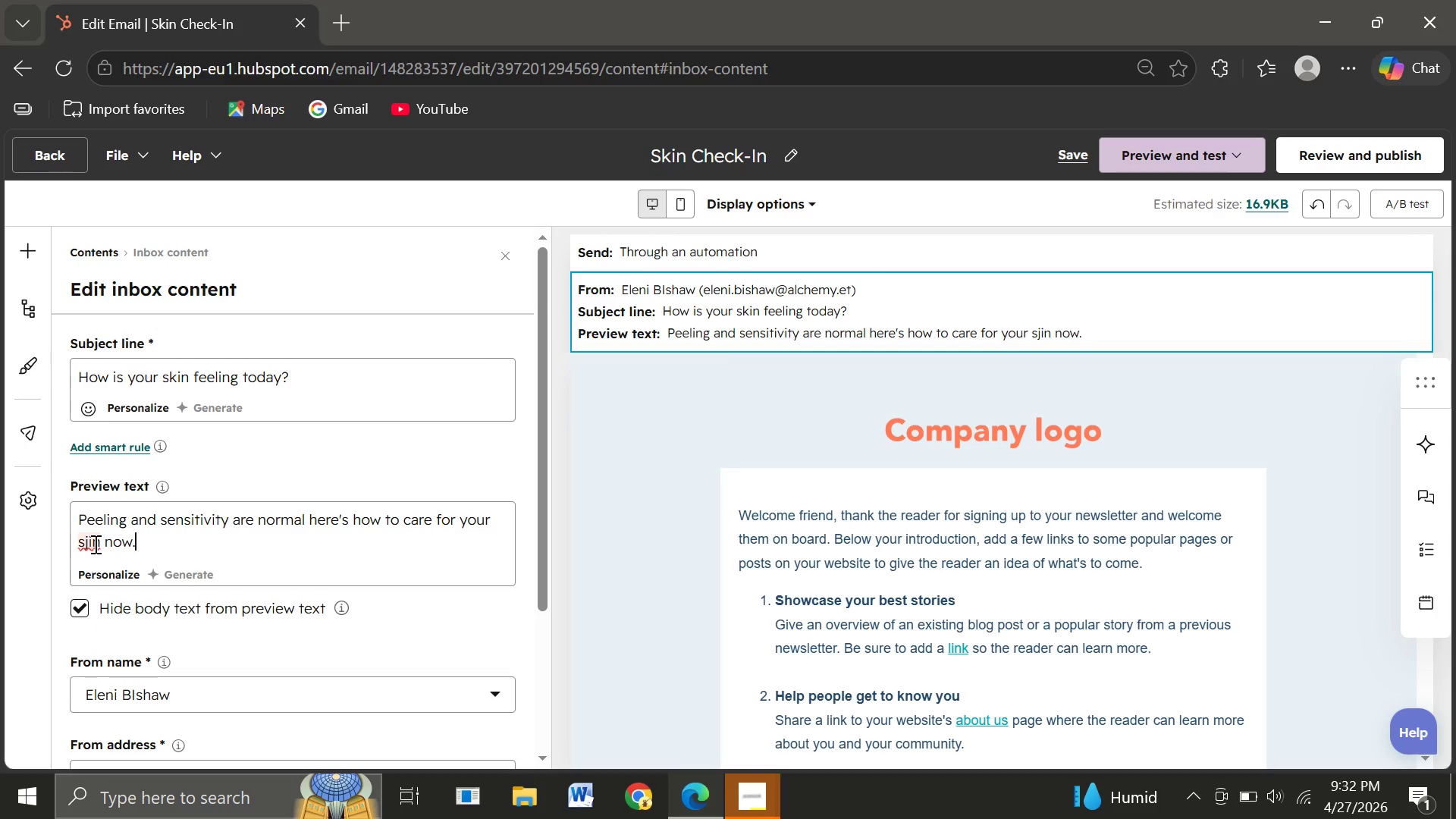 
left_click([94, 544])
 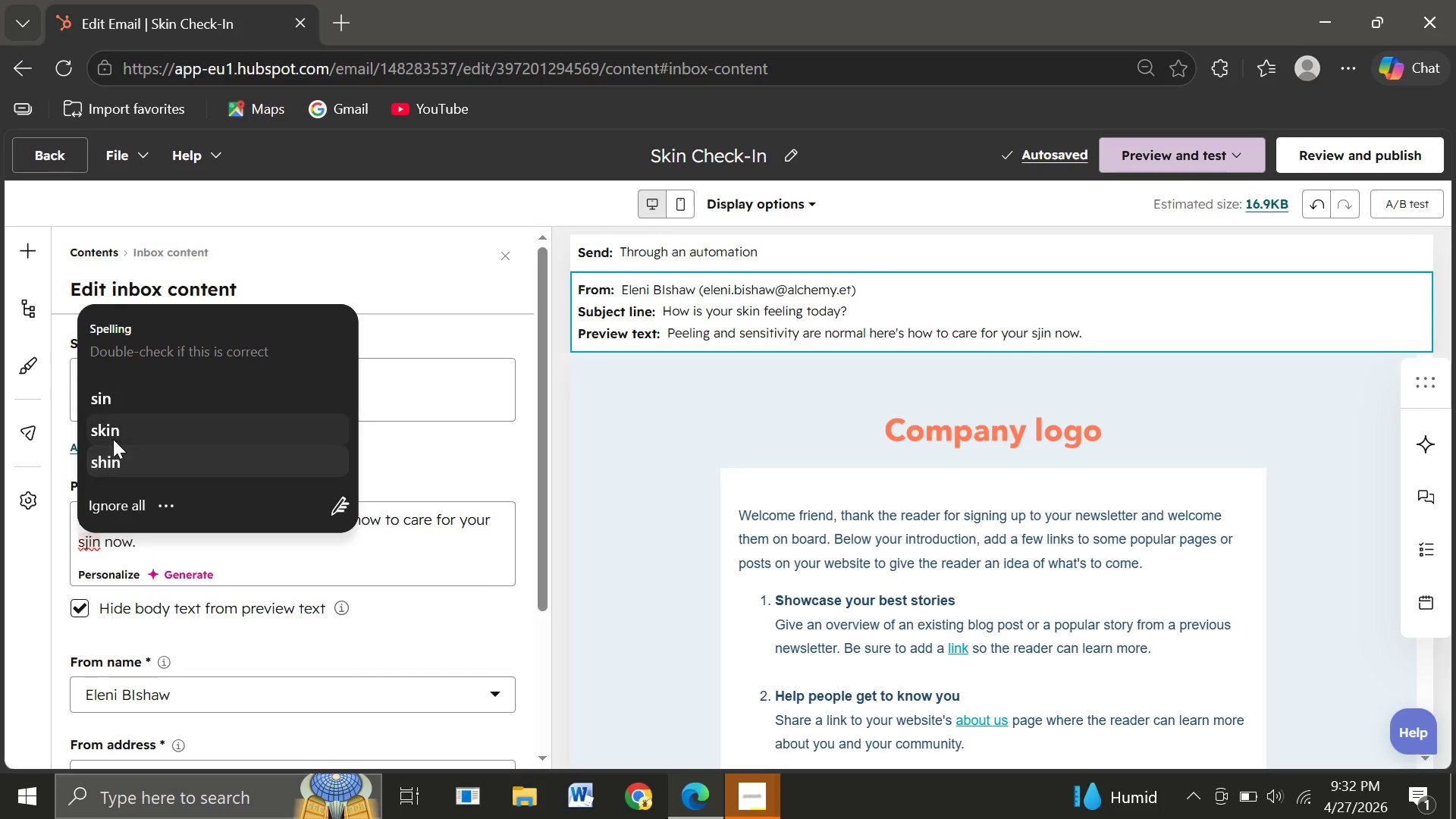 
left_click([113, 439])
 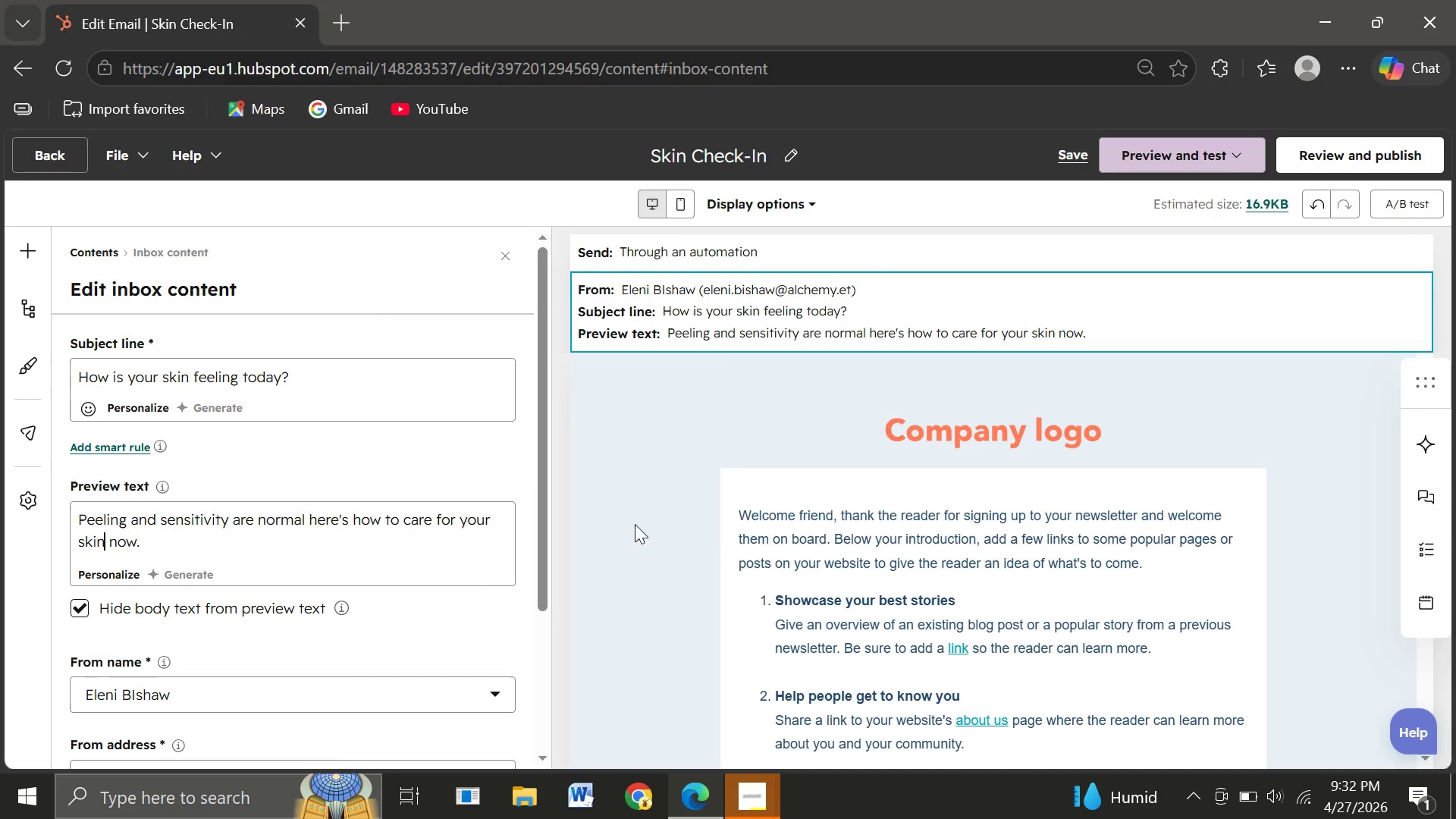 
left_click([889, 599])
 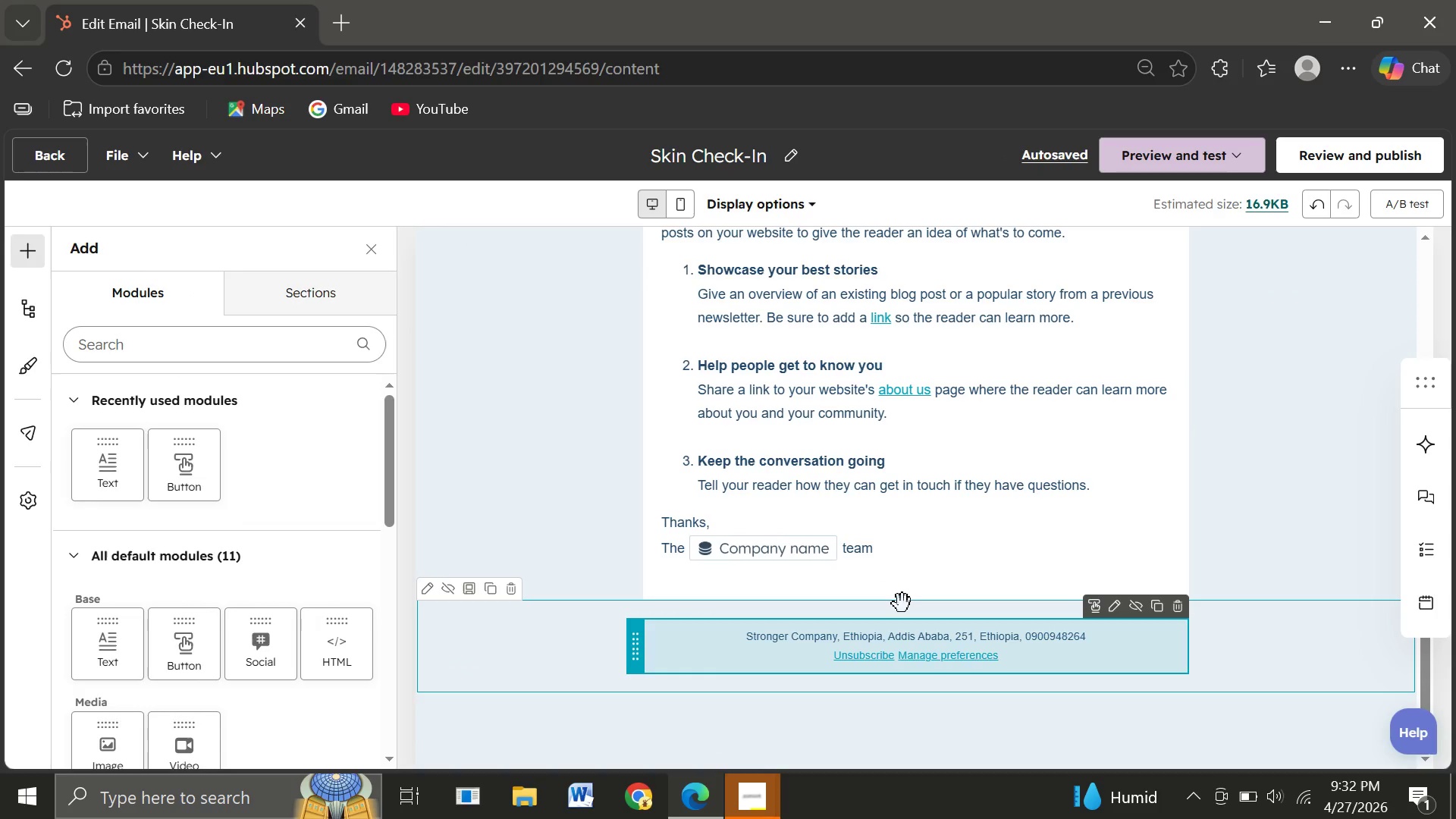 
wait(7.42)
 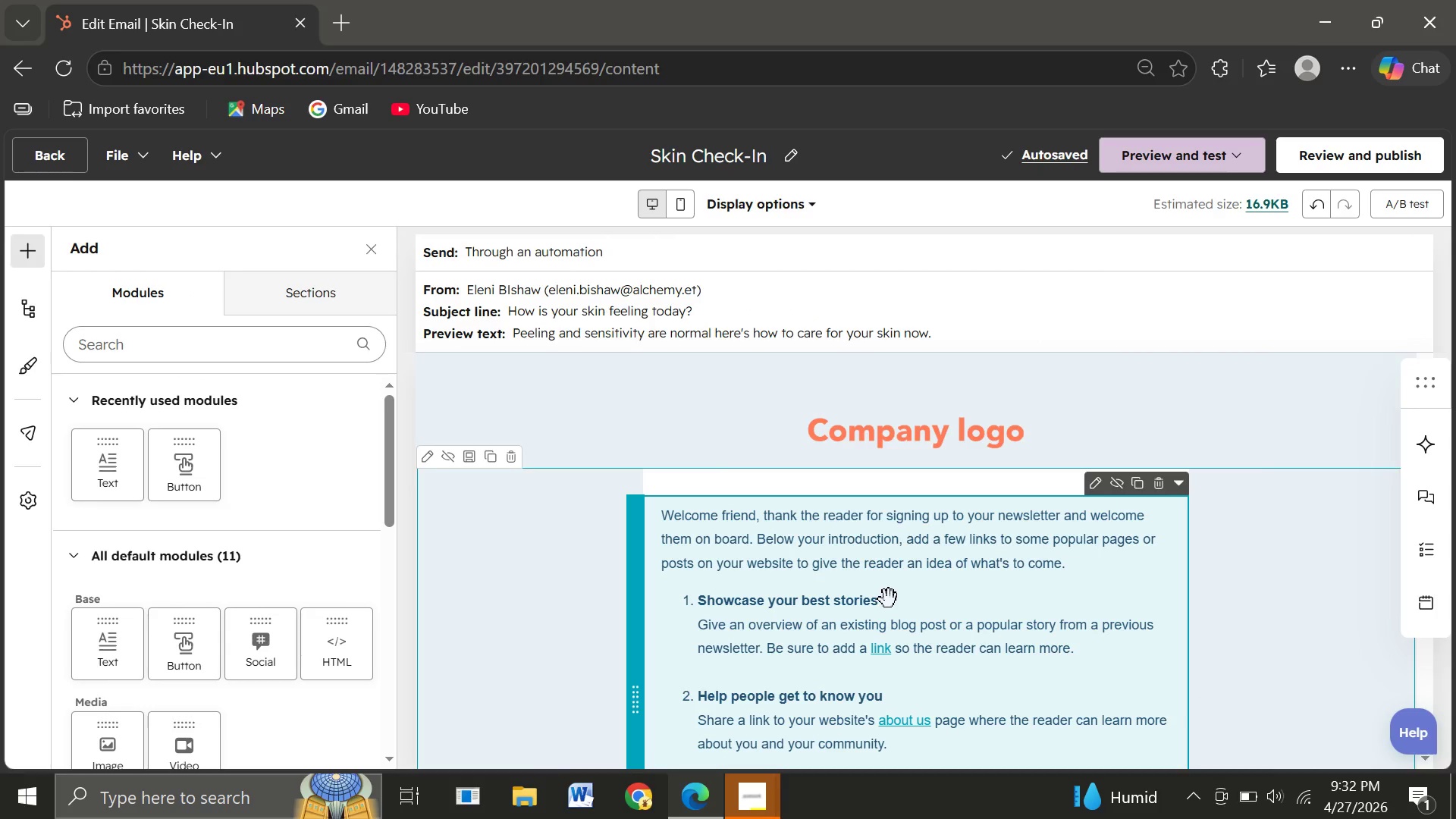 
double_click([890, 559])
 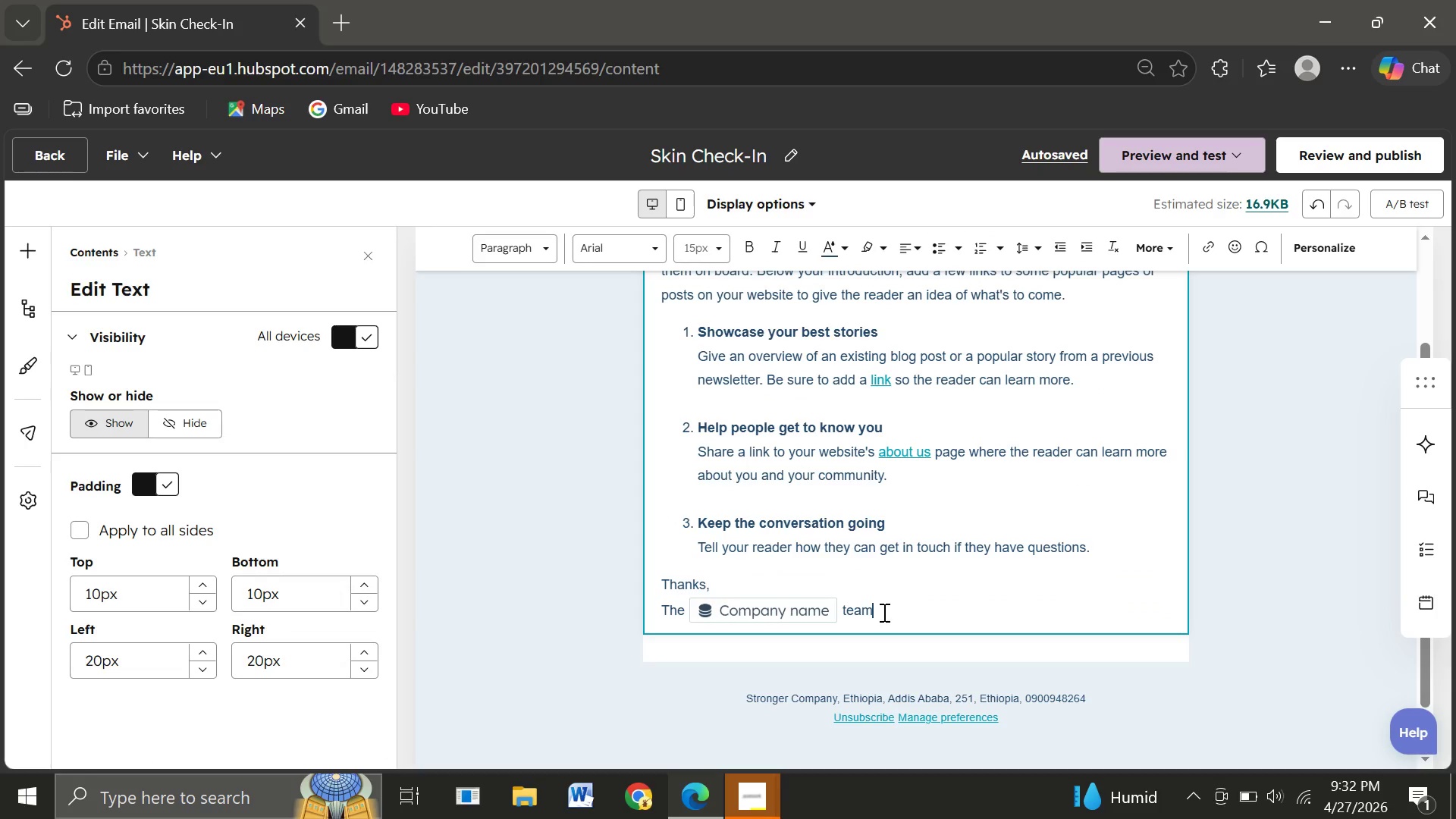 
left_click_drag(start_coordinate=[883, 612], to_coordinate=[661, 500])
 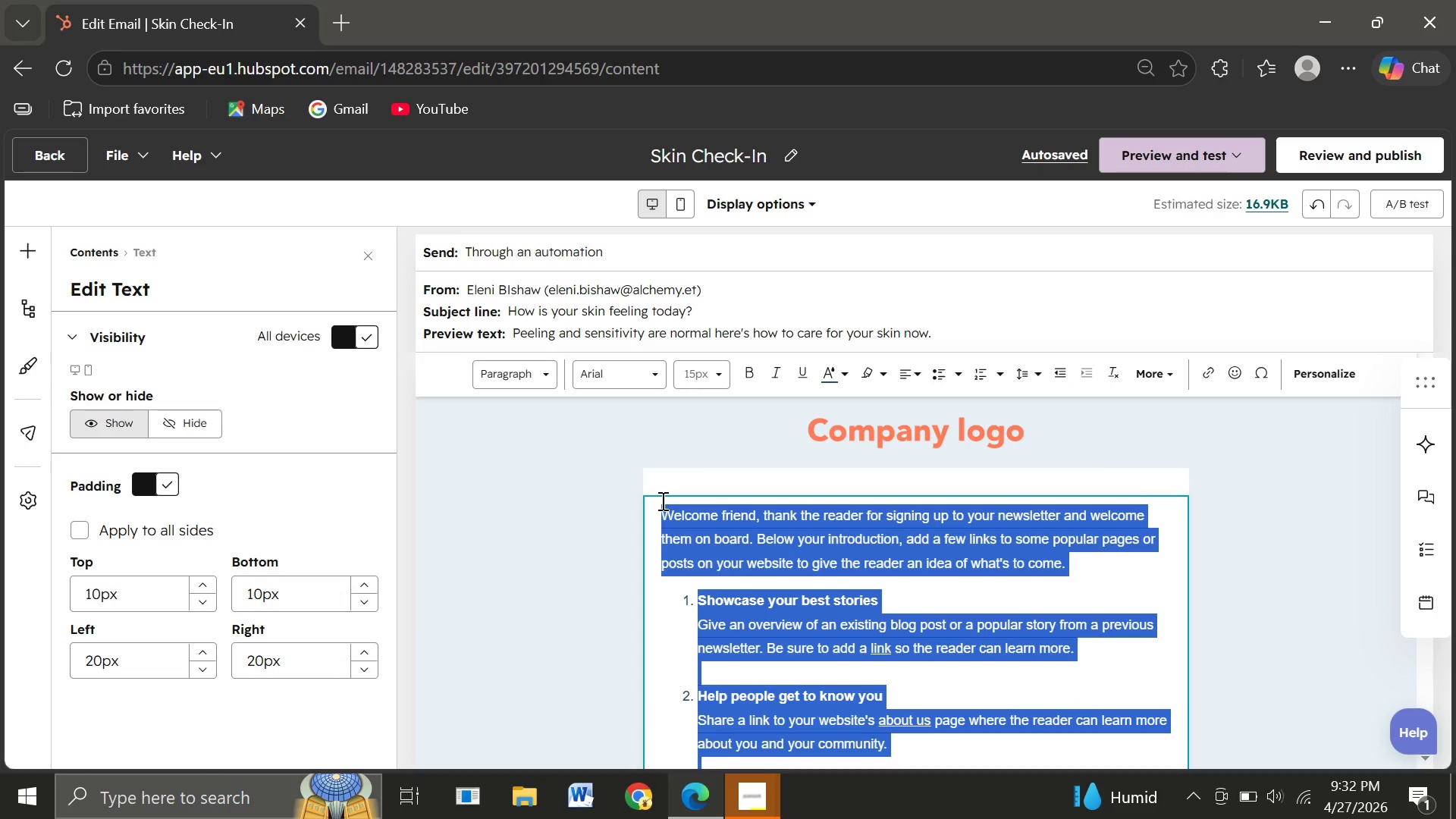 
wait(5.08)
 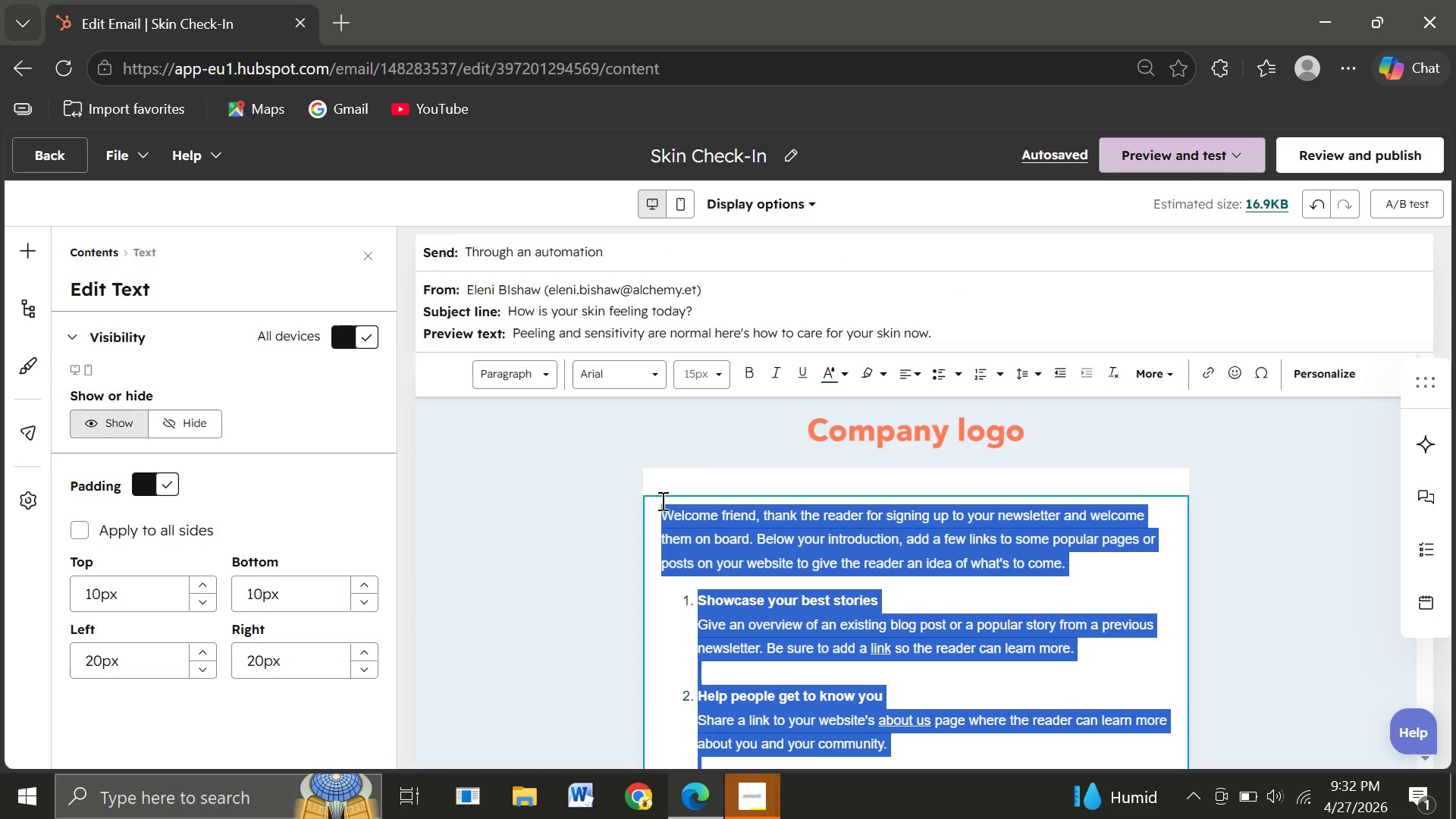 
type(Hi )
 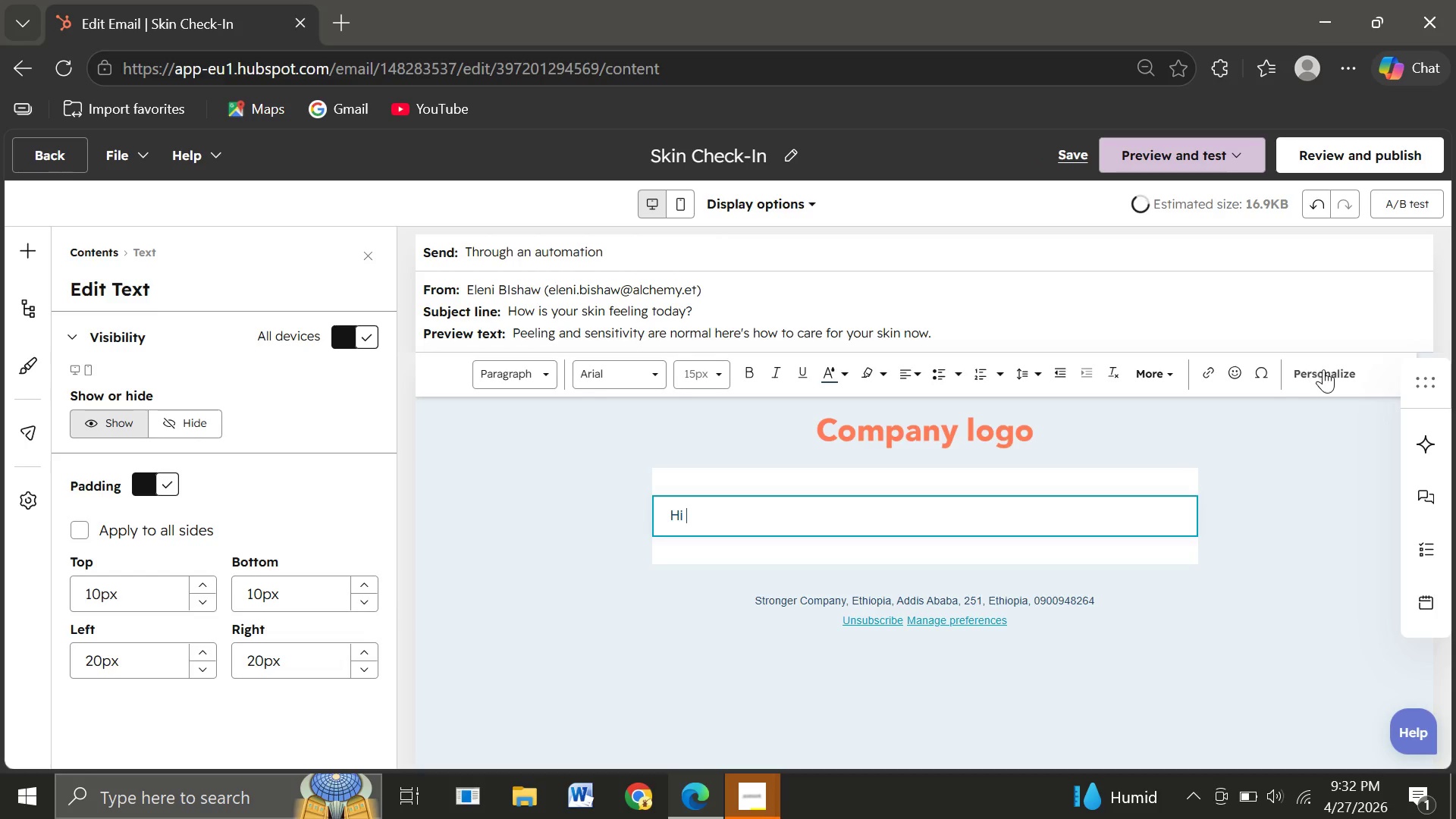 
left_click([1332, 372])
 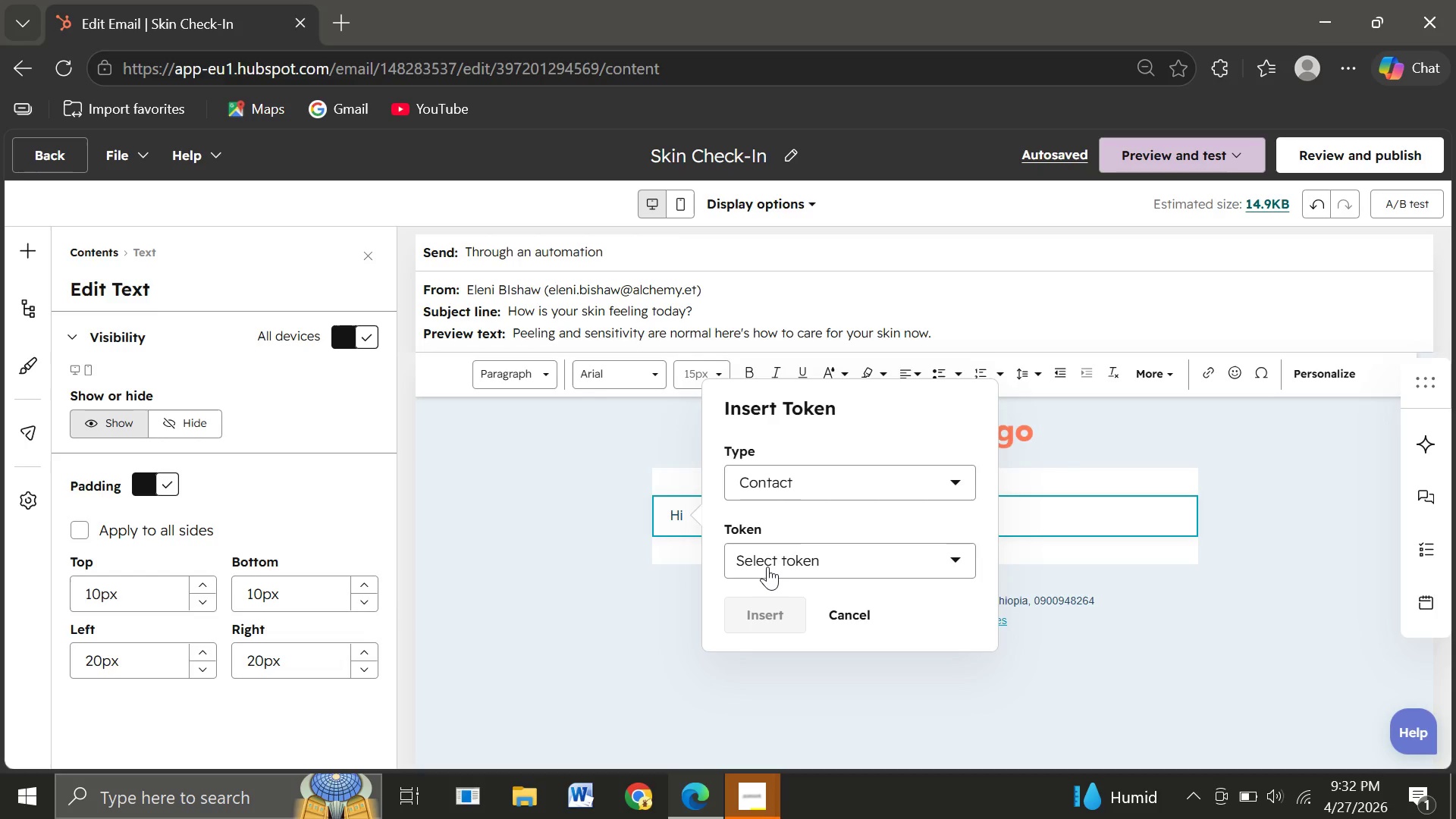 
wait(15.05)
 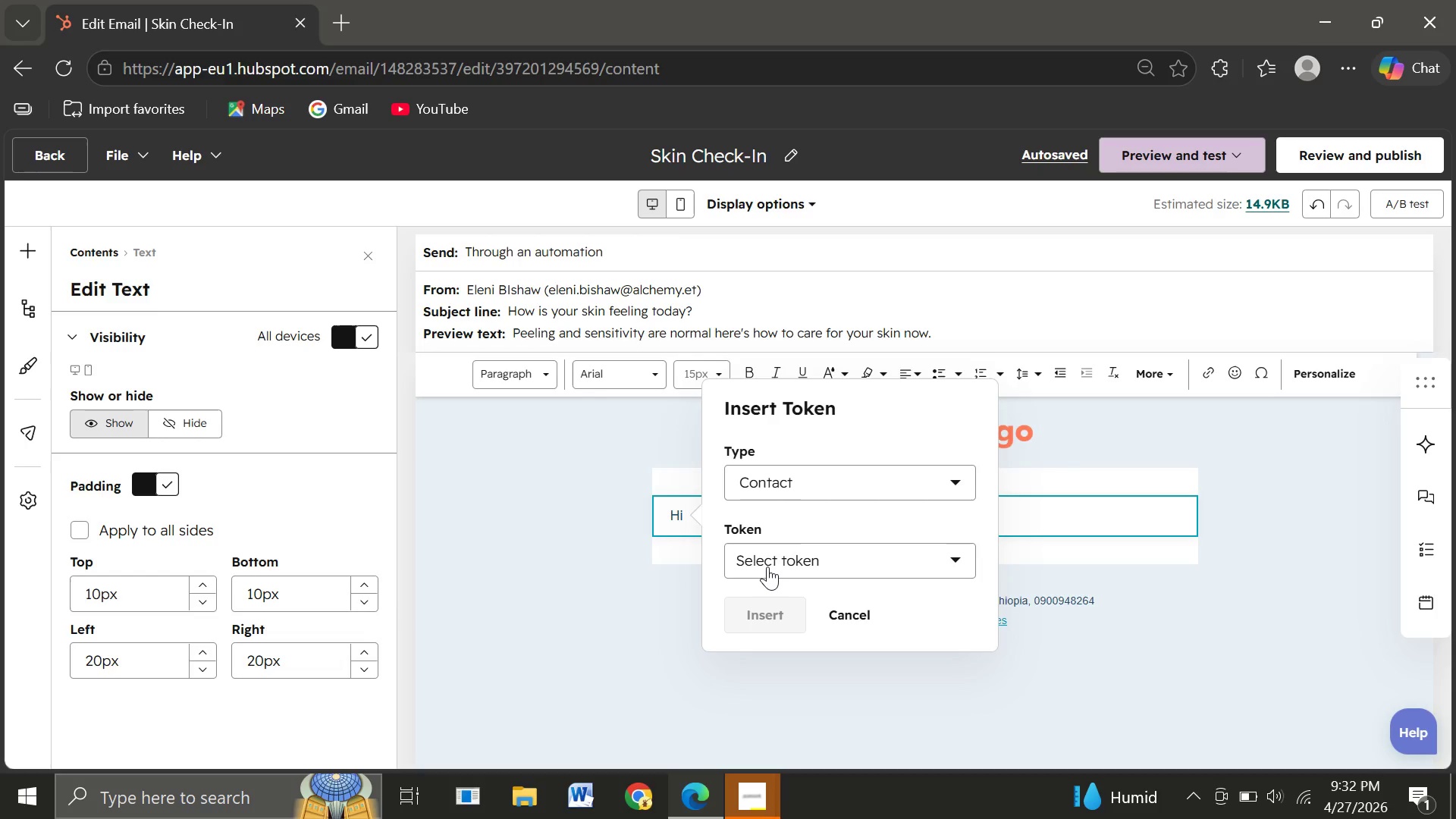 
type(first)
 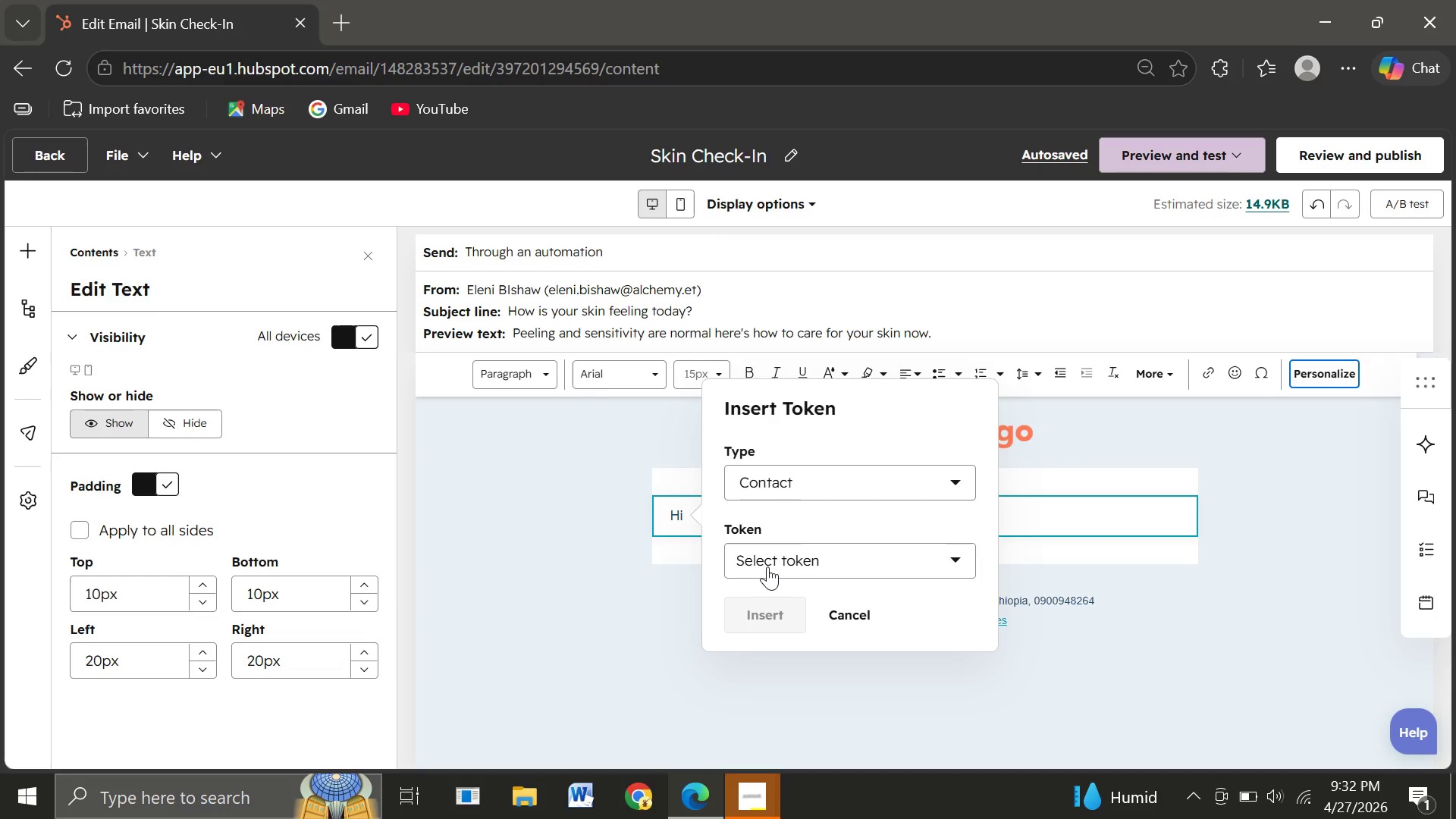 
left_click([767, 566])
 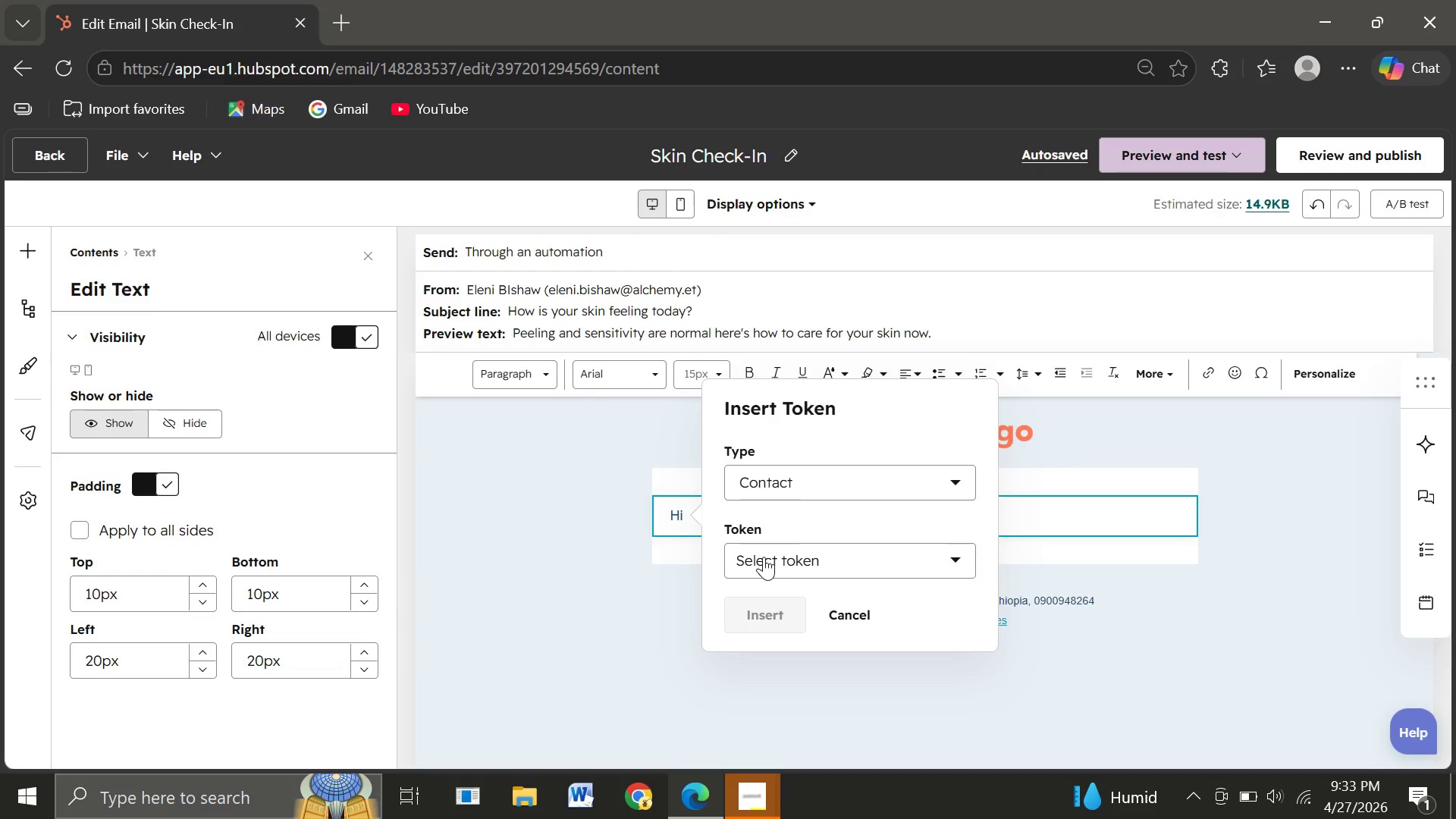 
left_click([764, 557])
 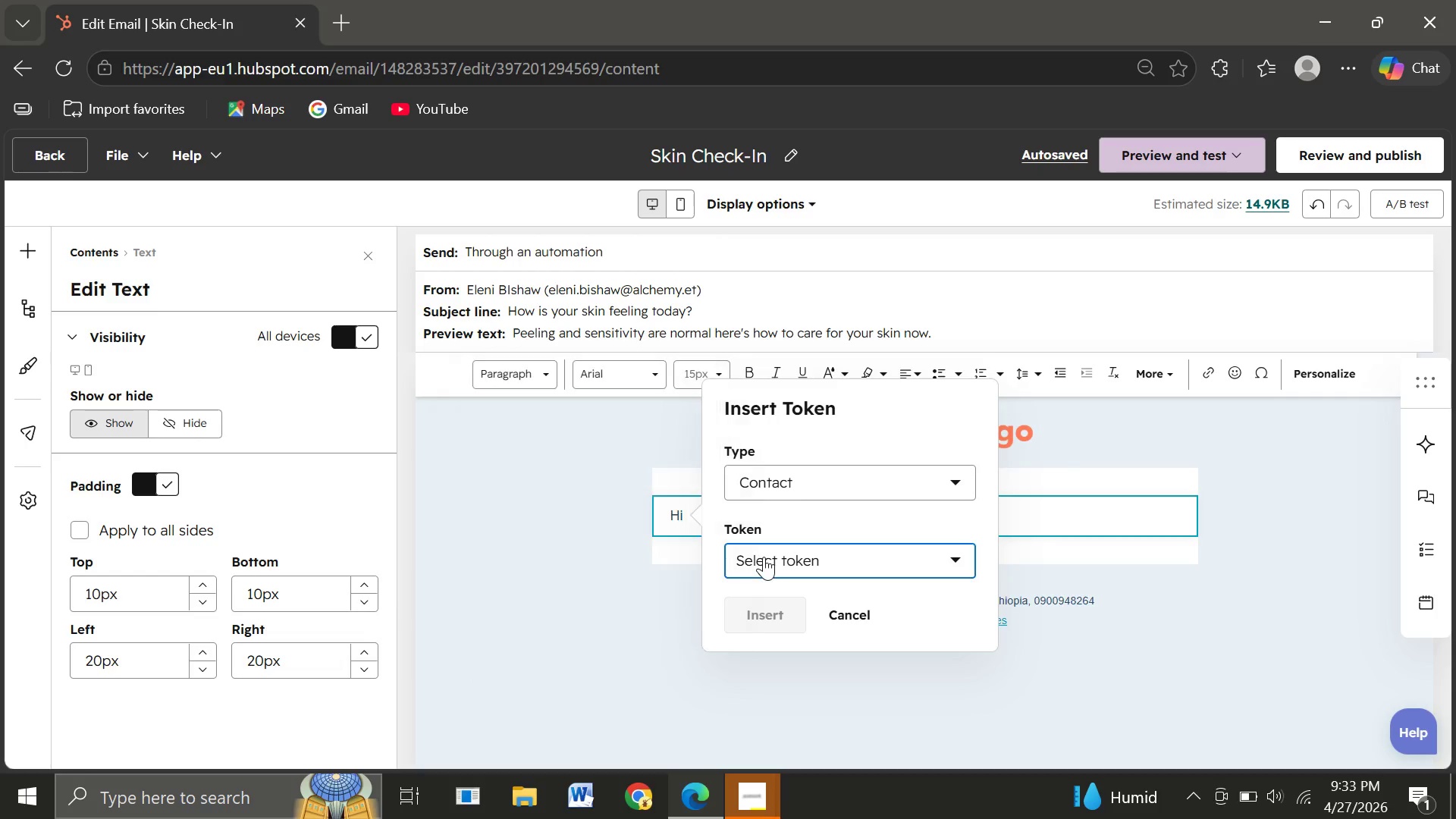 
key(F)
 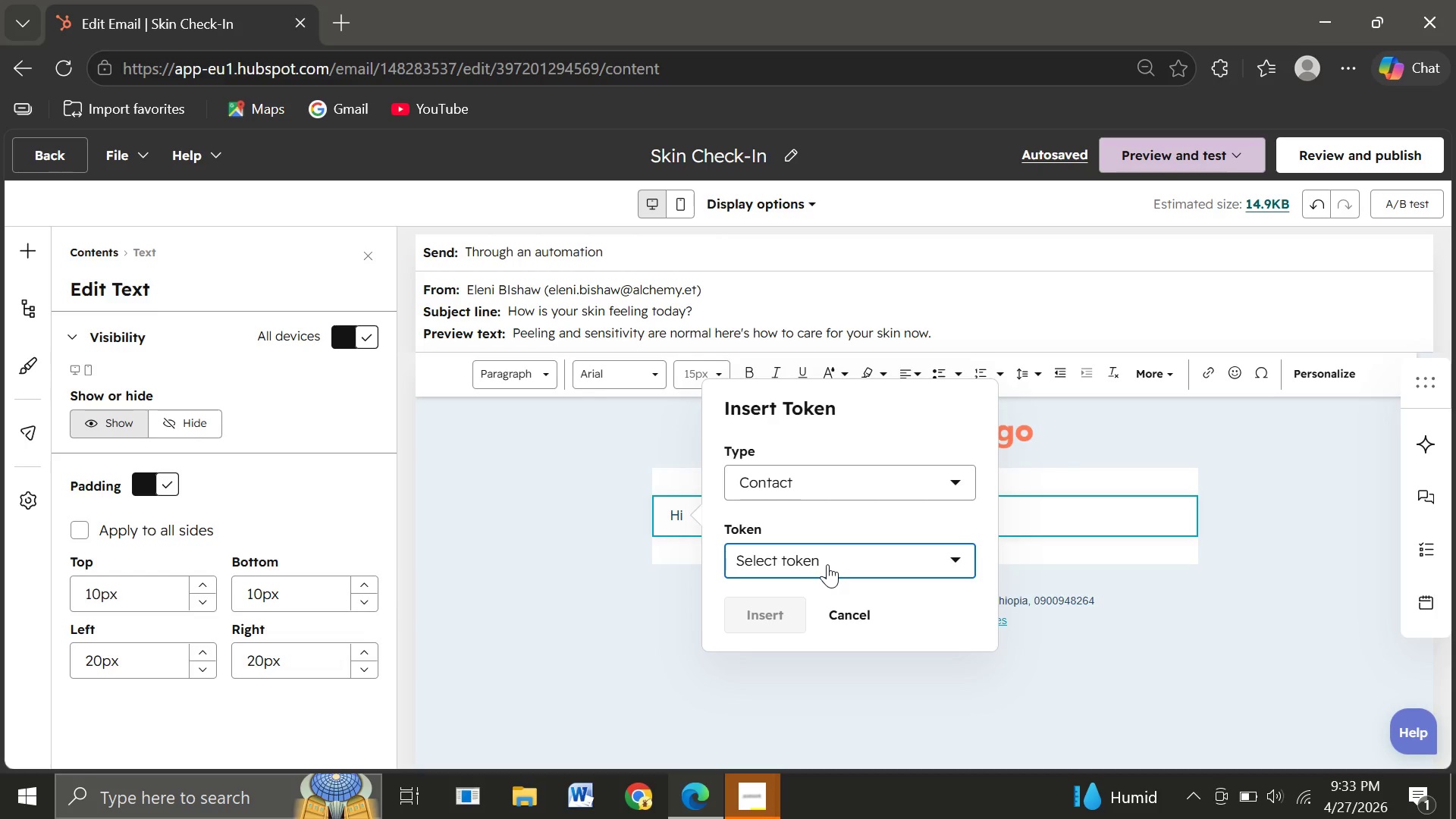 
left_click([784, 554])
 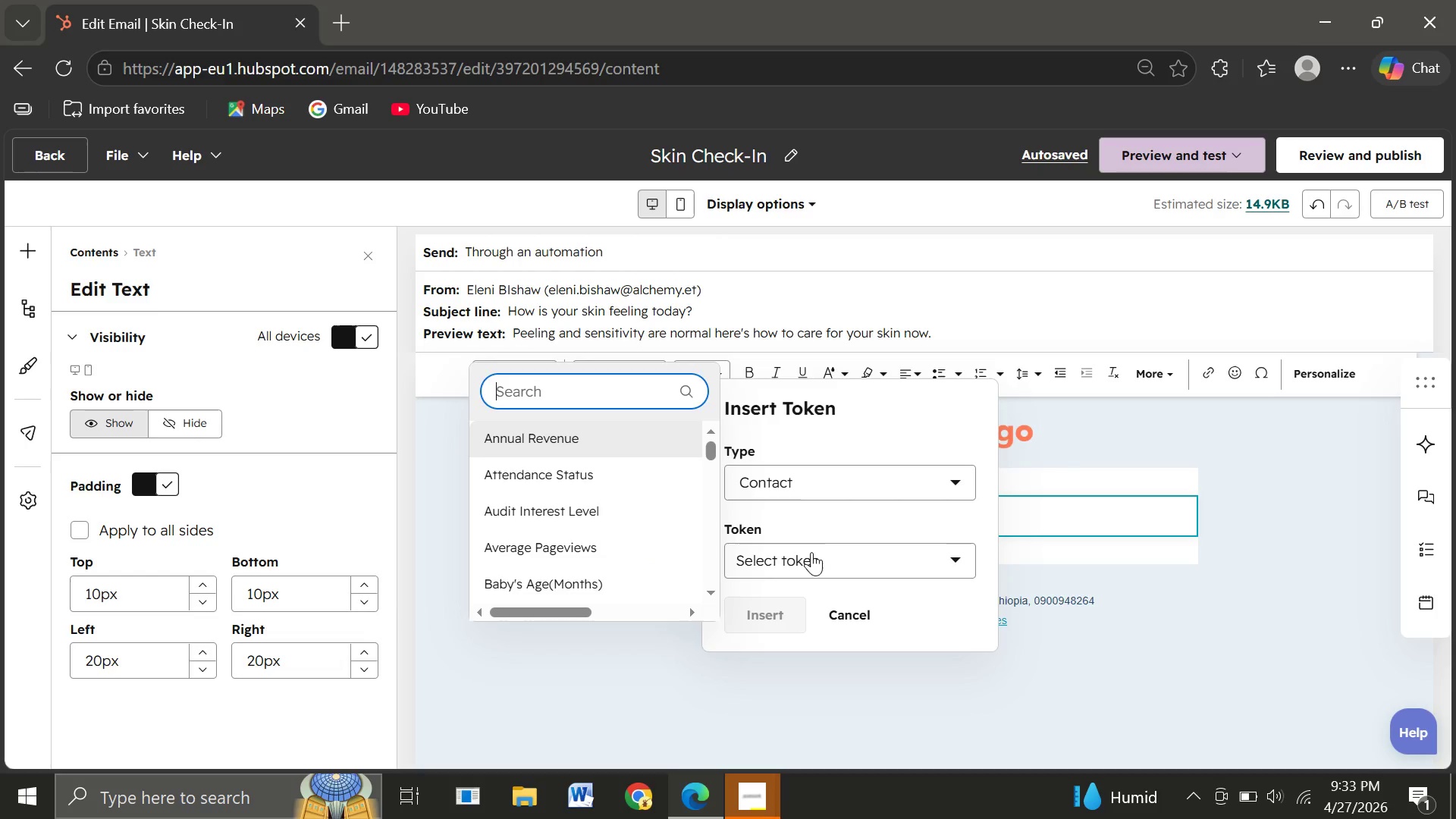 
left_click([811, 552])
 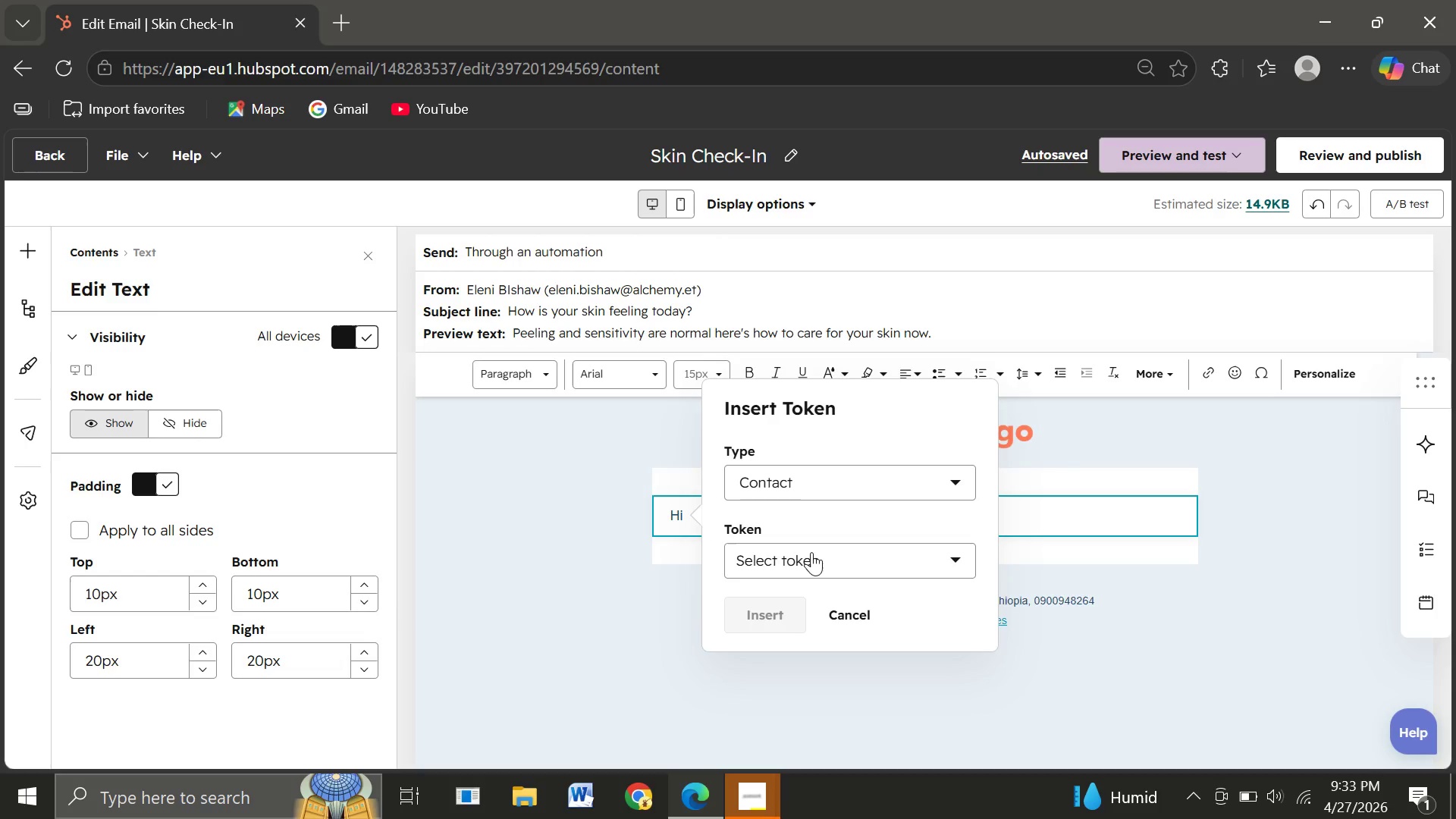 
left_click([811, 552])
 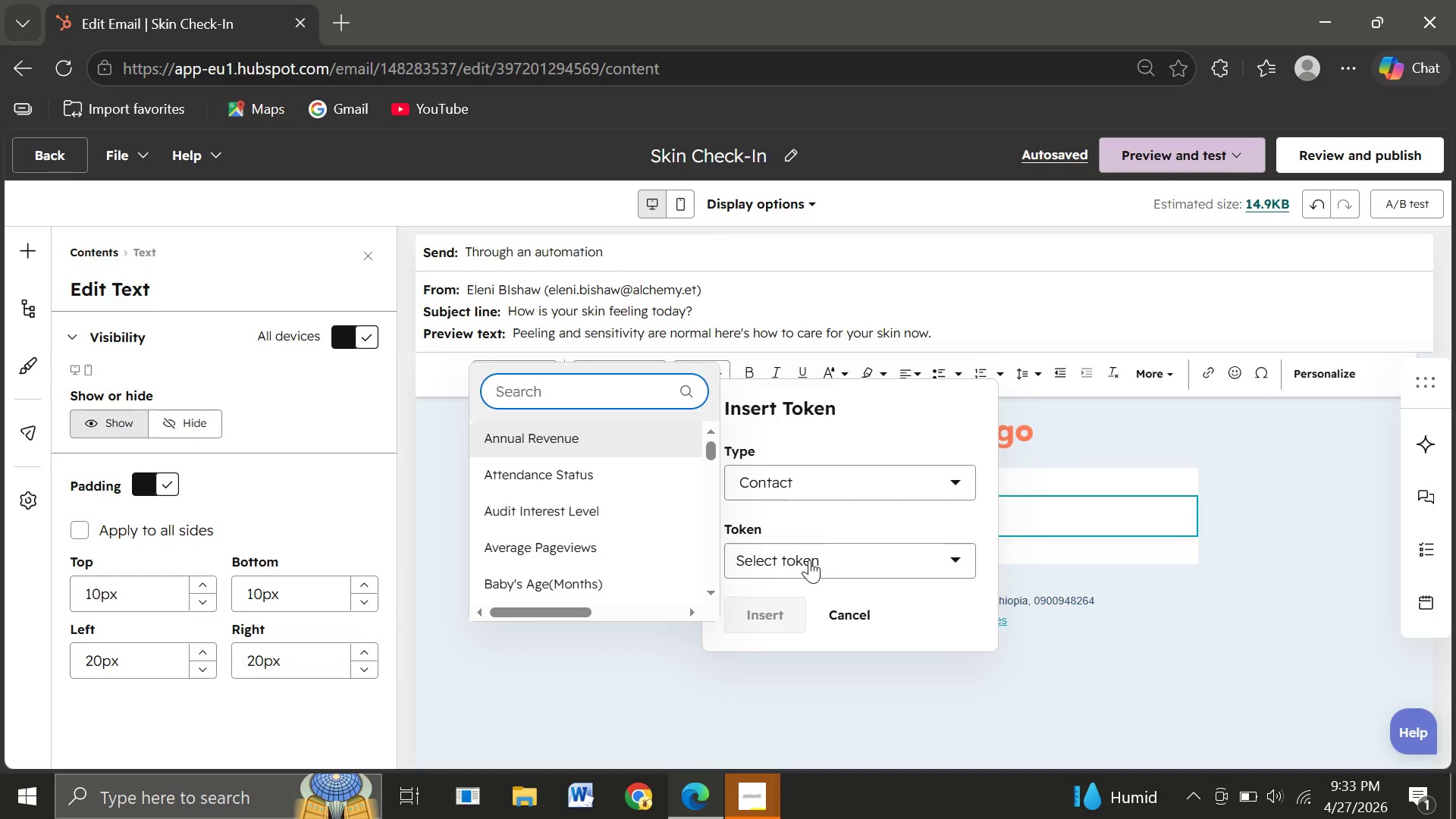 
type(first name)
 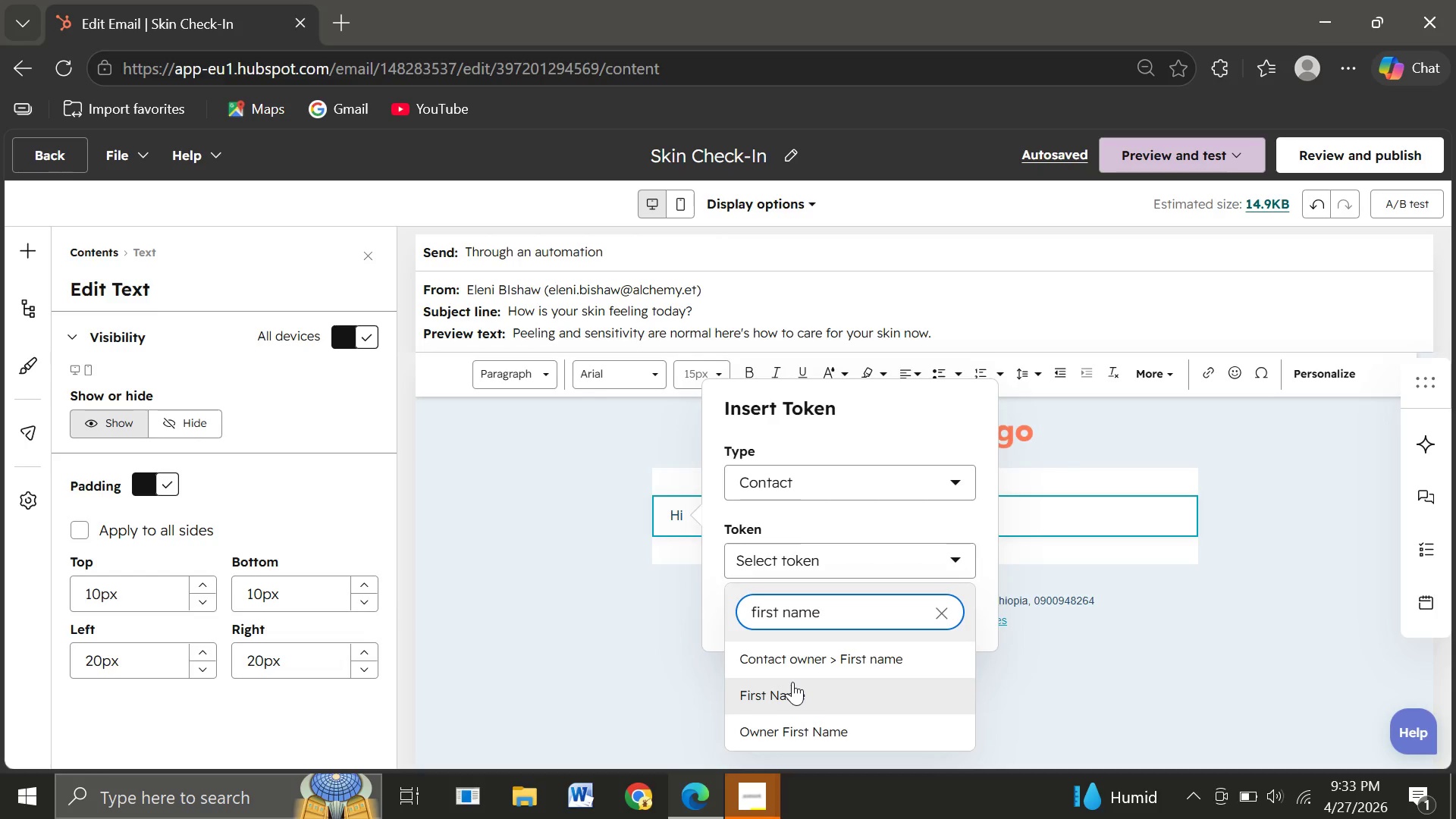 
left_click([792, 682])
 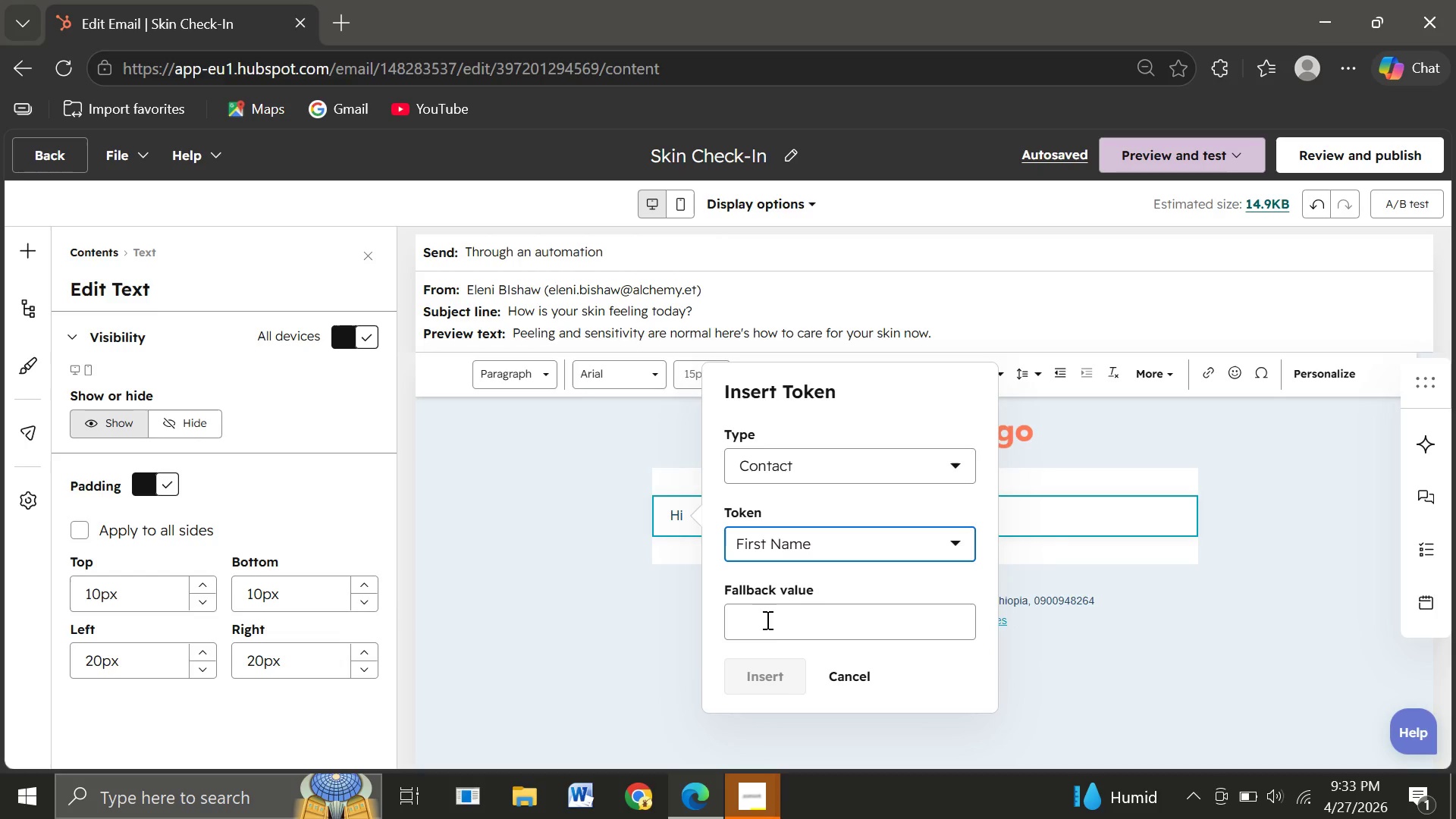 
left_click([764, 629])
 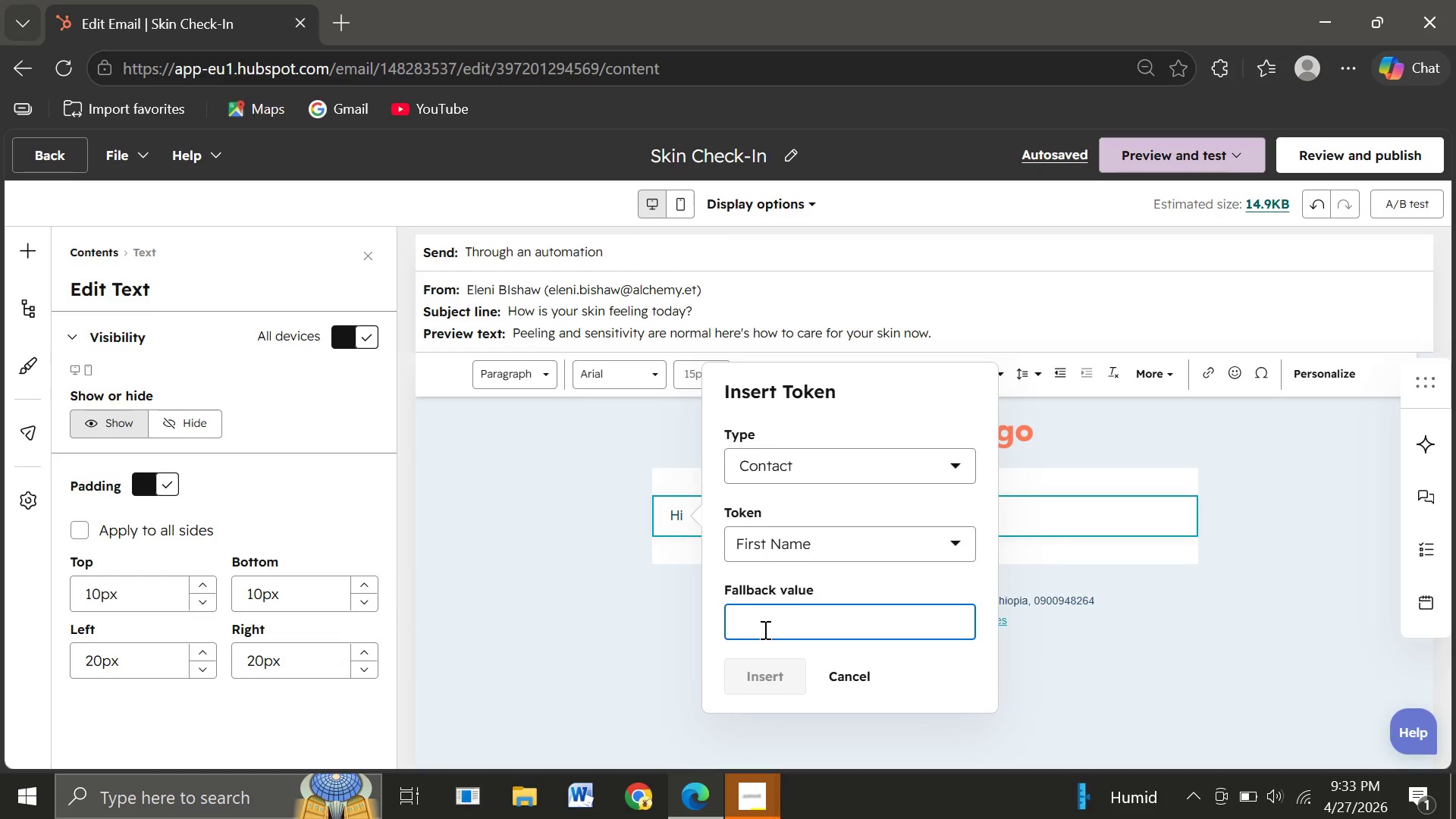 
type(there)
 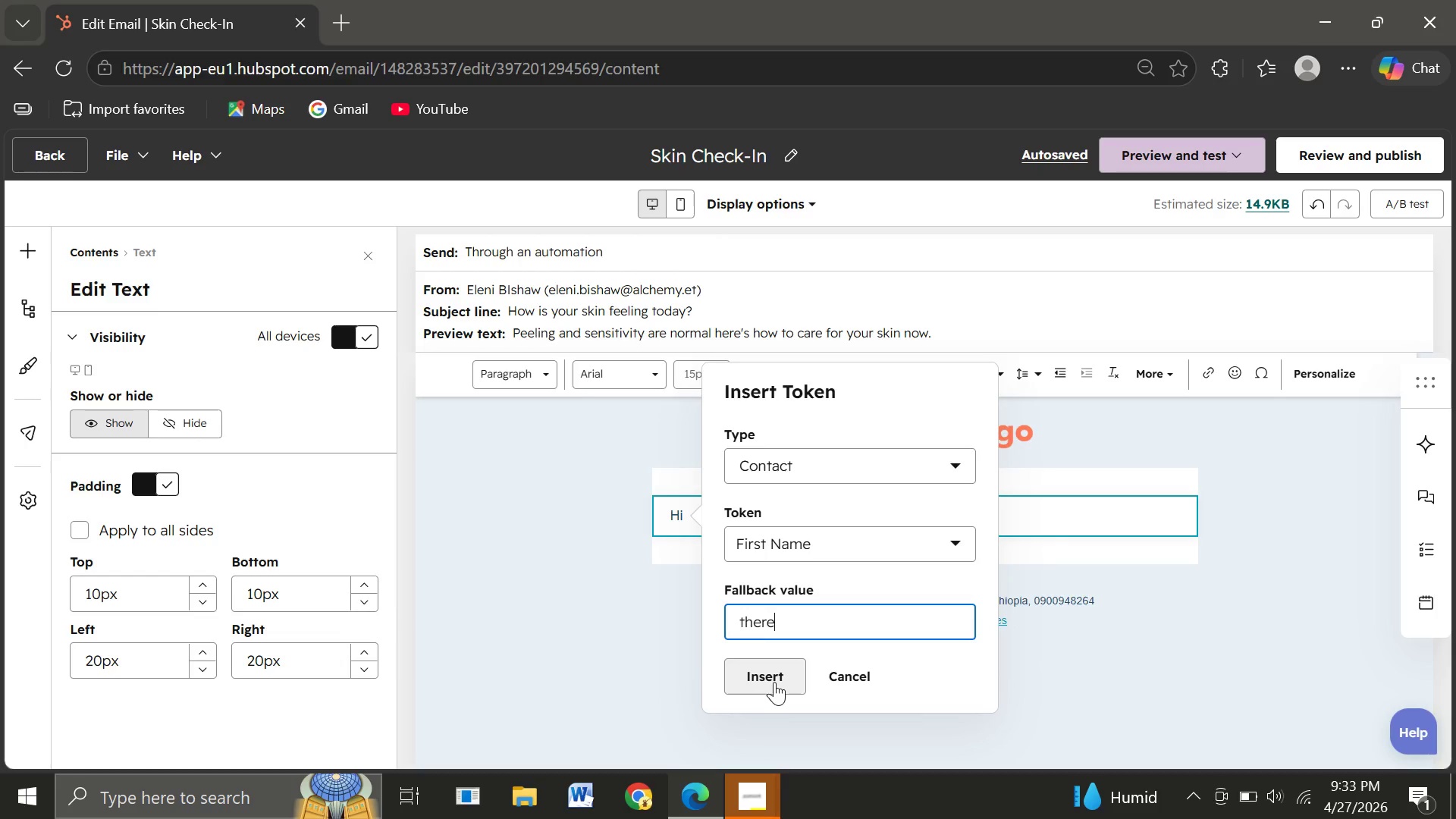 
left_click([774, 682])
 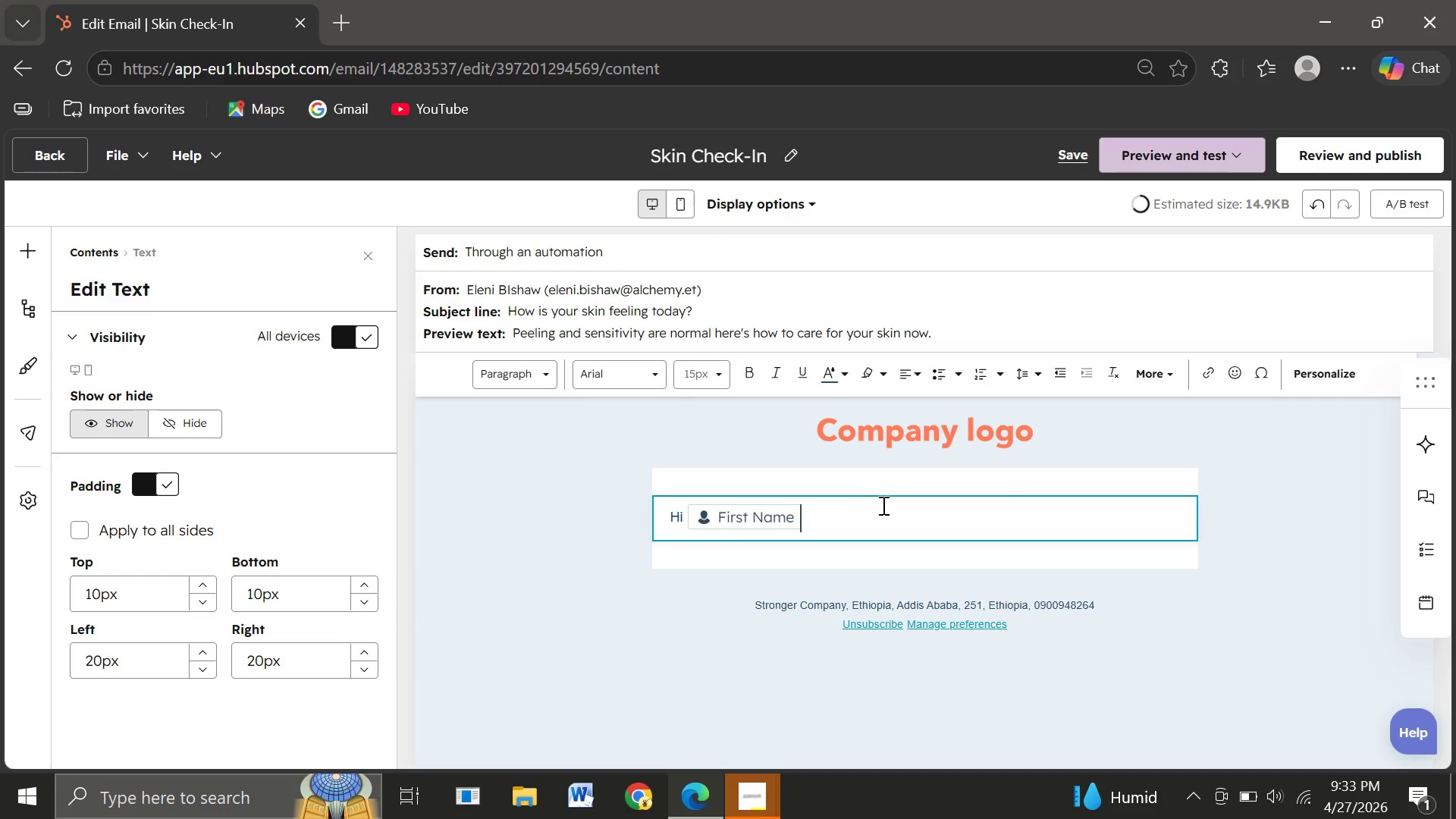 
key(Comma)
 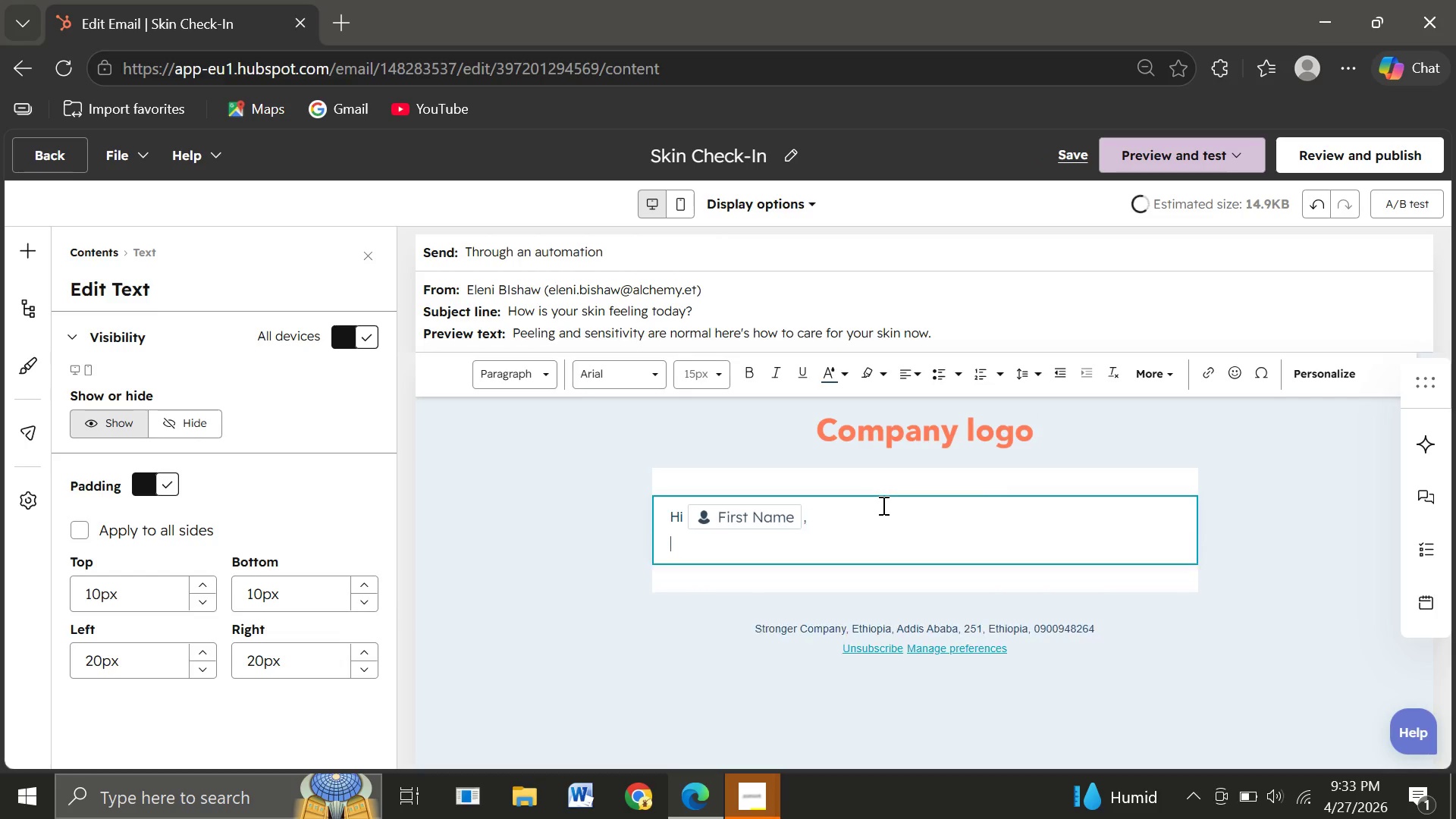 
key(Enter)
 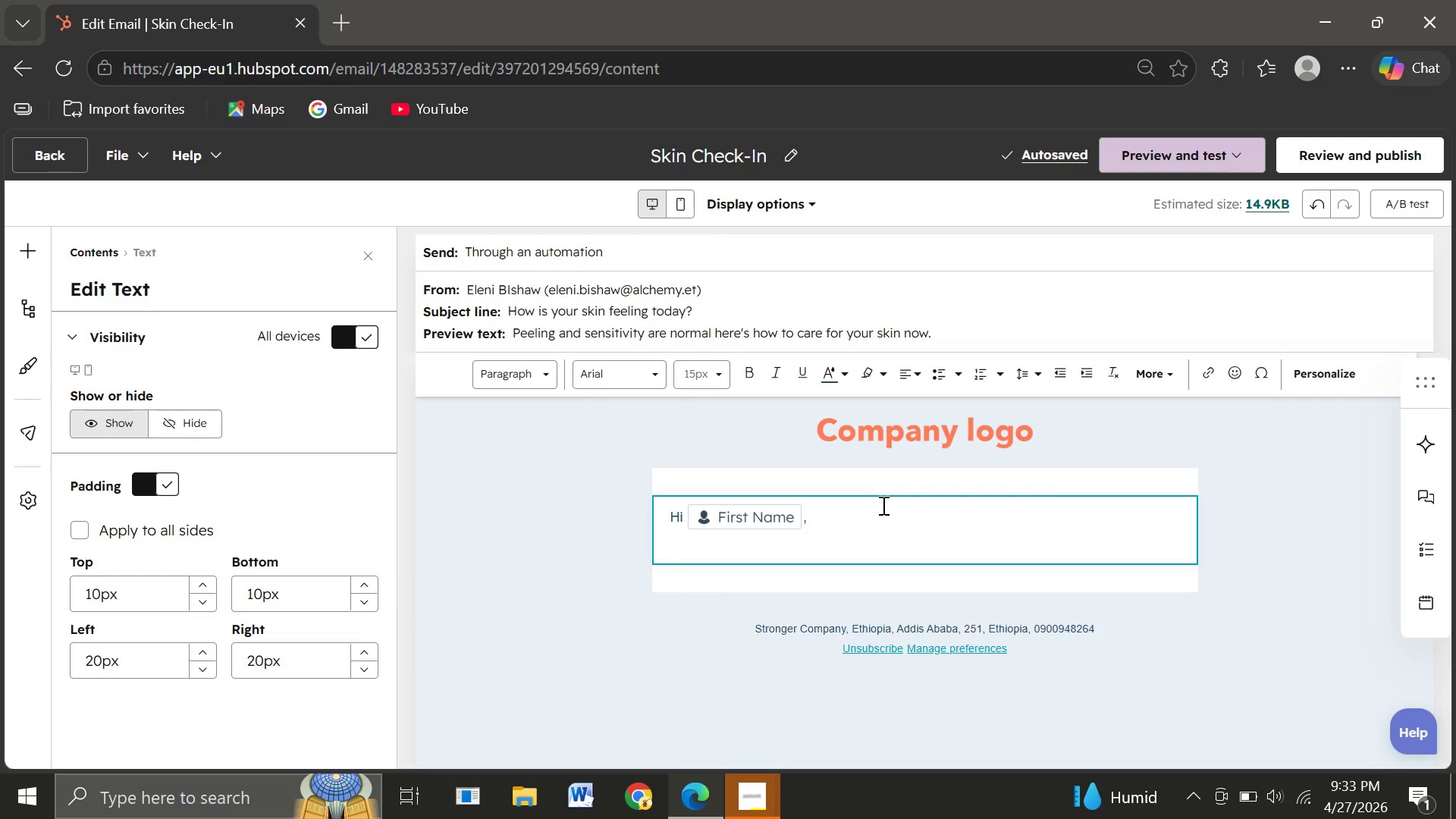 
wait(11.55)
 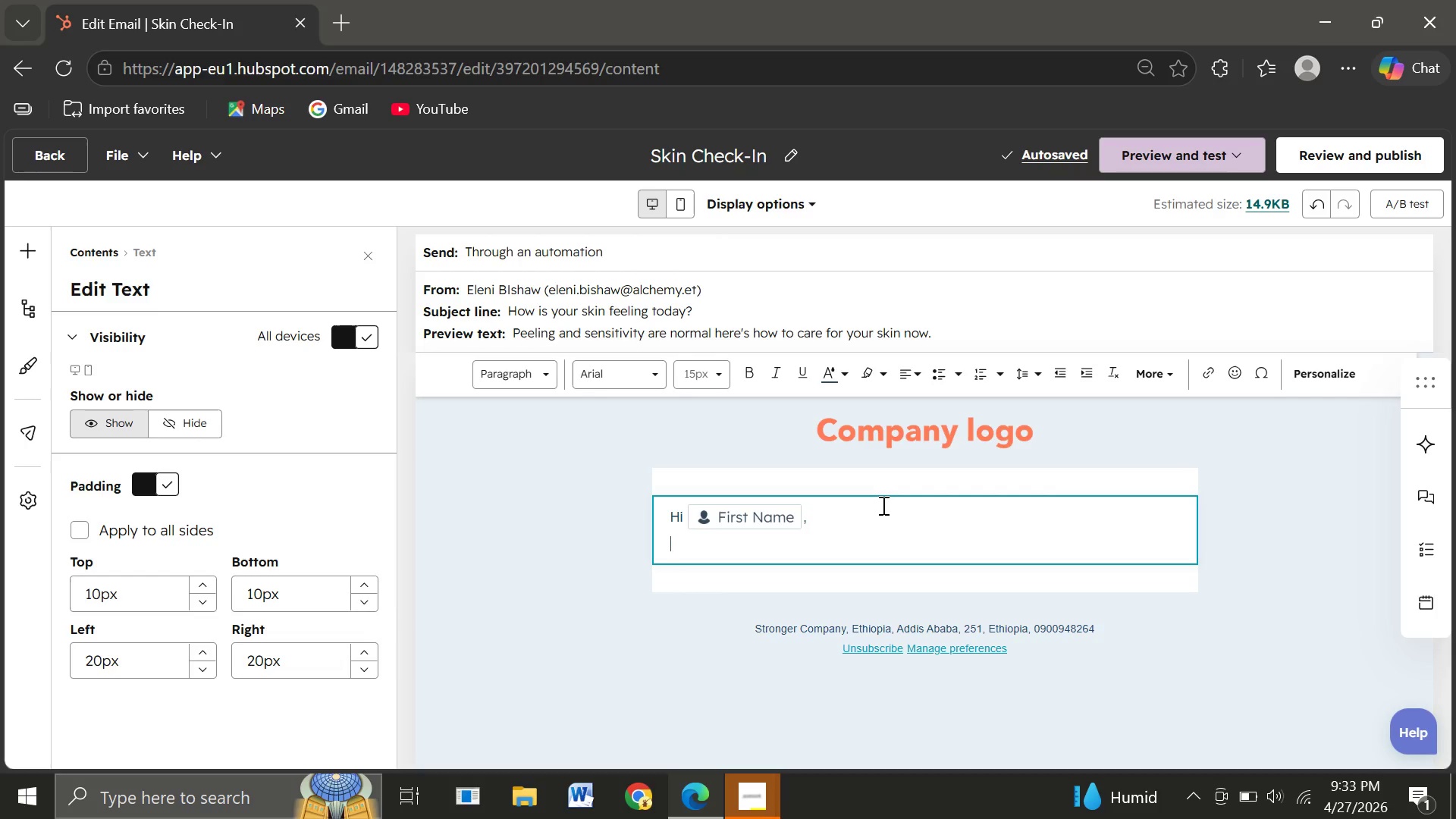 
type(It's)
 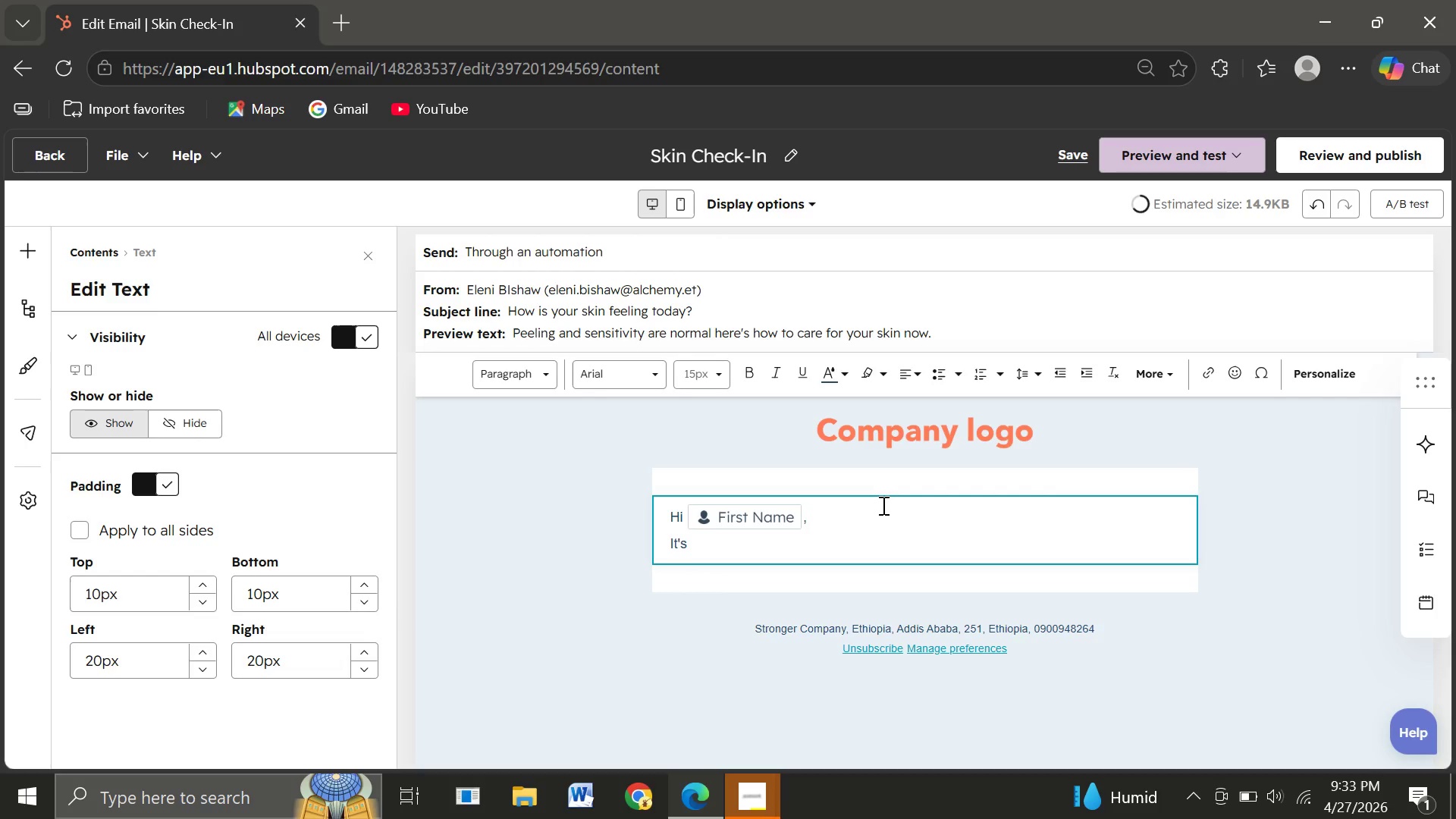 
type( been a couple of )
 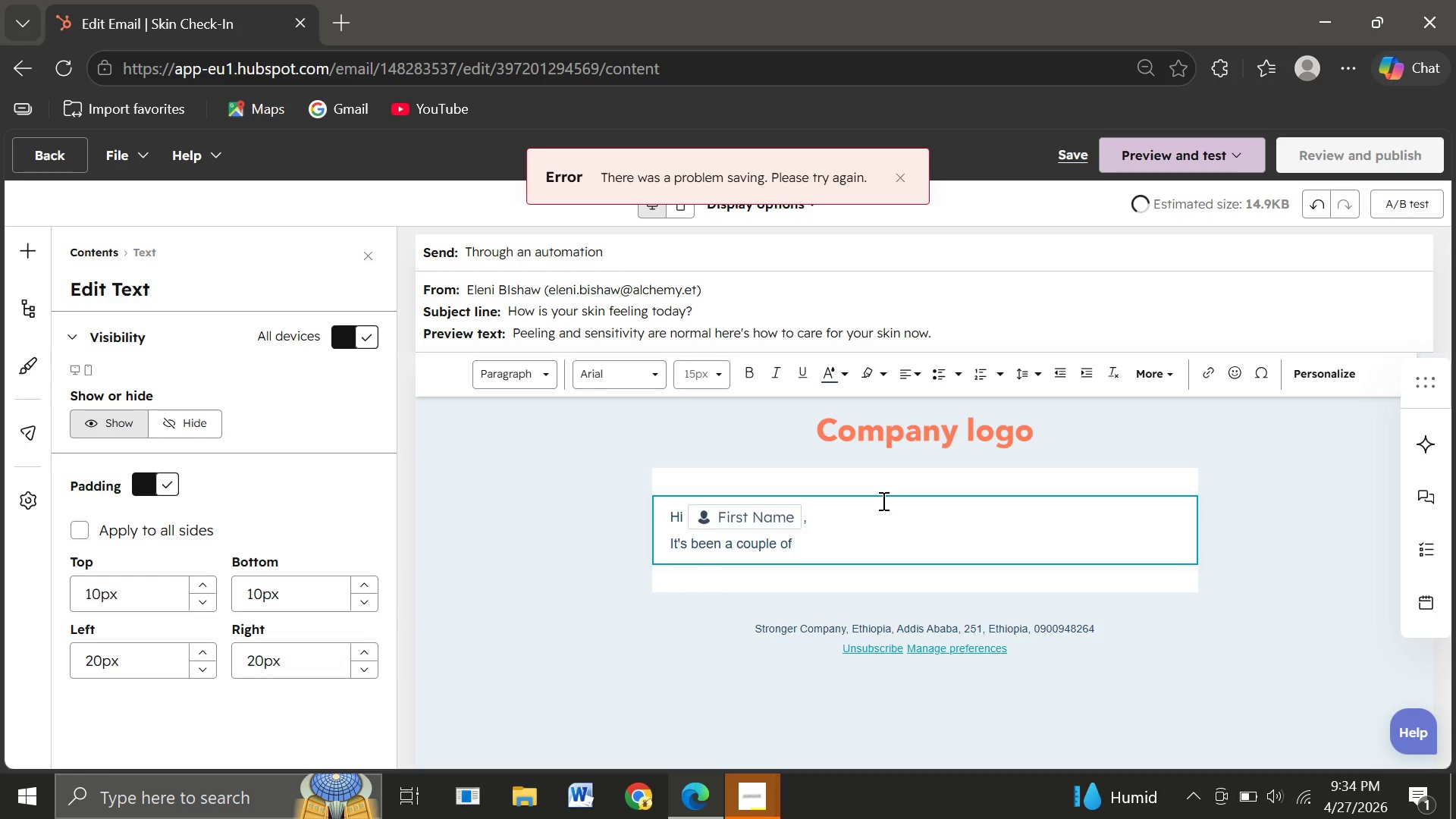 
wait(6.64)
 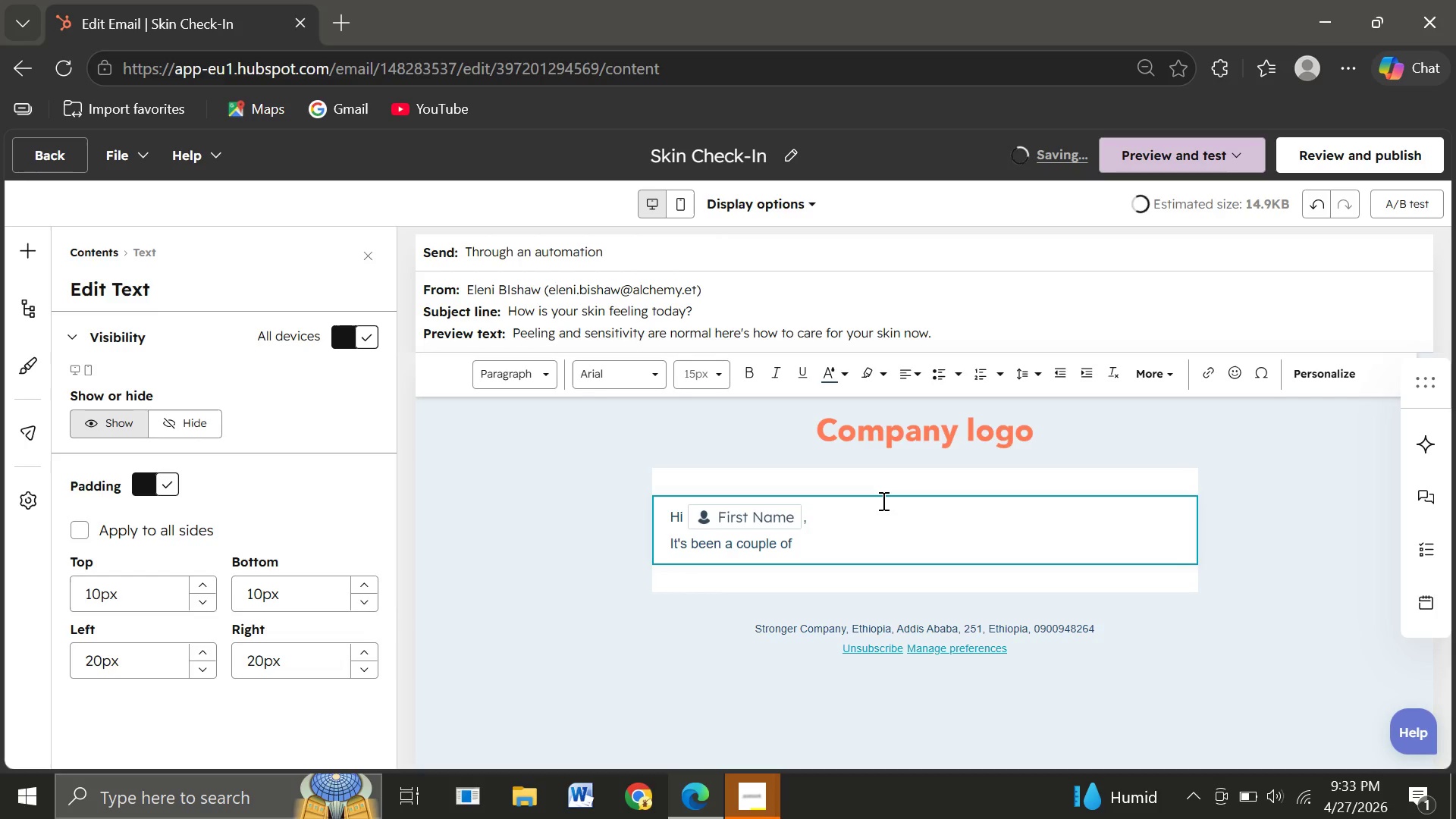 
type(days since your treatn)
key(Backspace)
type(me)
 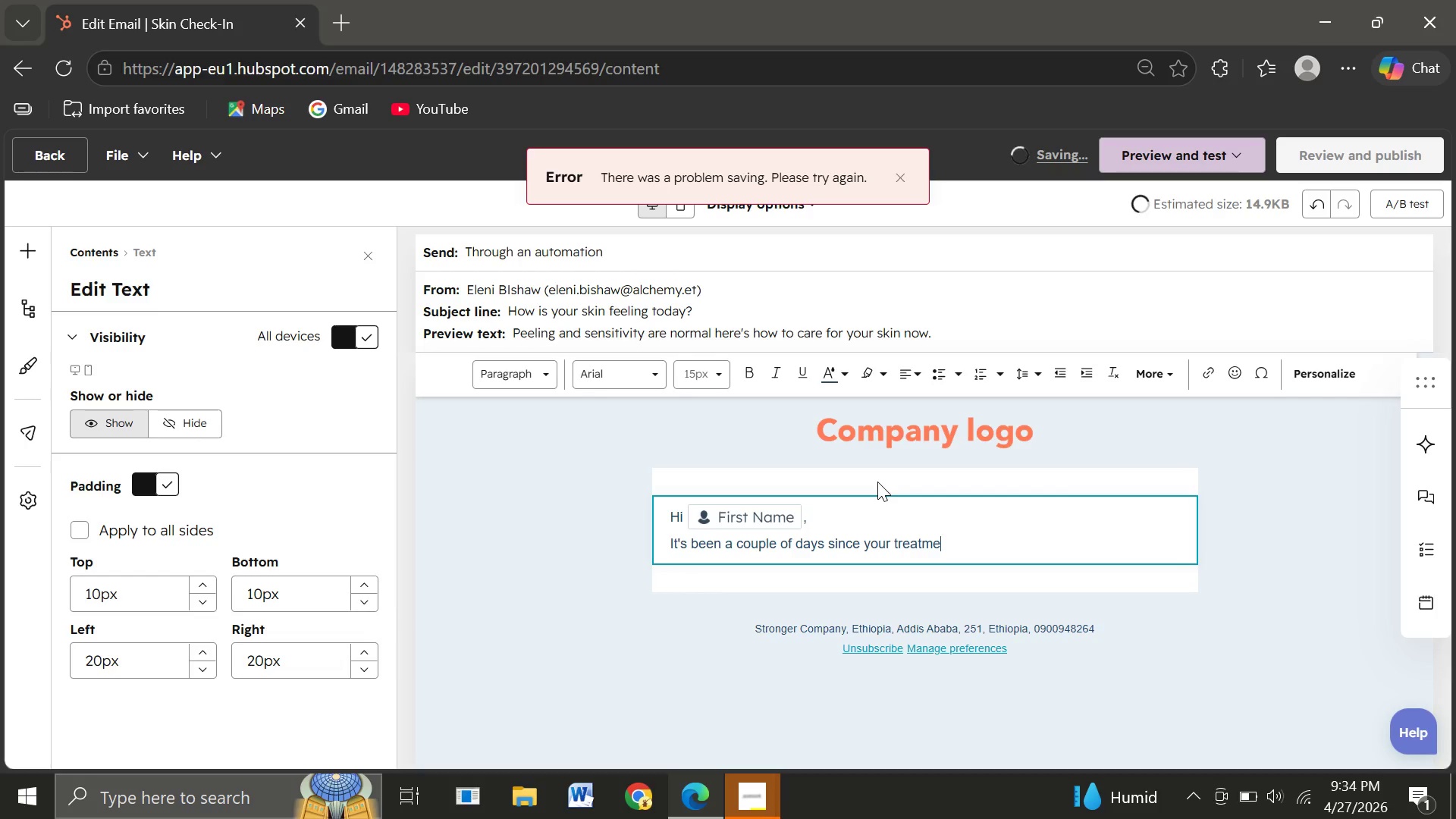 
wait(9.22)
 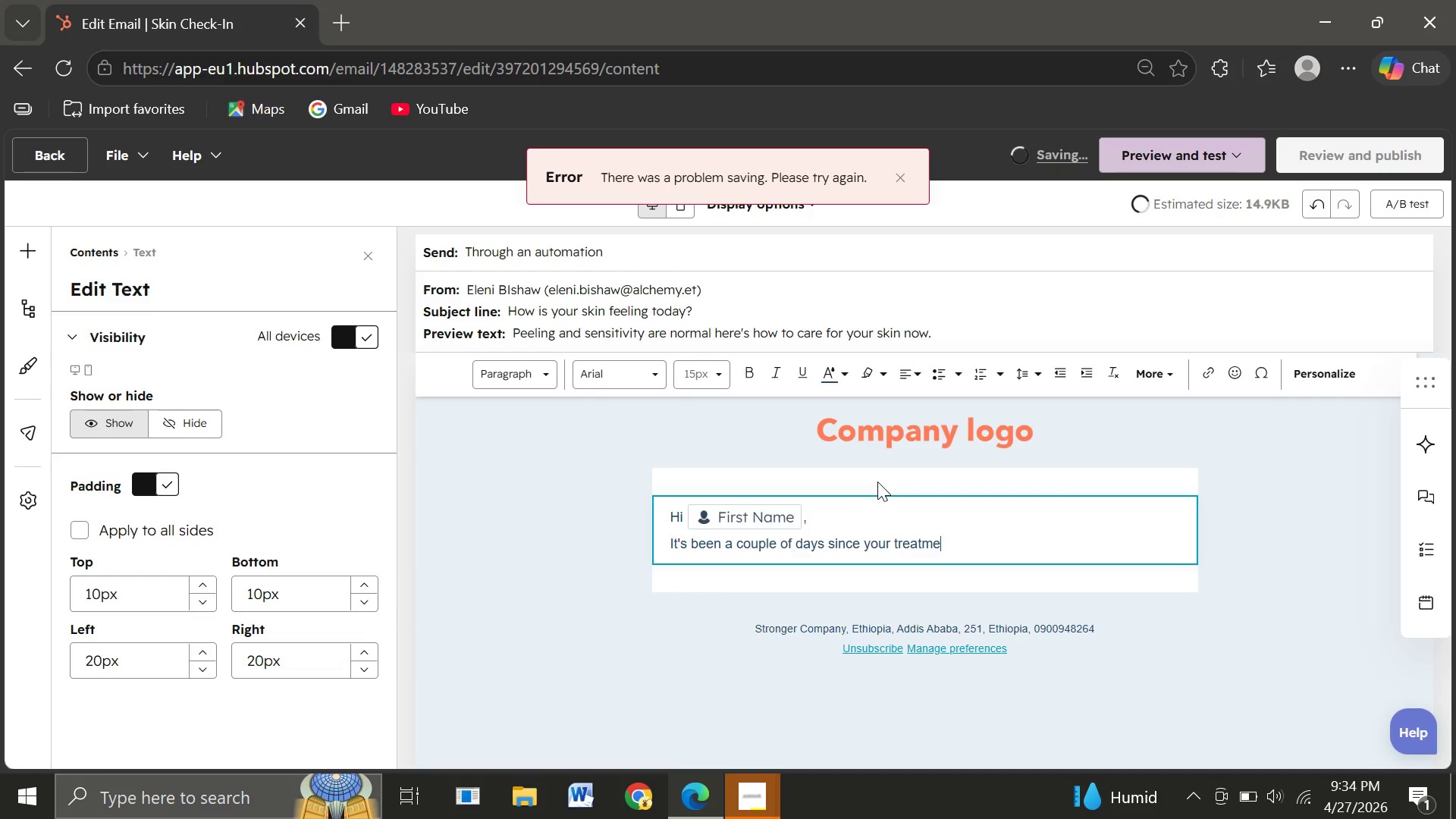 
type(nt your )
 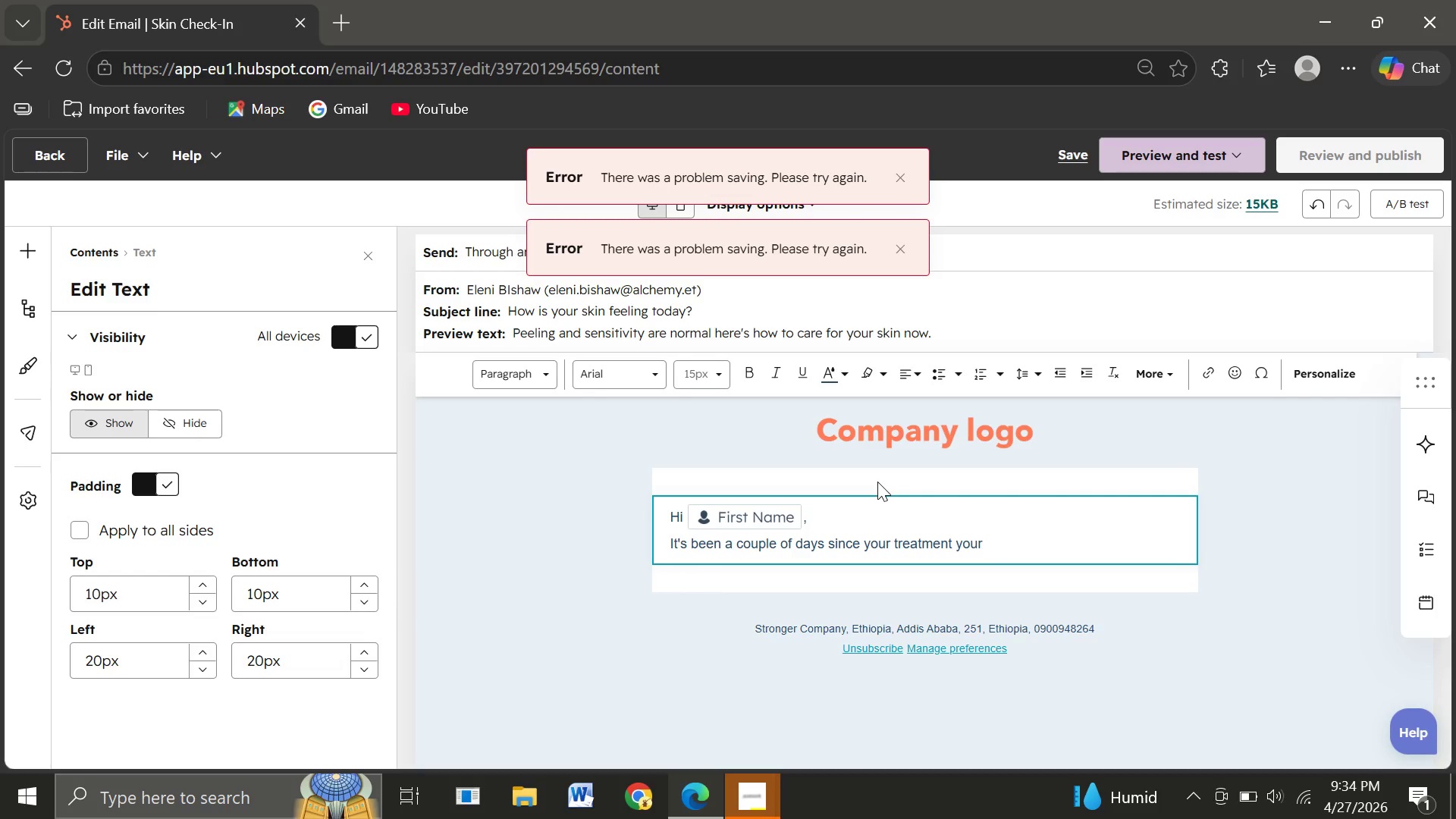 
wait(7.98)
 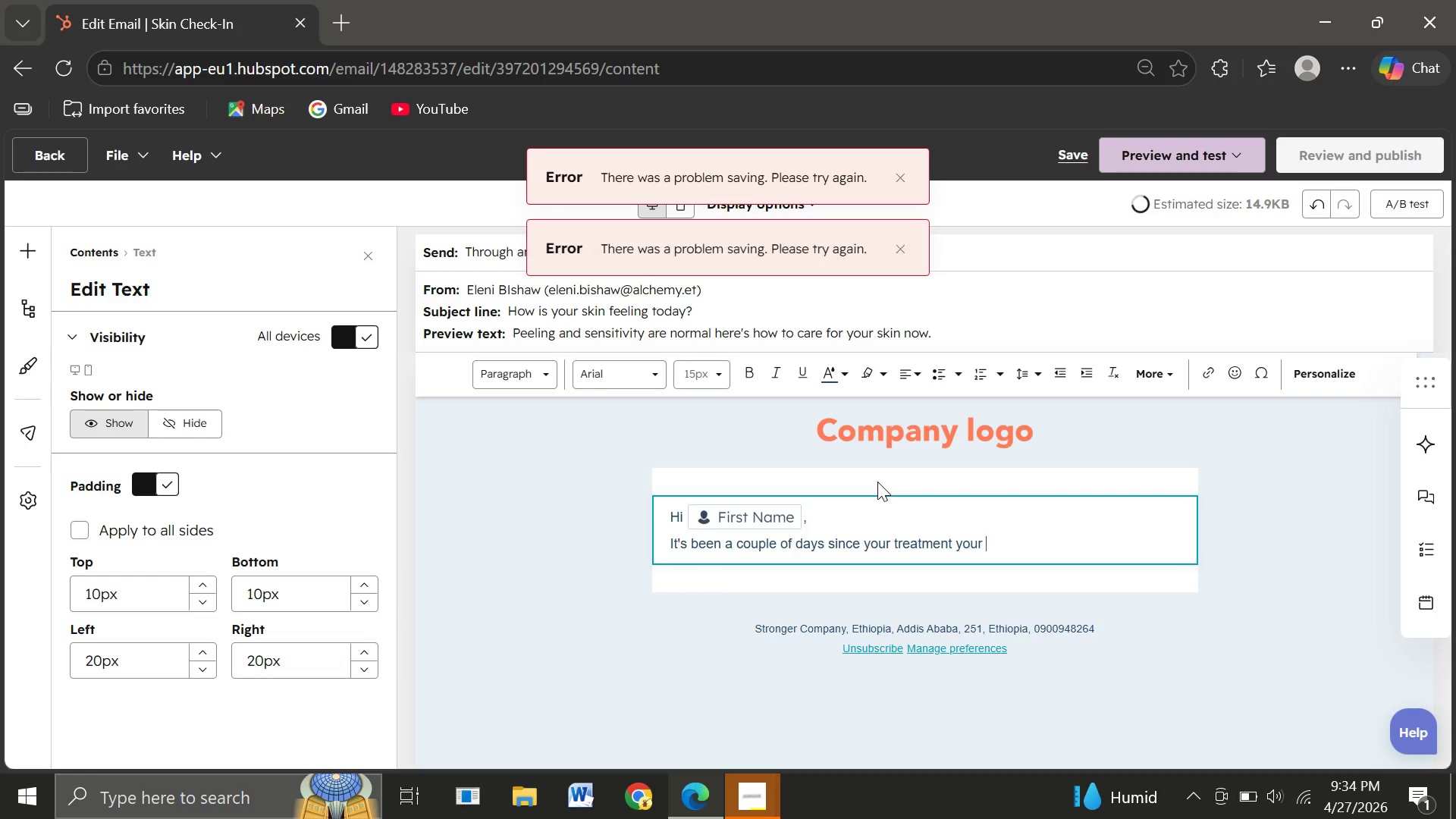 
type(skin )
 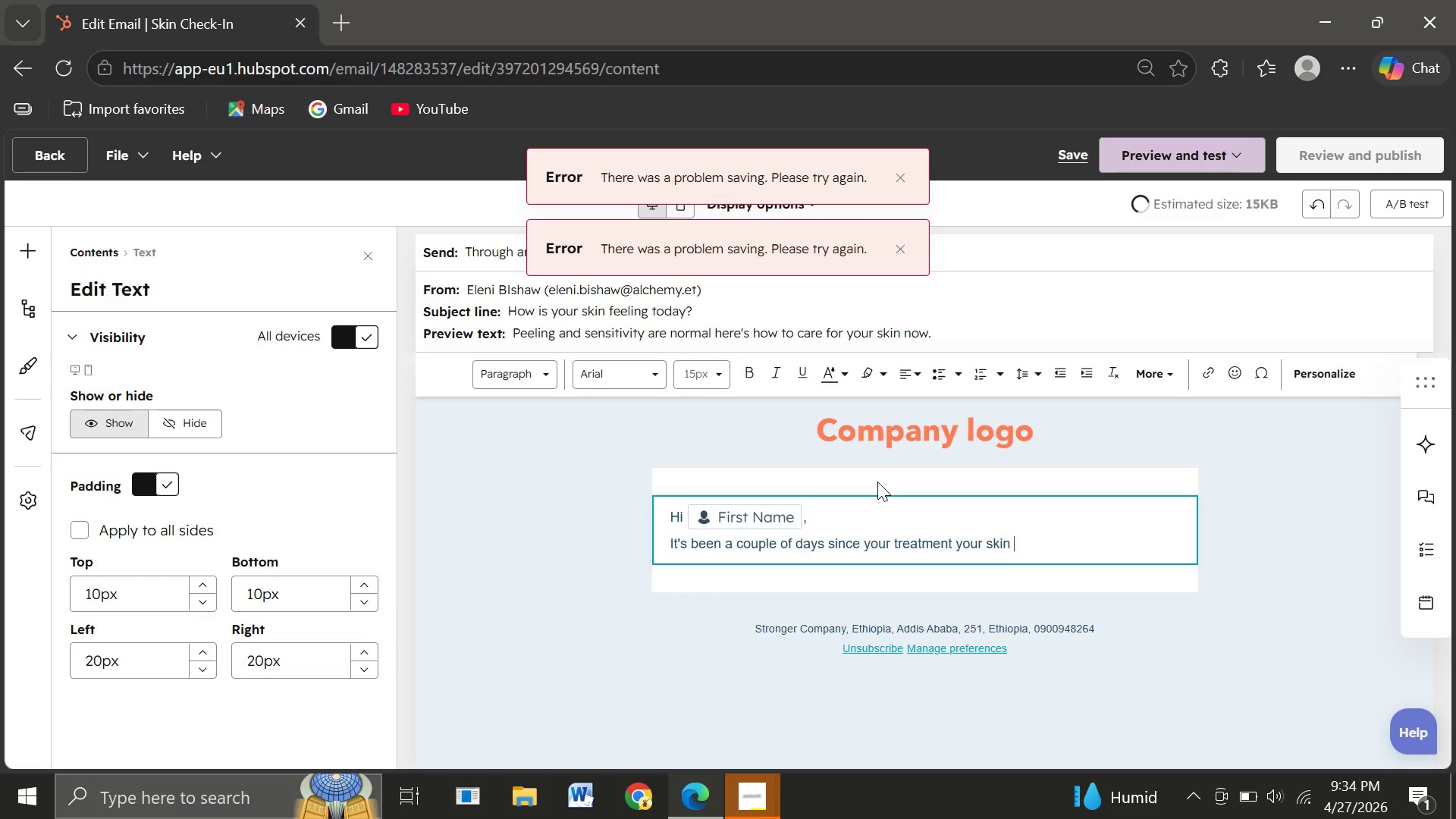 
type(may )
 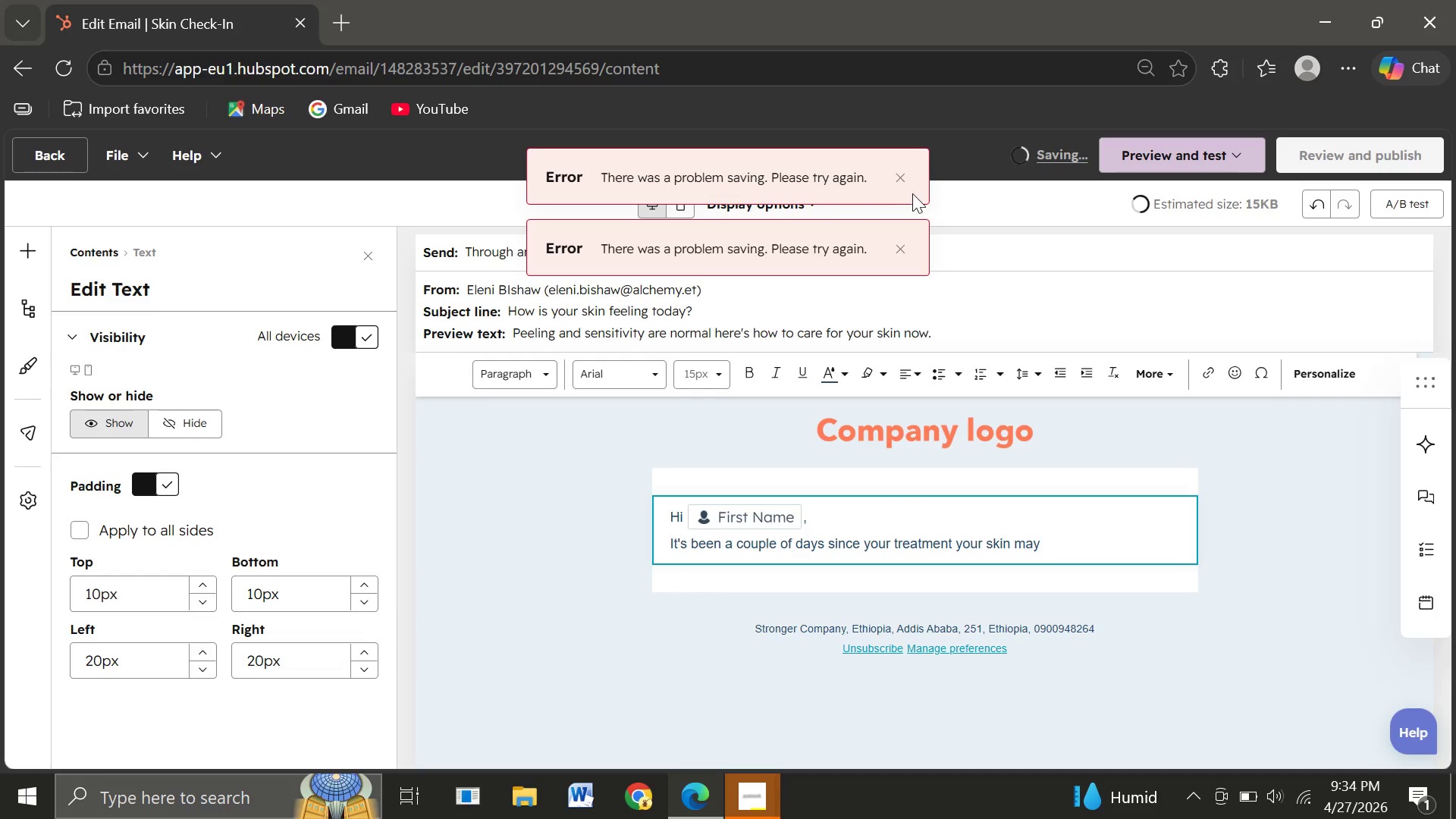 
left_click([908, 183])
 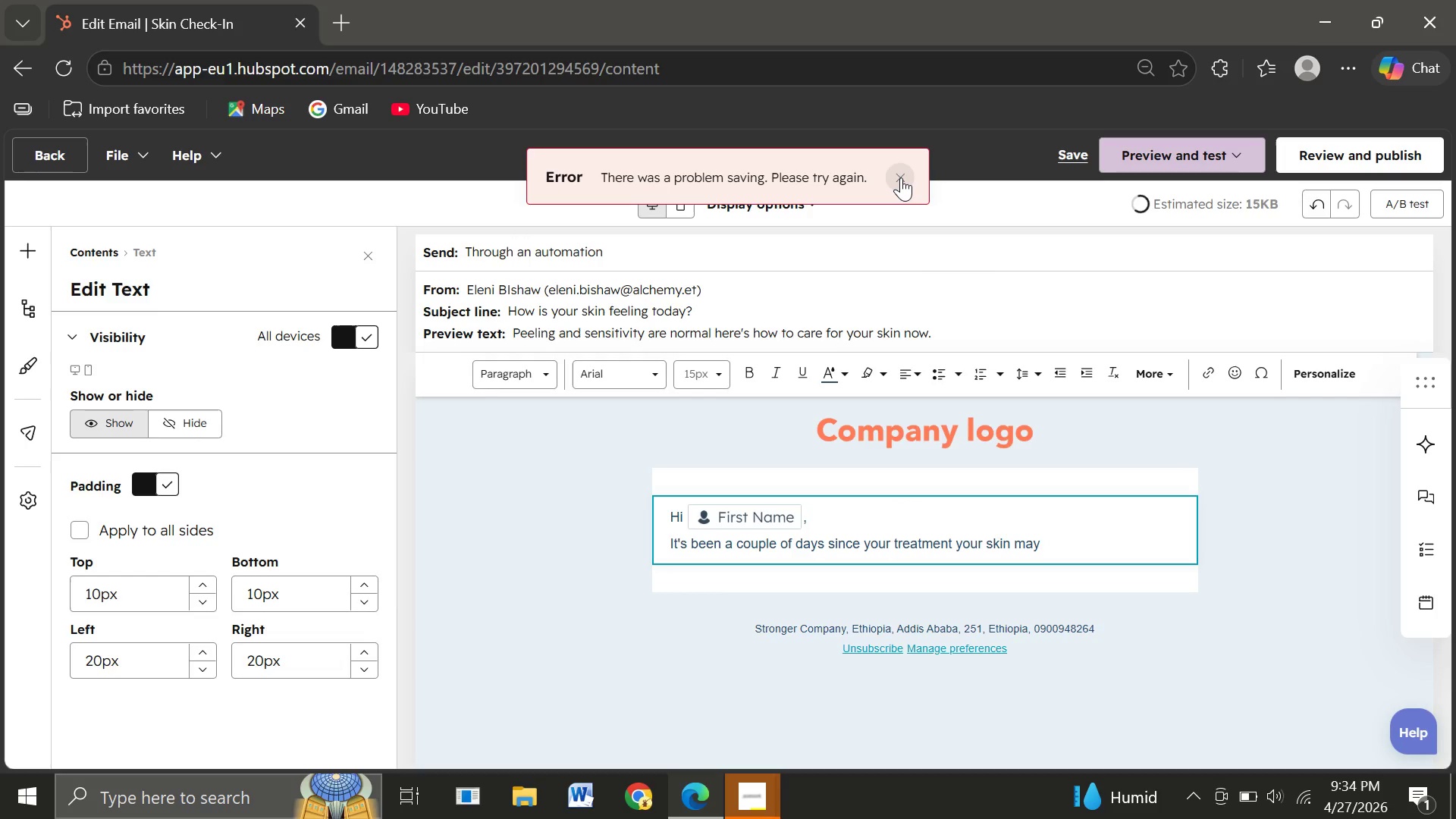 
left_click([901, 177])
 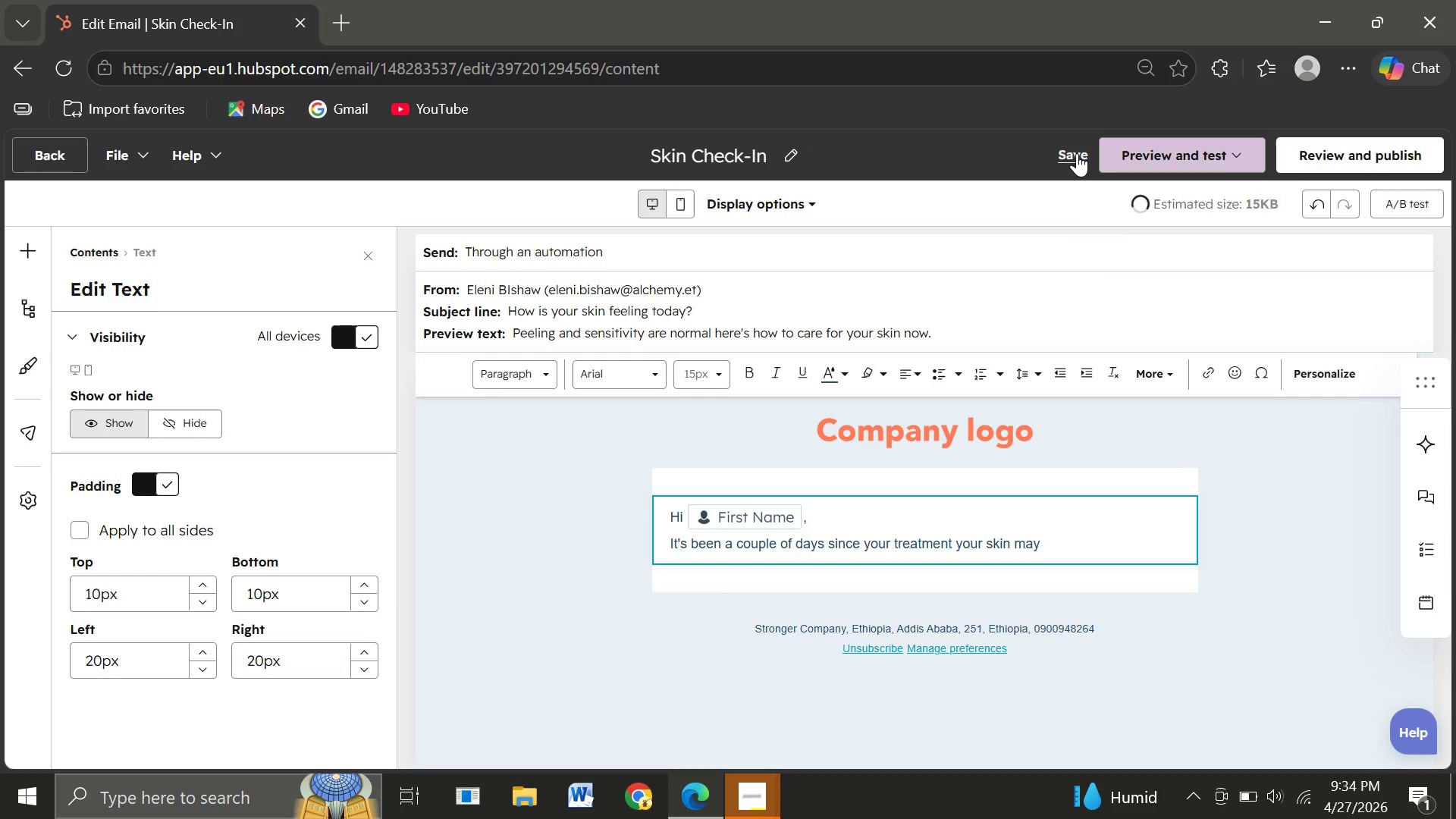 
left_click([1077, 153])
 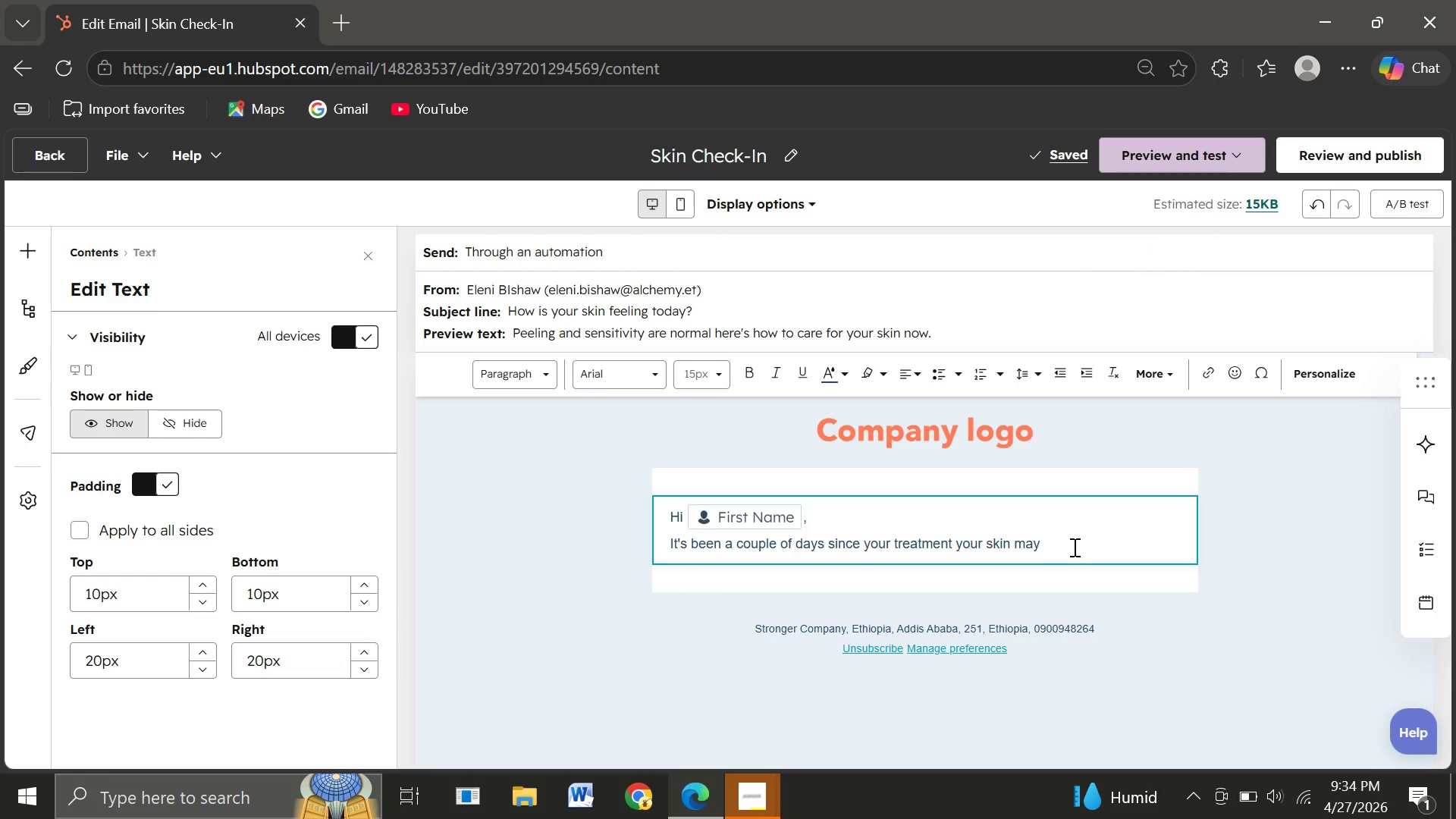 
wait(7.11)
 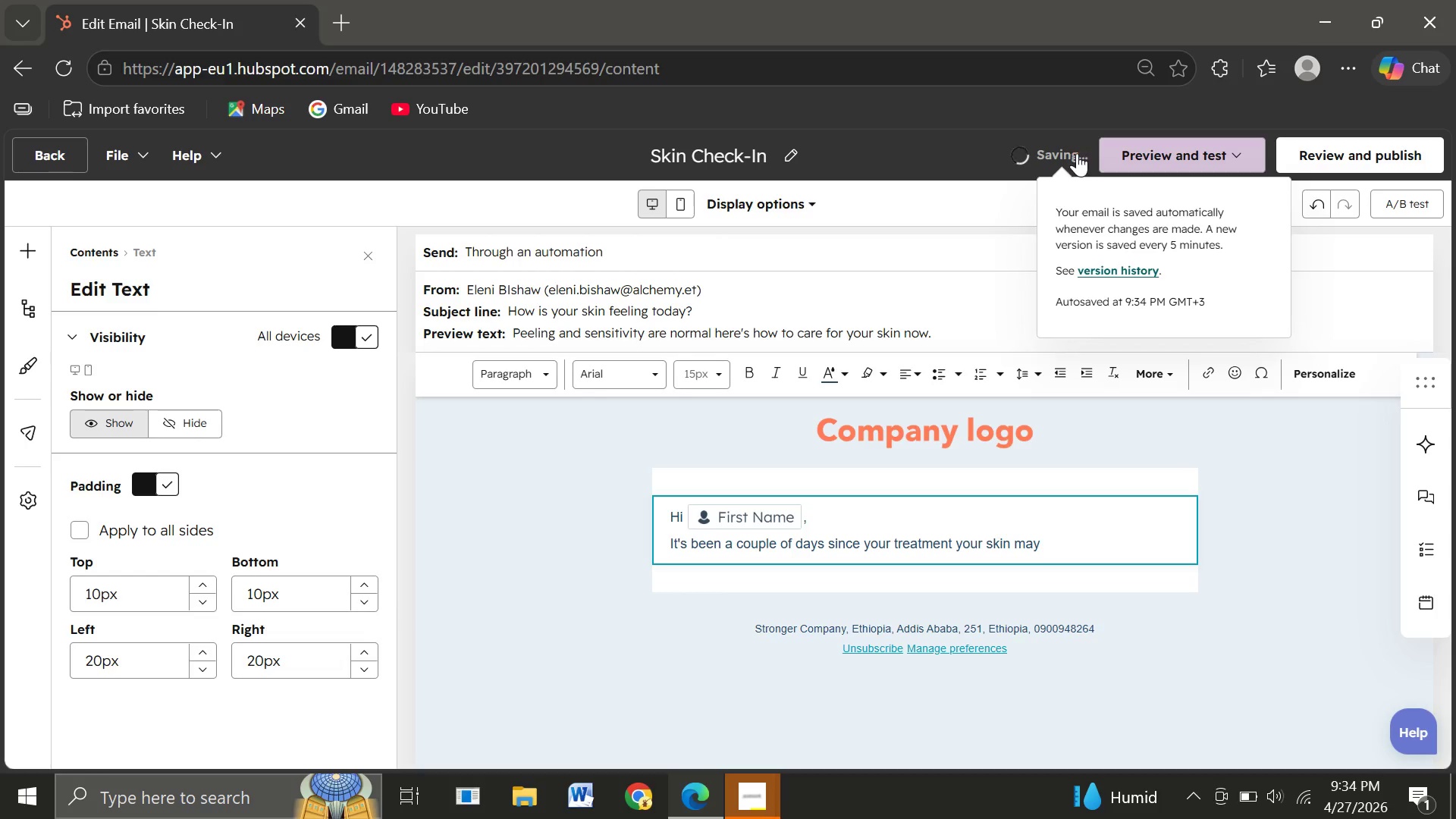 
left_click([1073, 547])
 